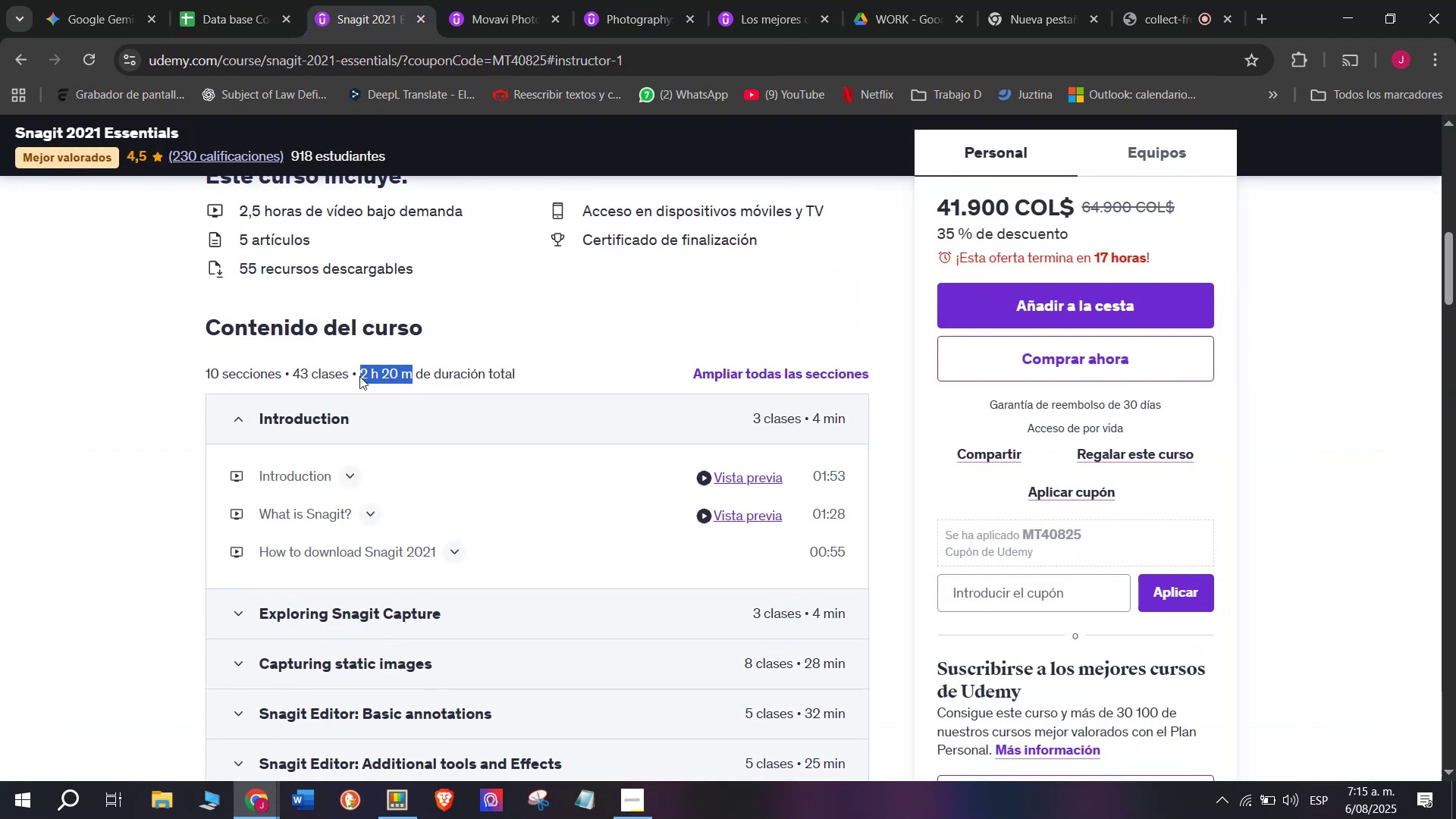 
key(Control+ControlLeft)
 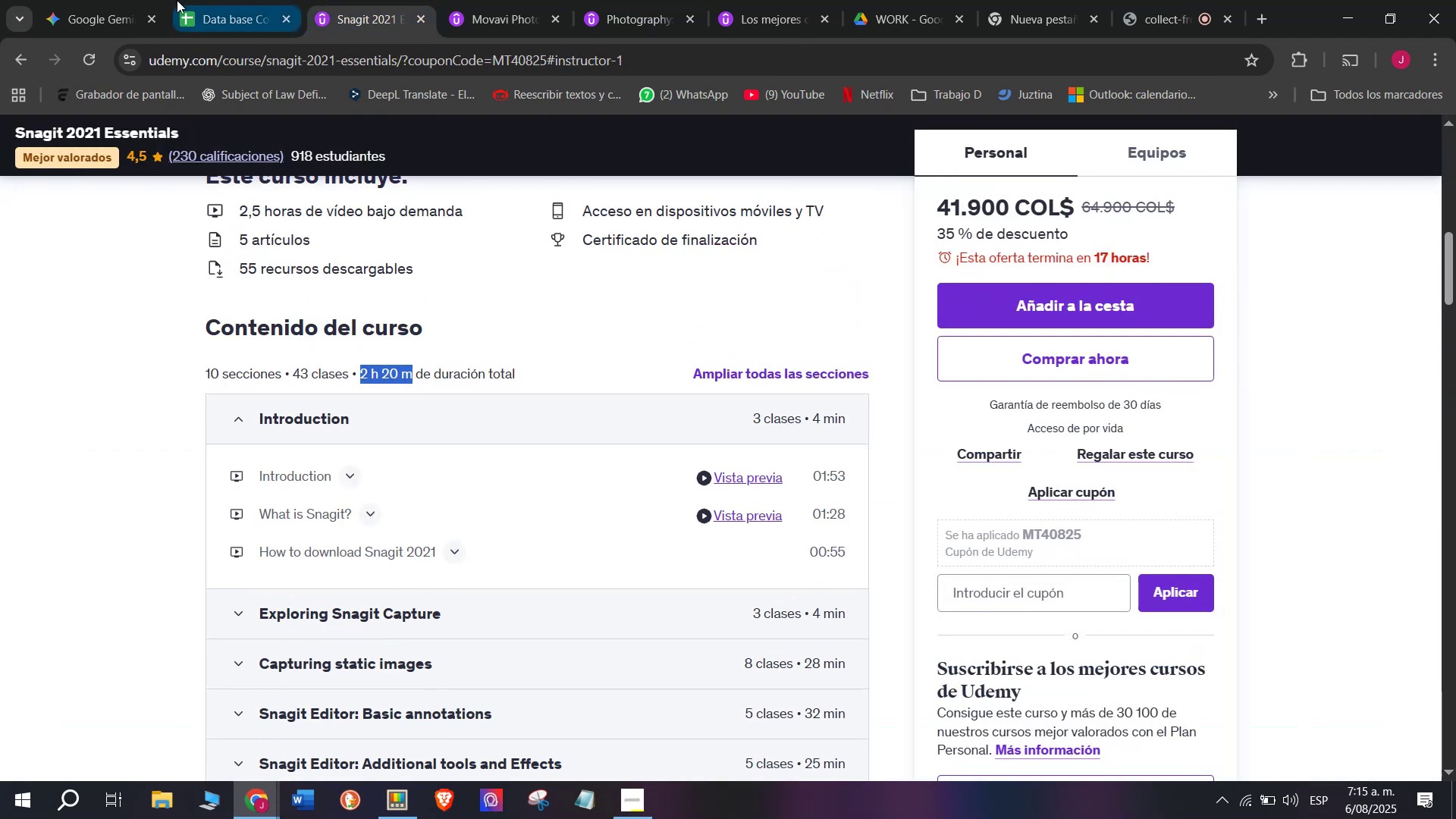 
key(Break)
 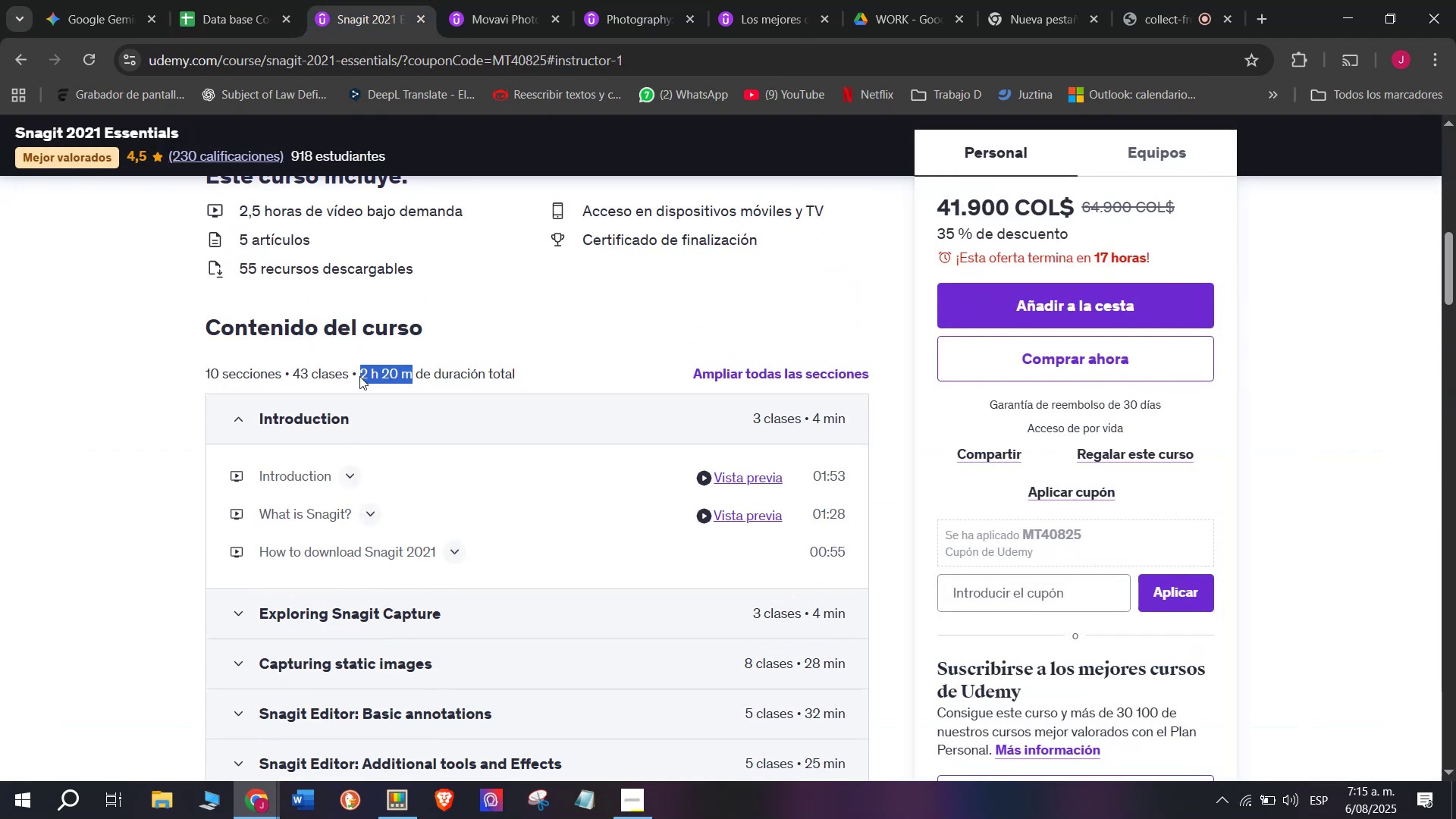 
key(Control+C)
 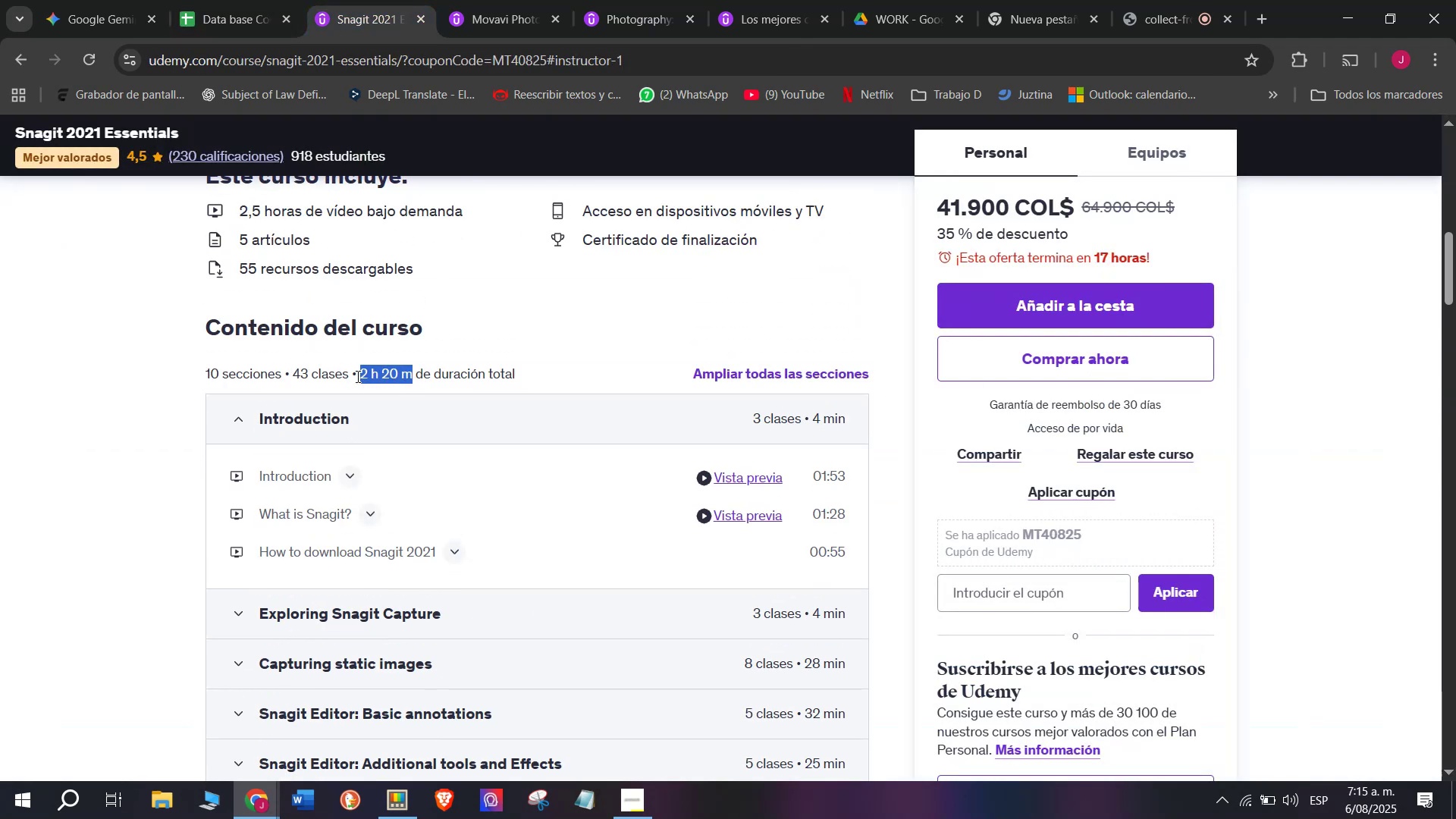 
key(Control+ControlLeft)
 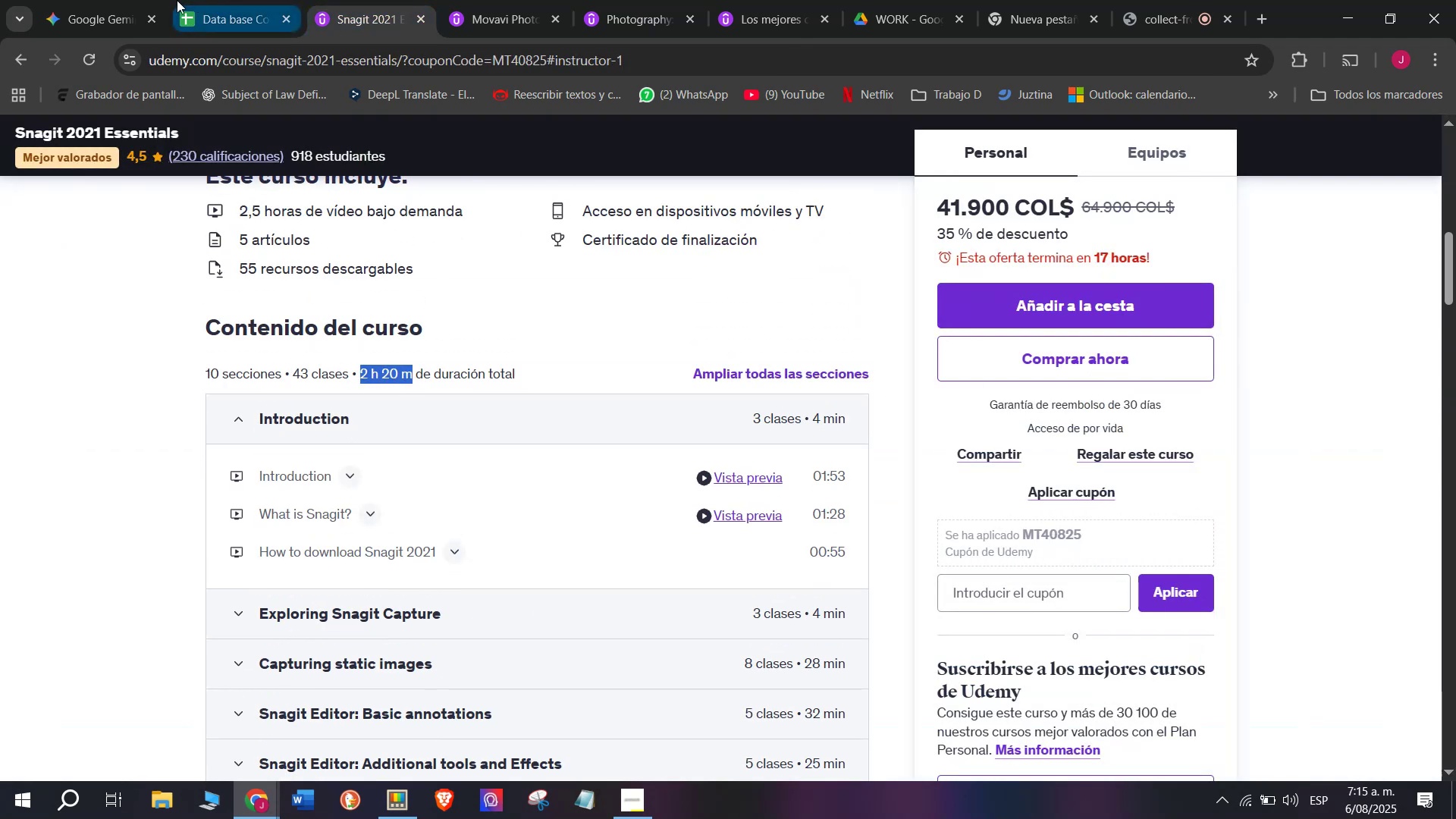 
key(Break)
 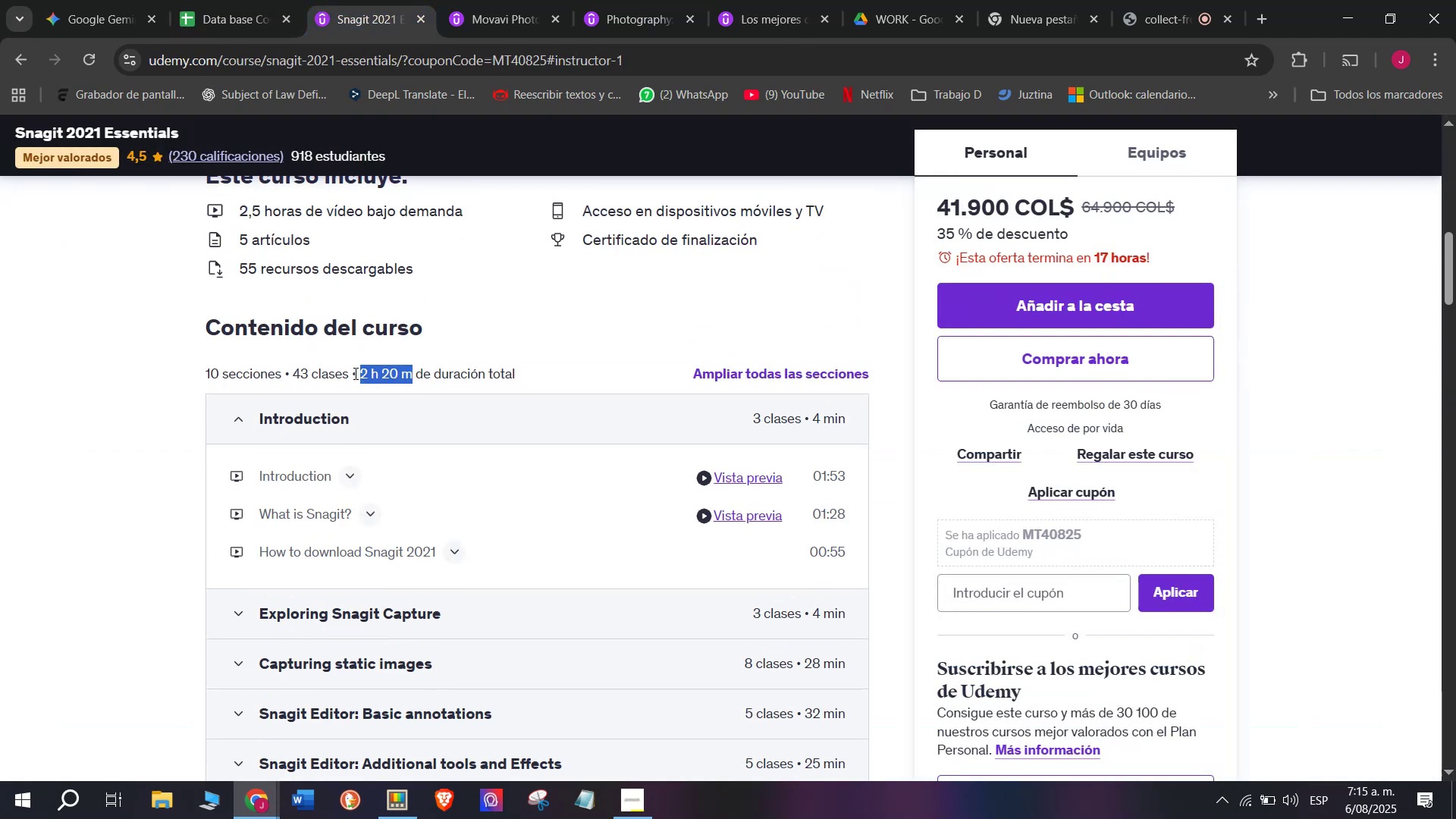 
key(Control+C)
 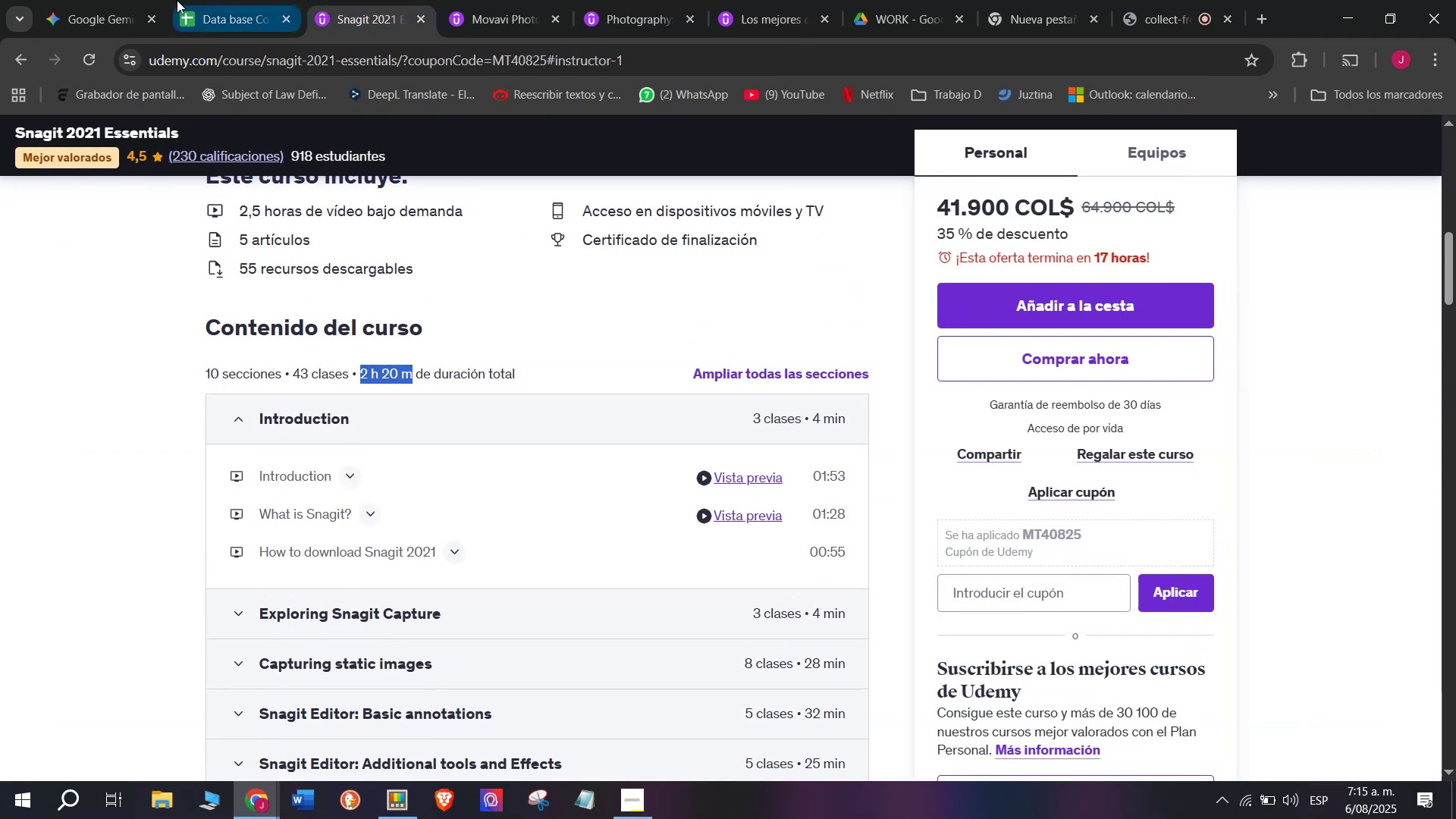 
left_click([177, 0])
 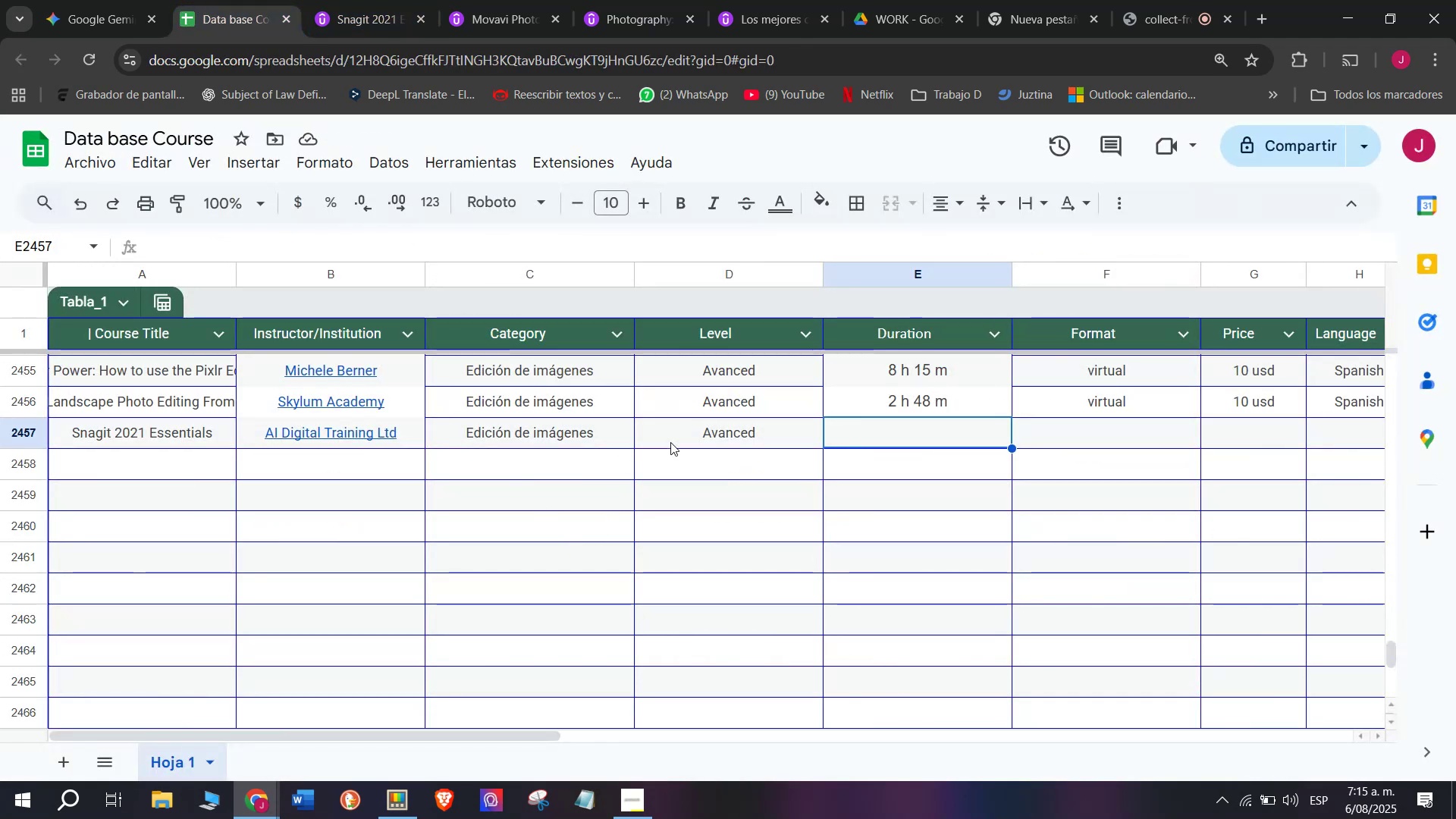 
key(Z)
 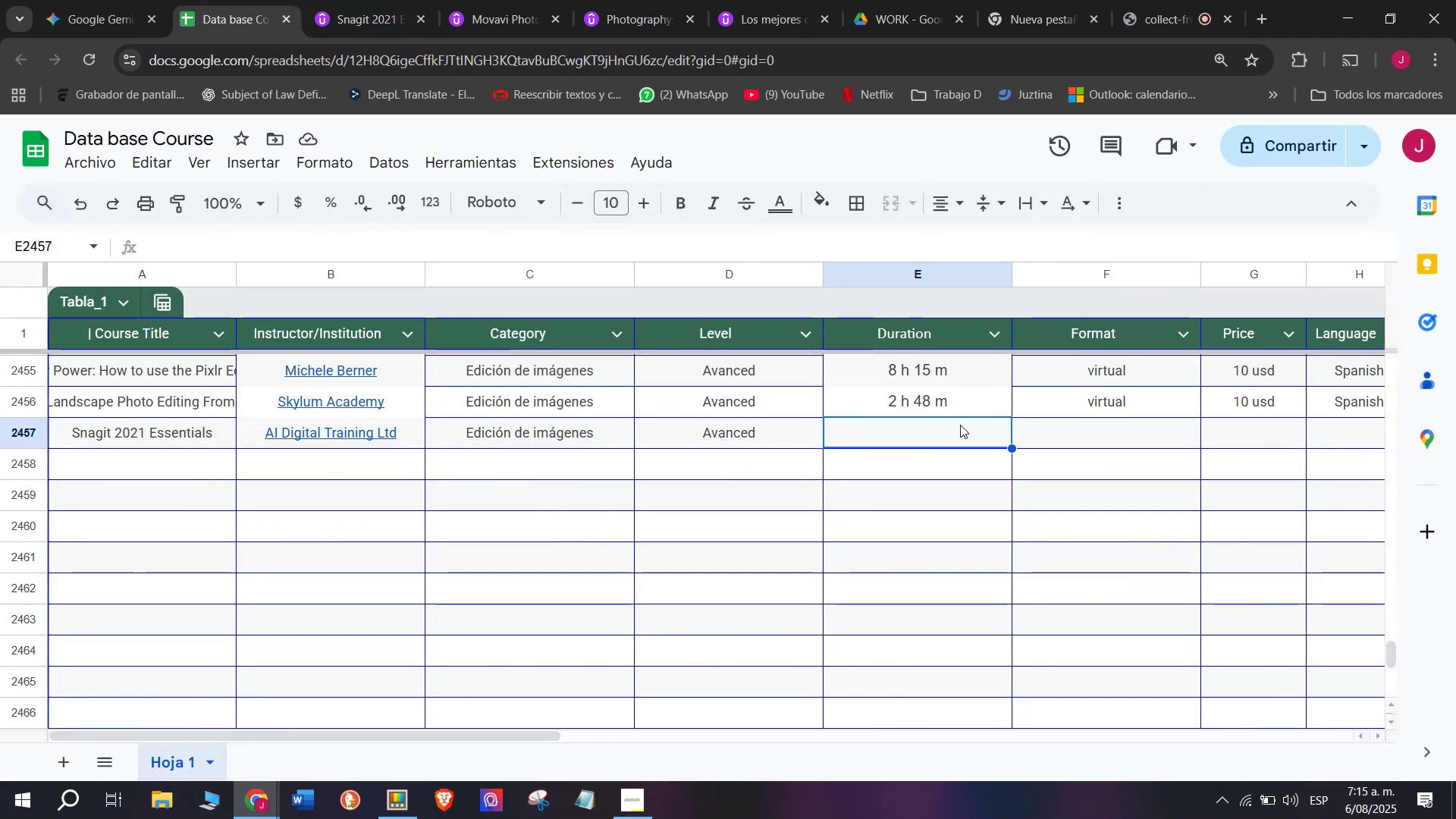 
key(Control+ControlLeft)
 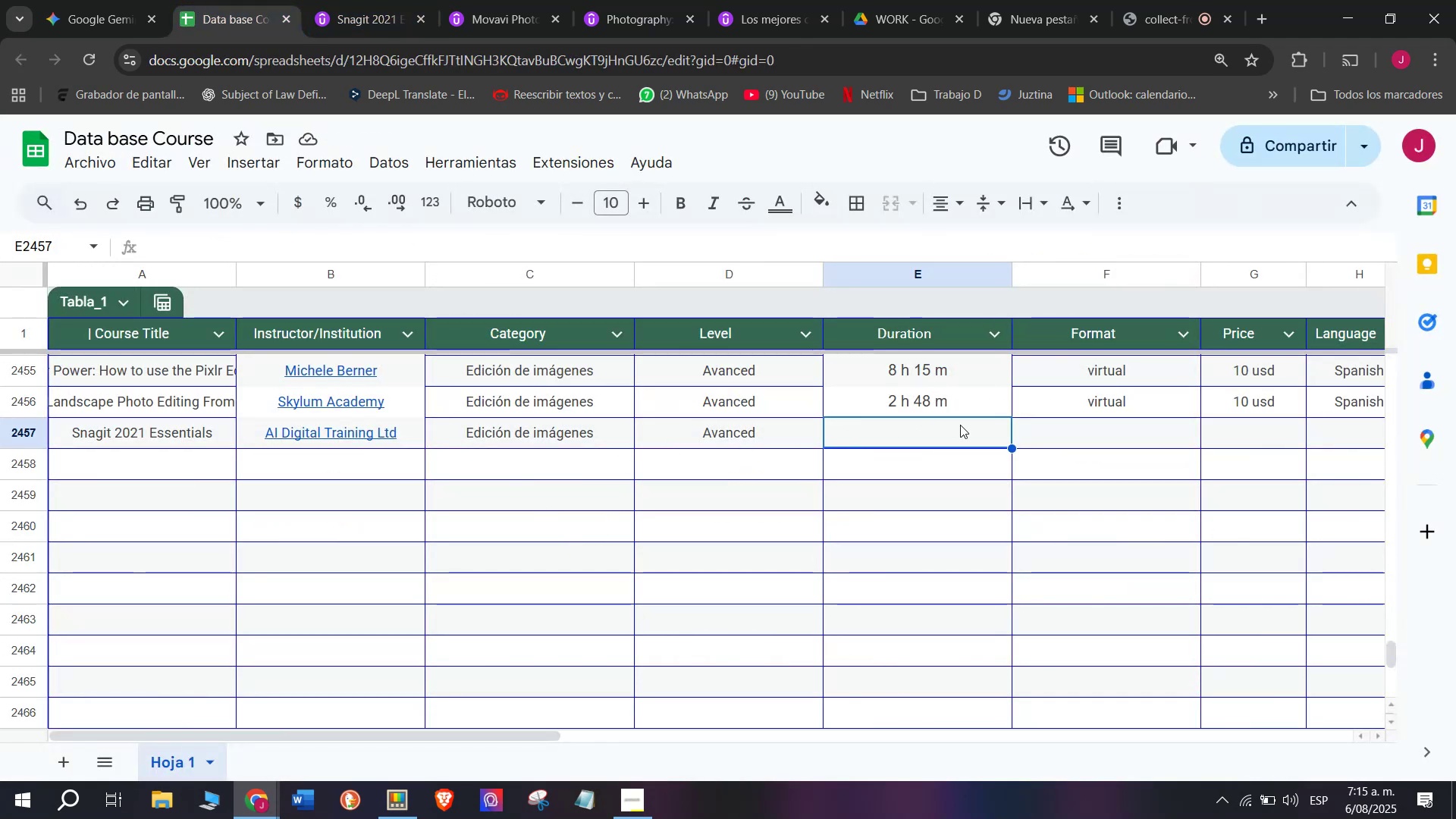 
key(Control+V)
 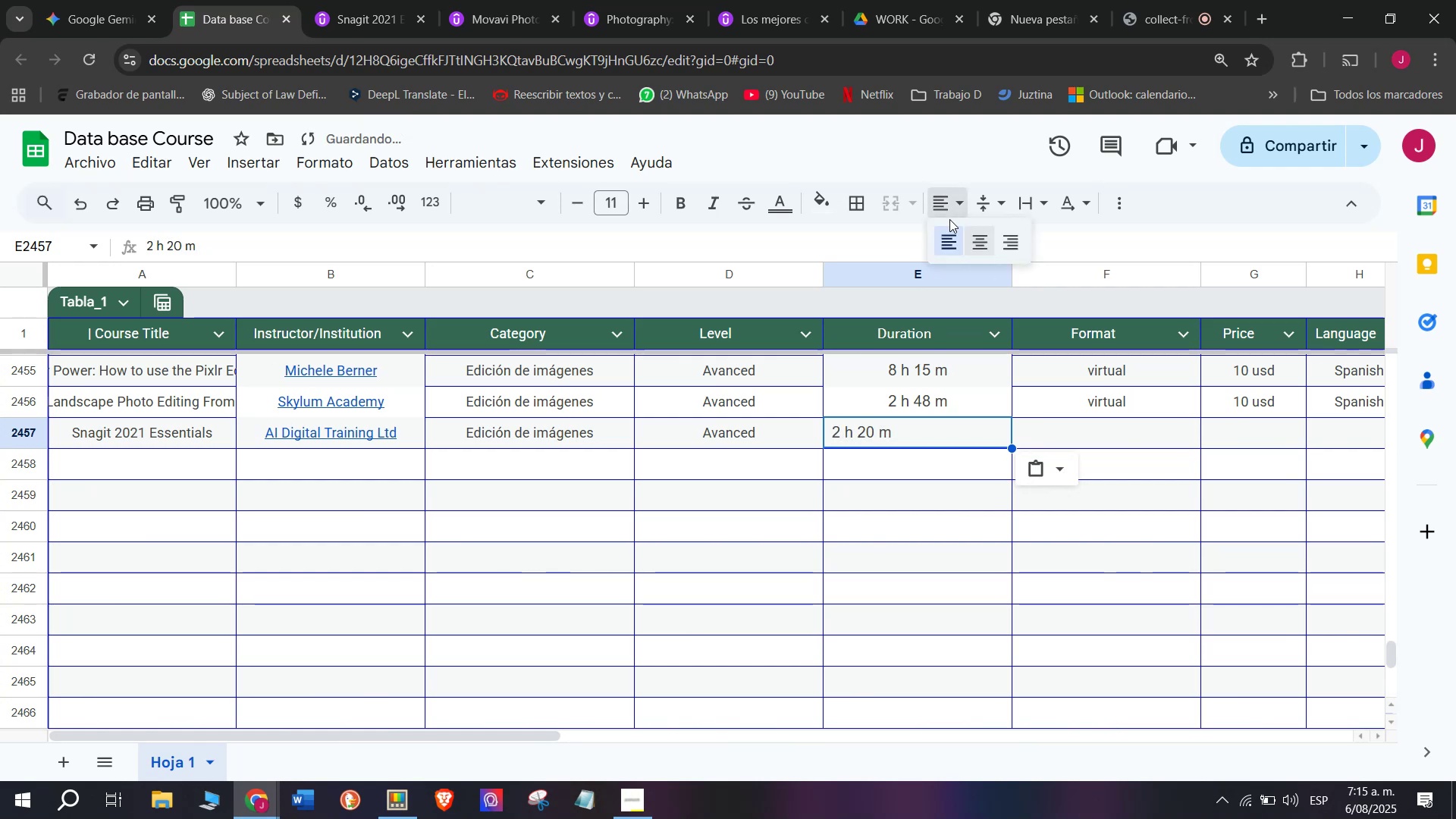 
double_click([966, 248])
 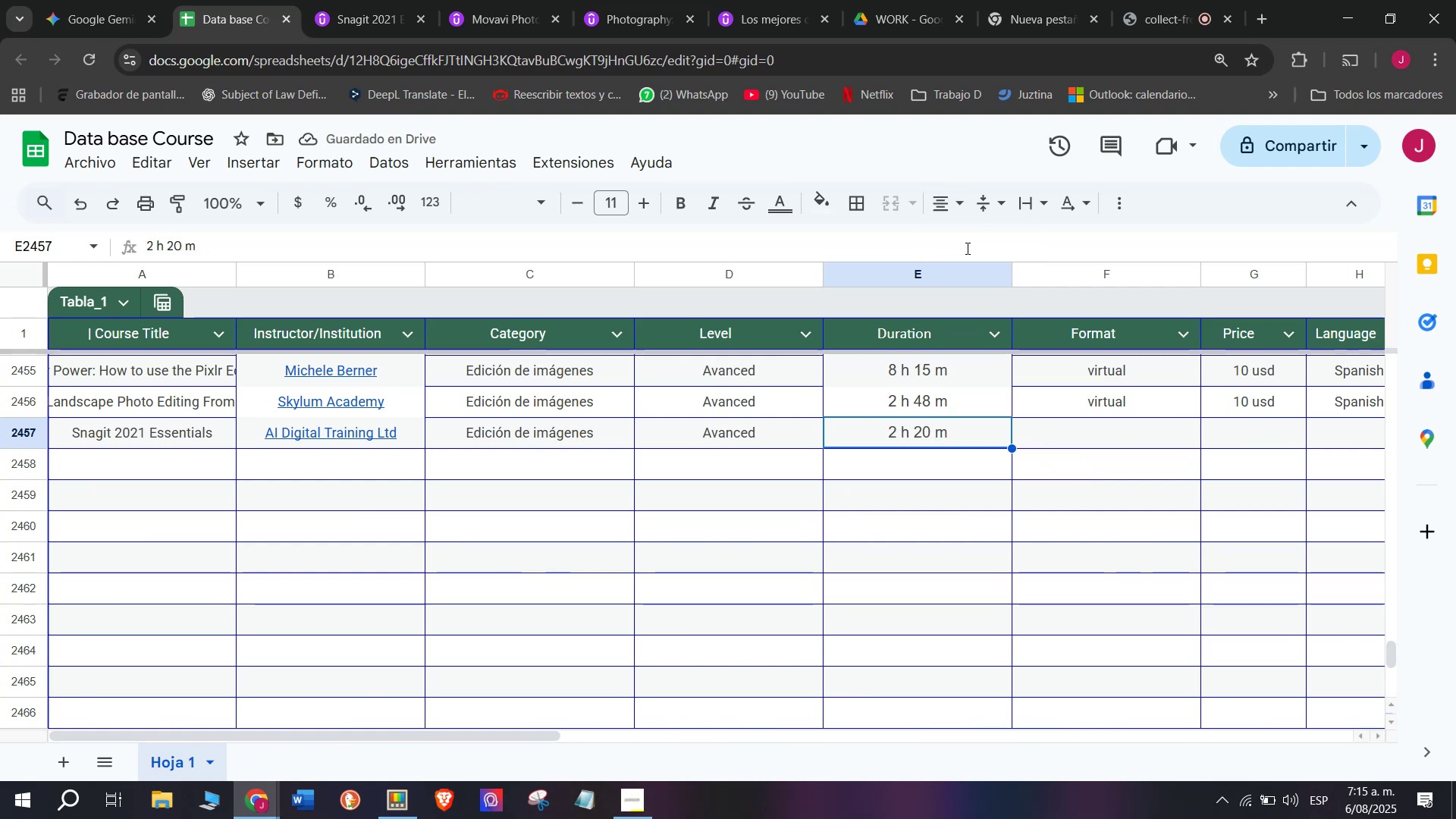 
wait(8.47)
 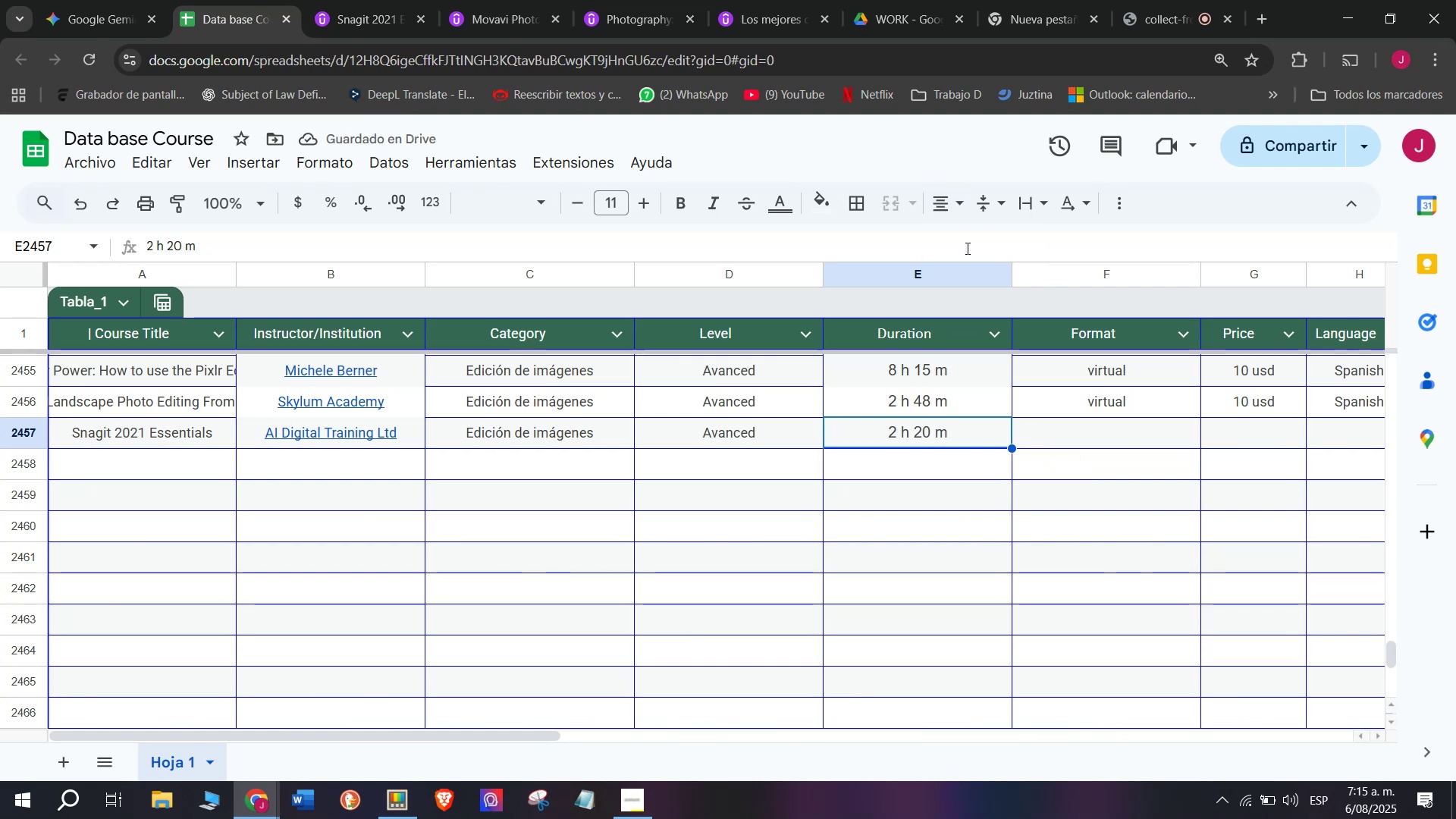 
left_click([1039, 404])
 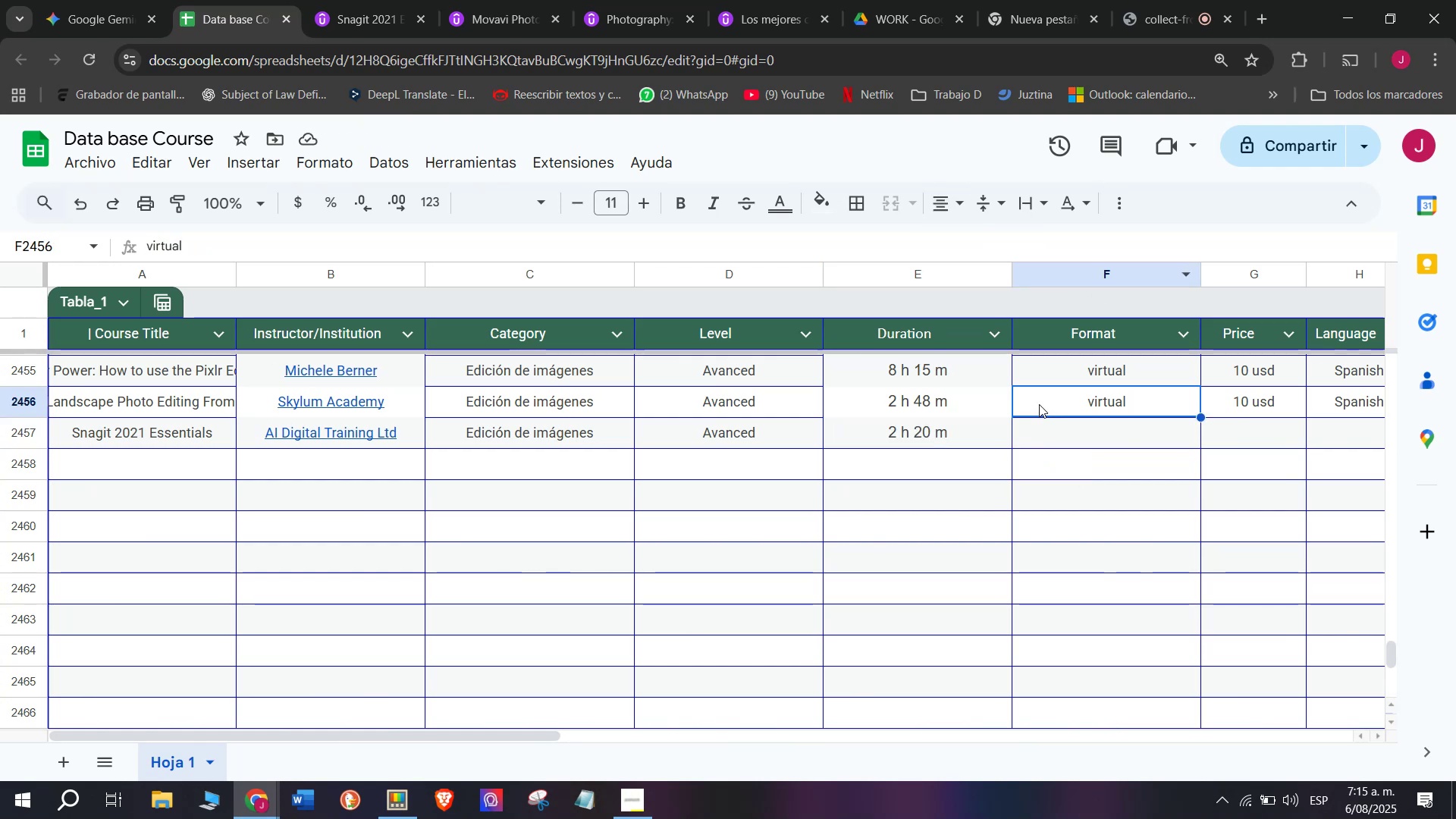 
key(Control+ControlLeft)
 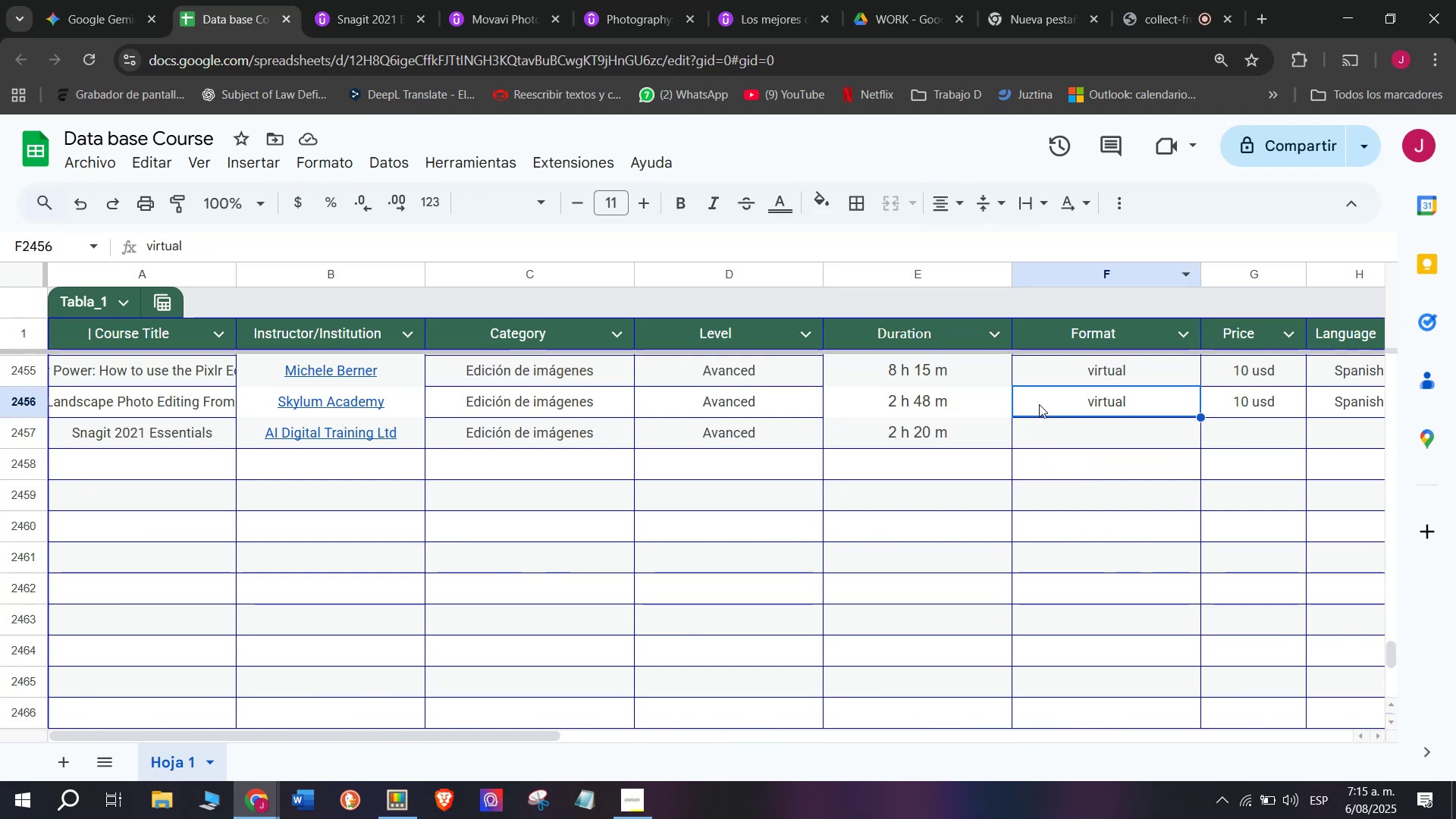 
key(Break)
 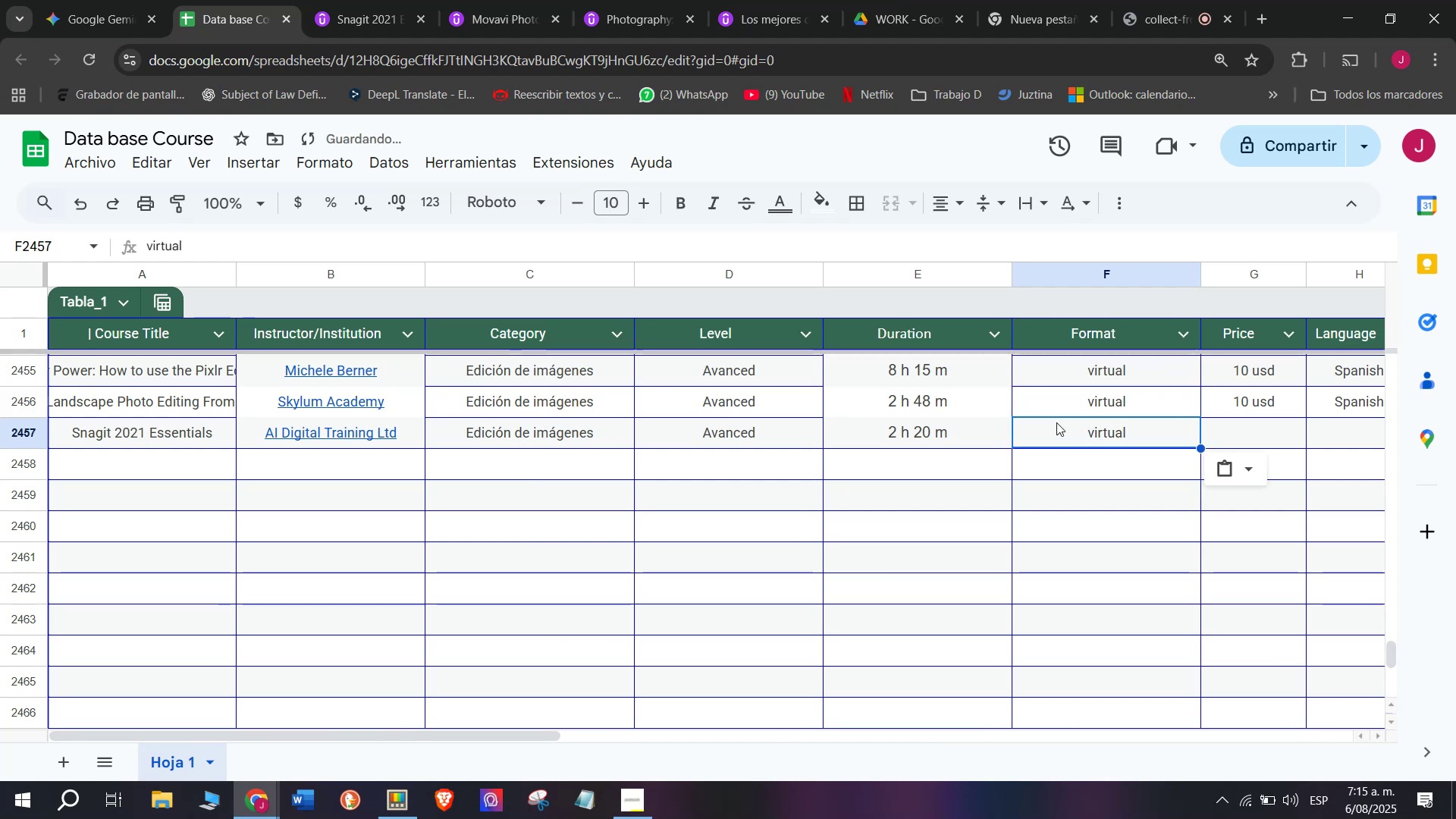 
key(Control+C)
 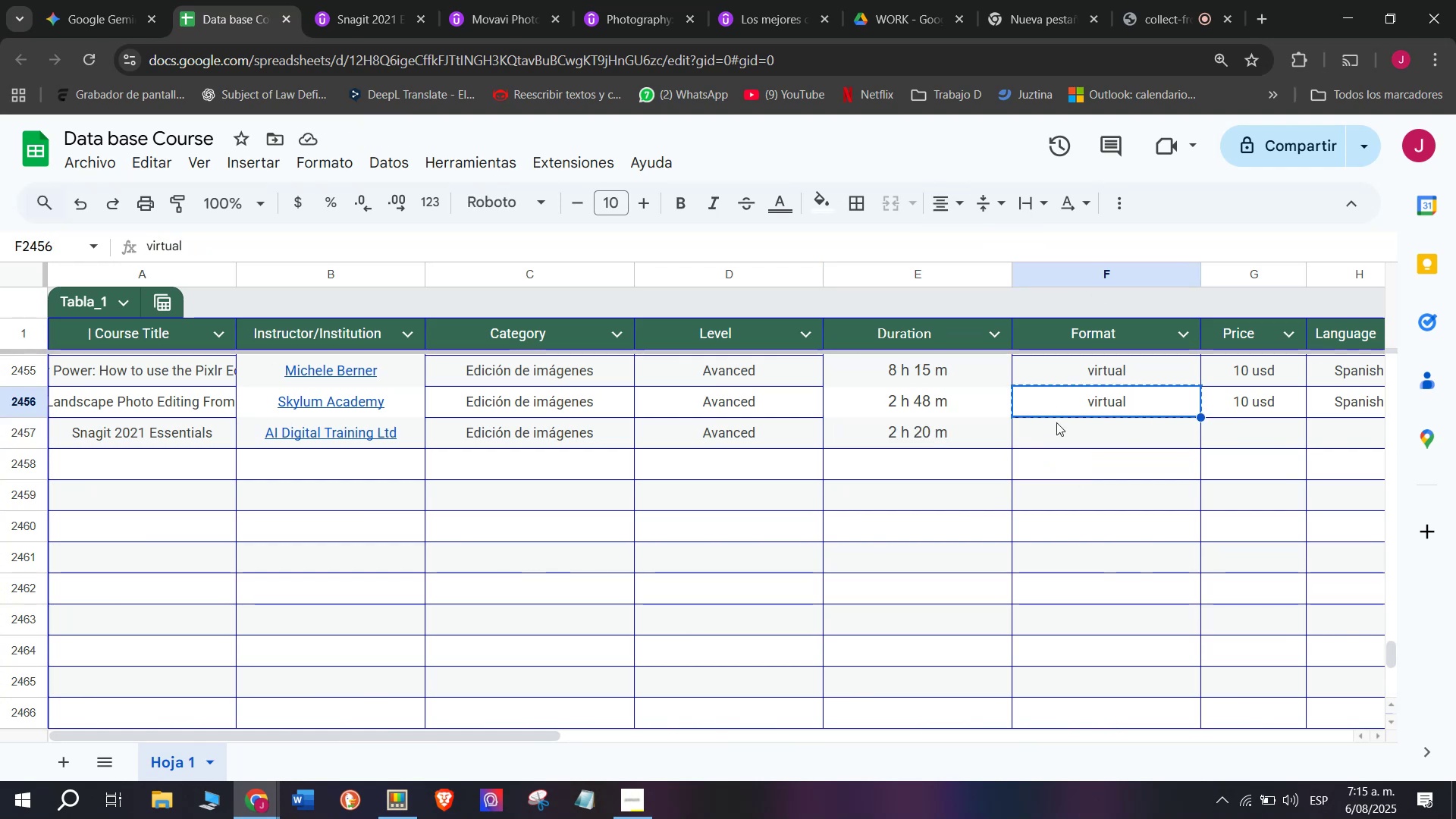 
key(Z)
 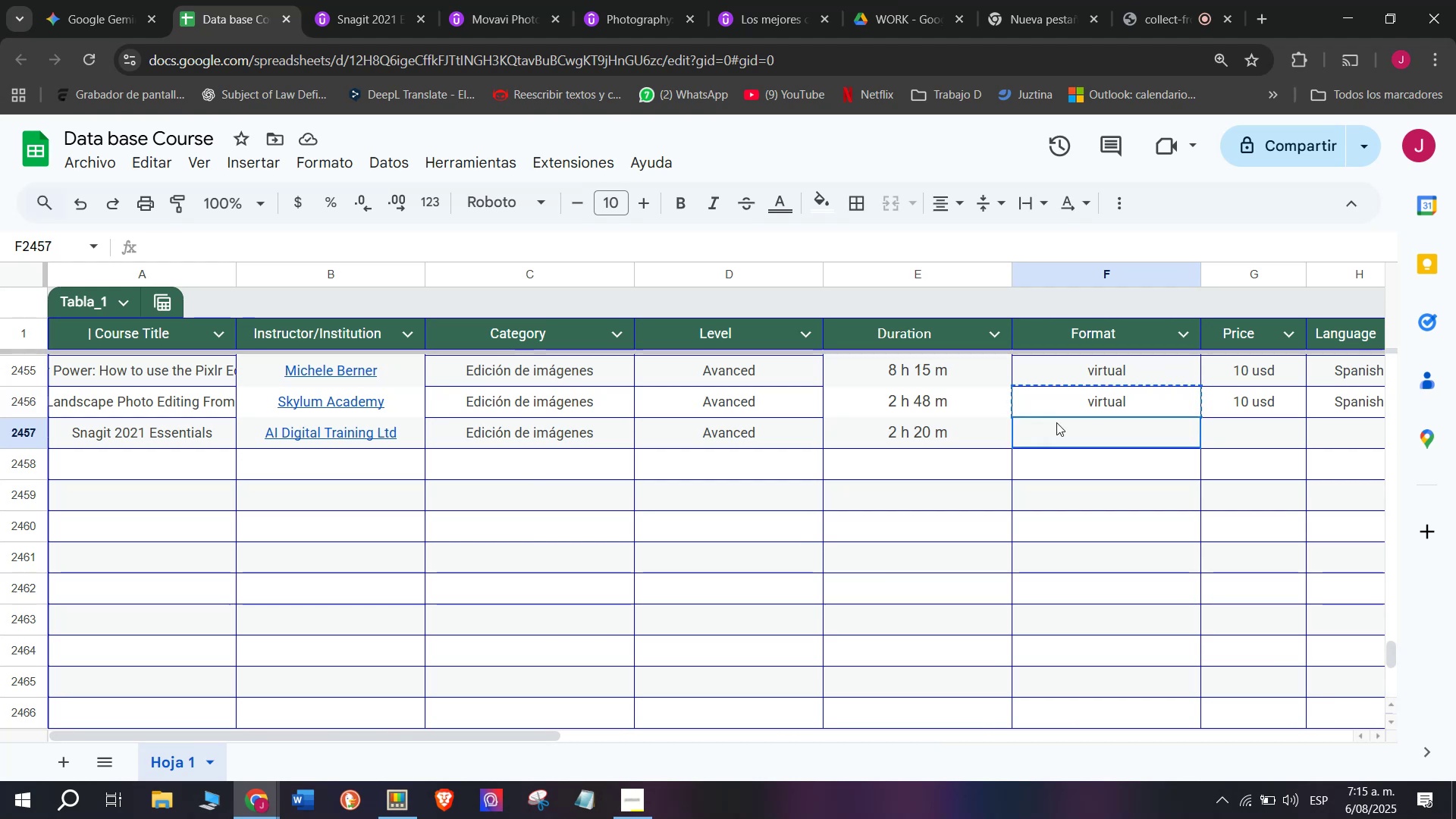 
key(Control+ControlLeft)
 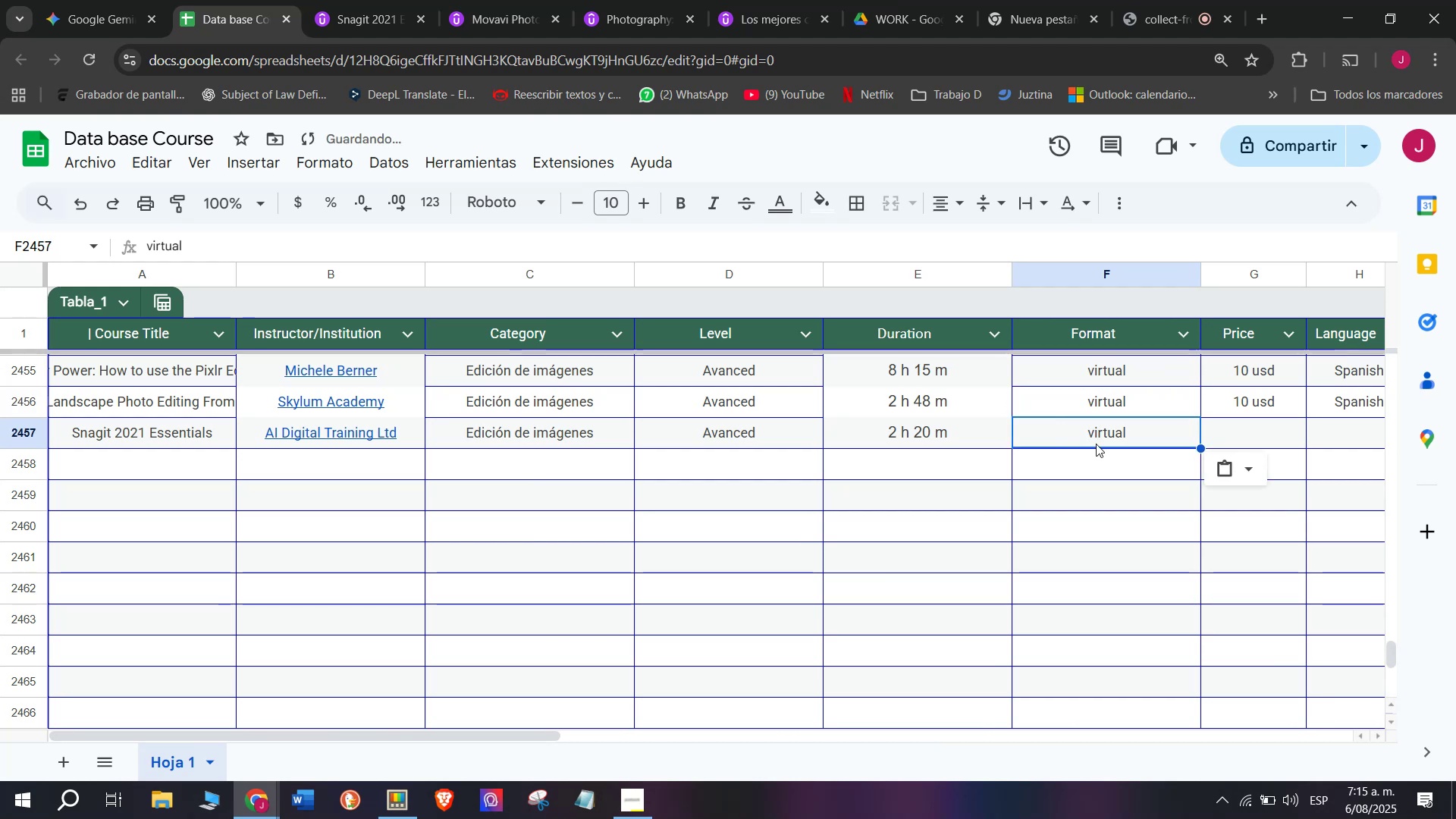 
key(Control+V)
 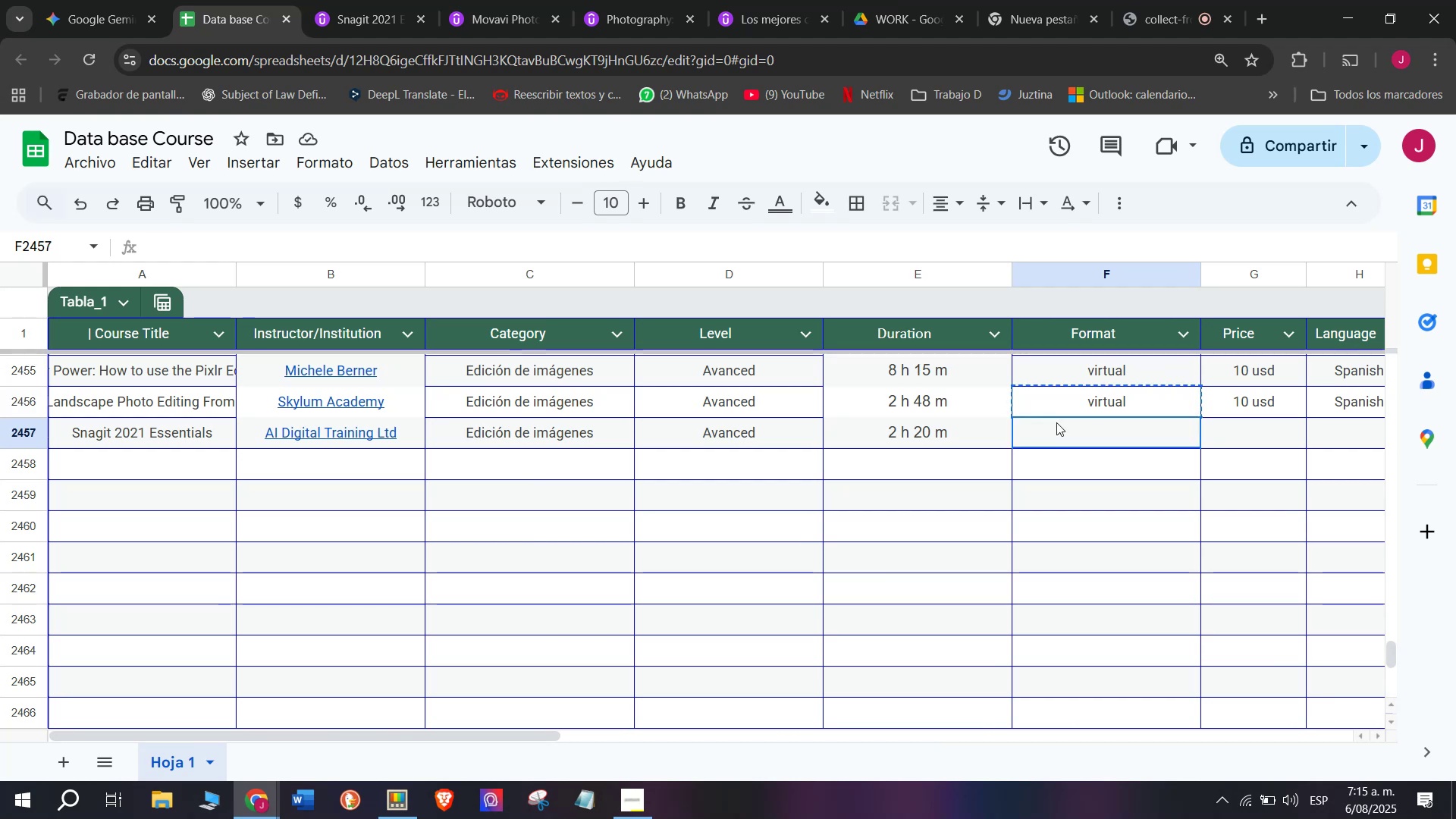 
left_click([1056, 422])
 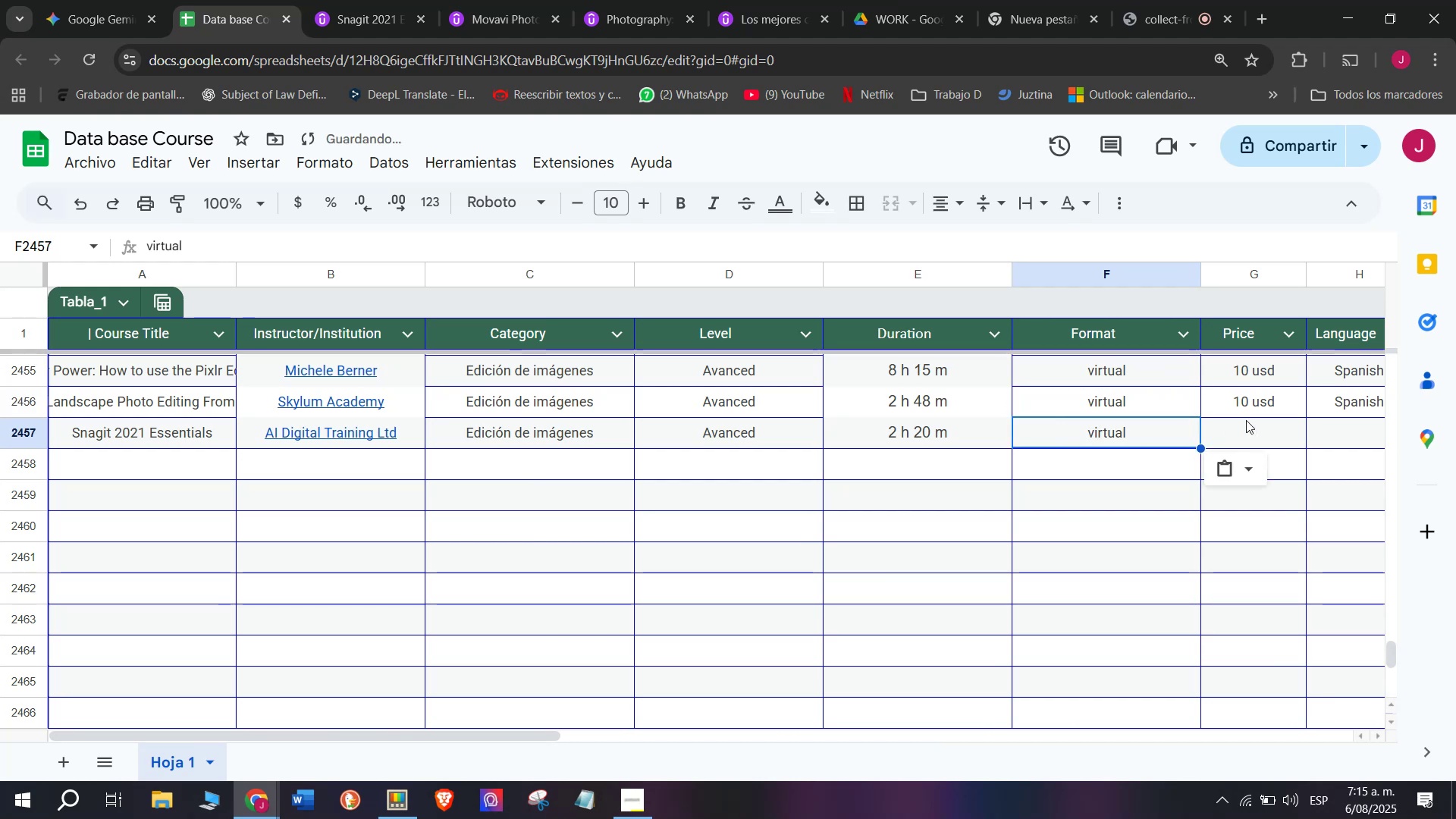 
left_click([1246, 420])
 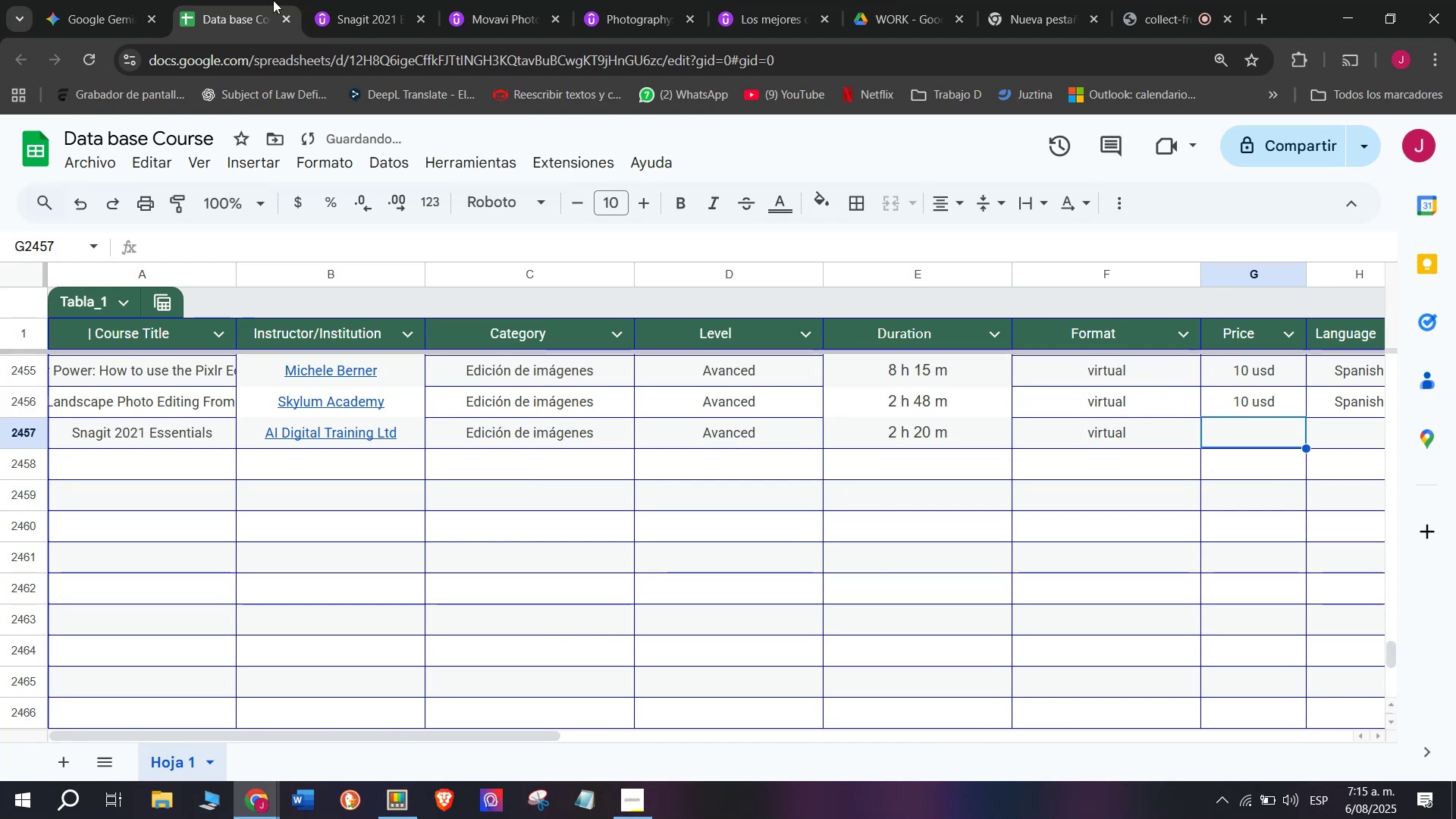 
left_click([315, 0])
 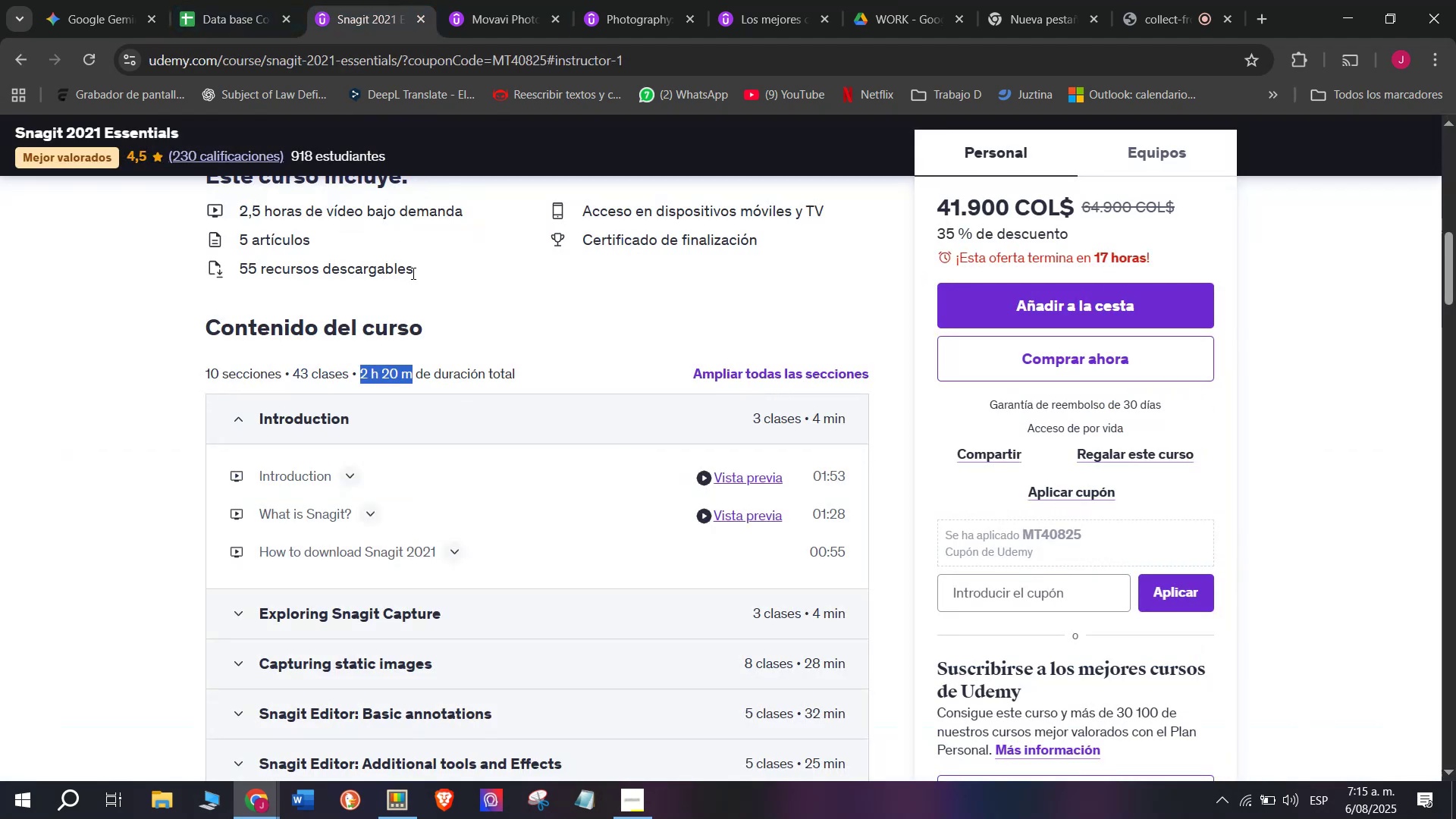 
scroll: coordinate [470, 479], scroll_direction: up, amount: 3.0
 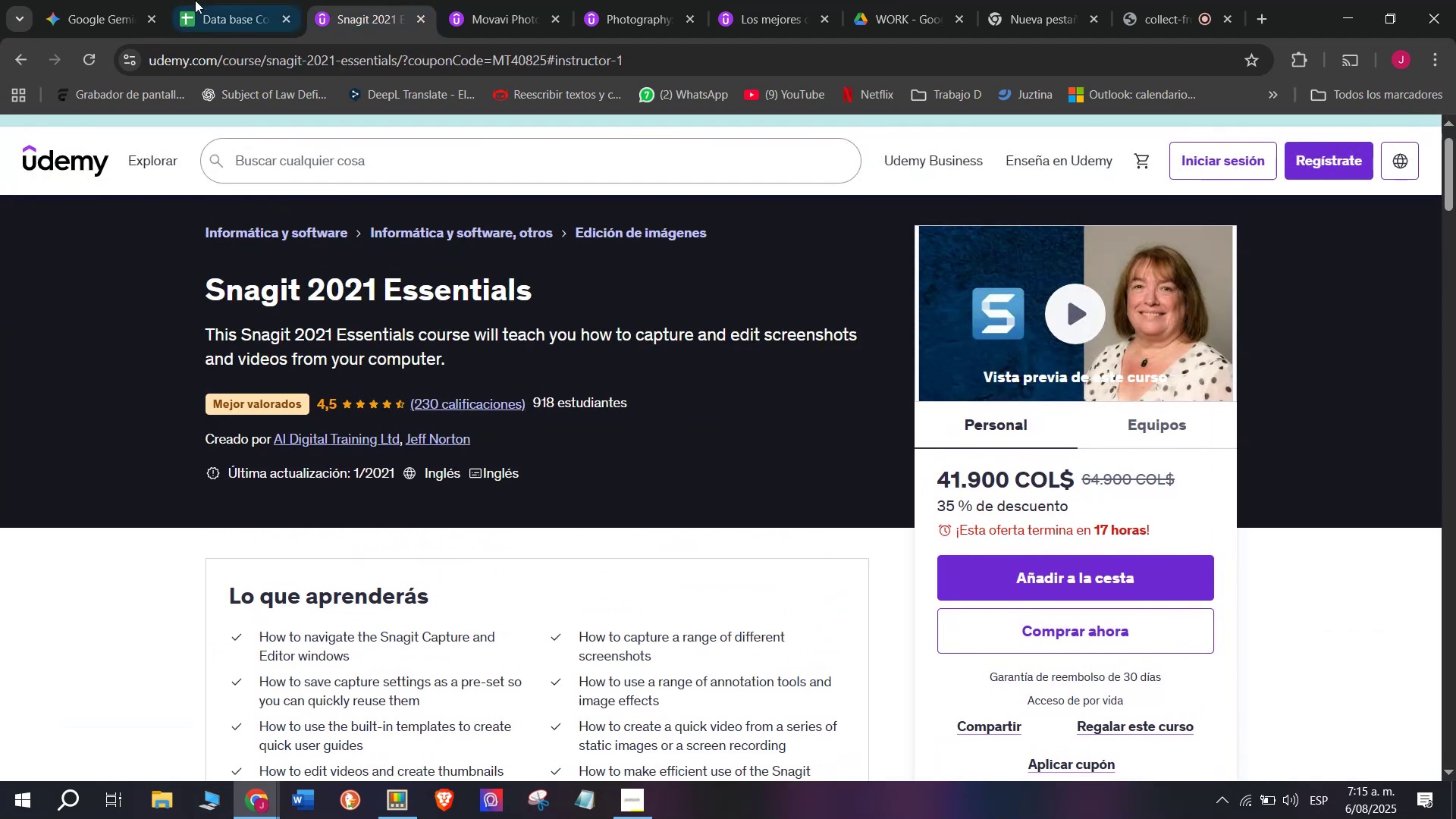 
left_click([224, 0])
 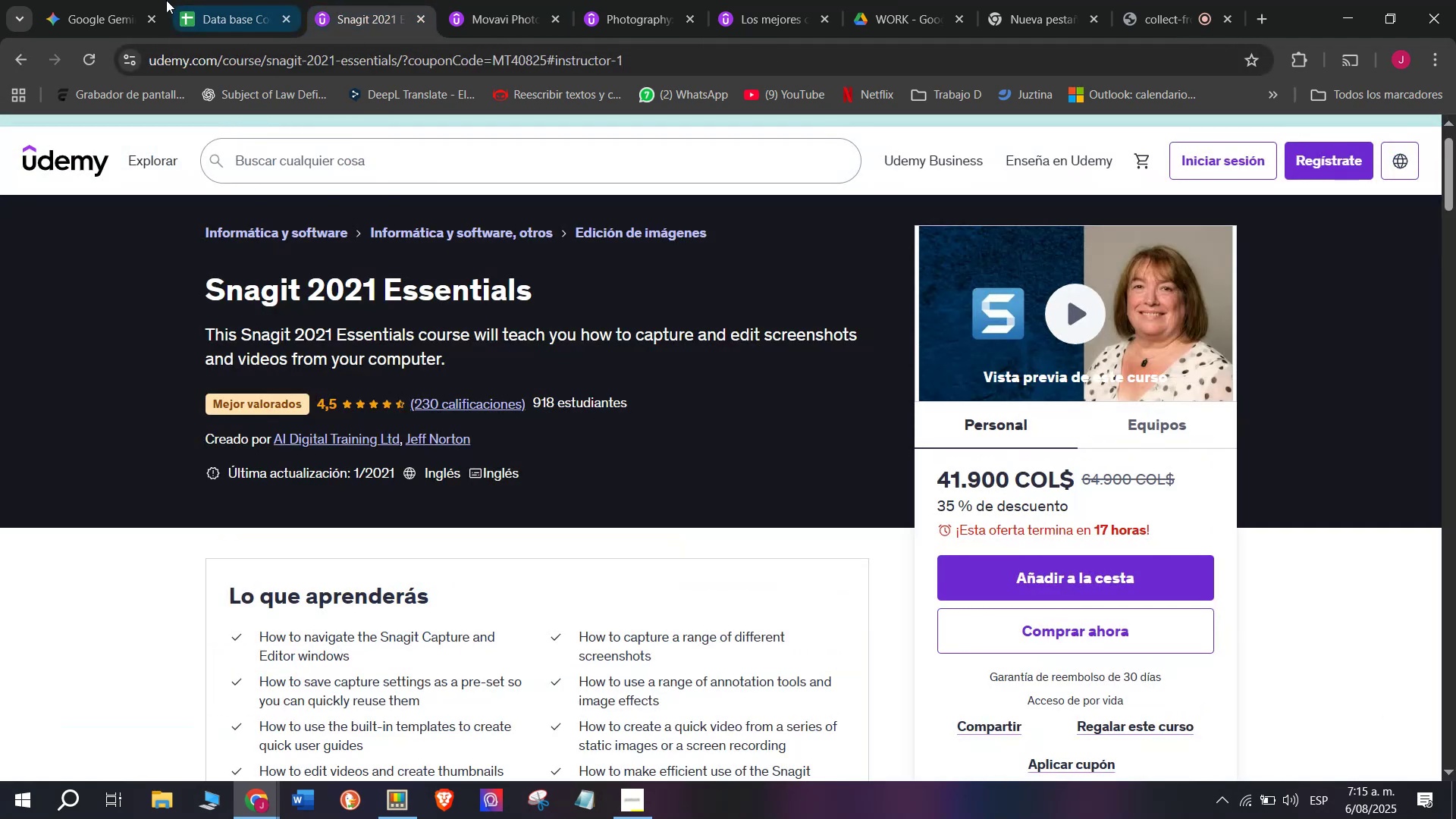 
left_click([180, 0])
 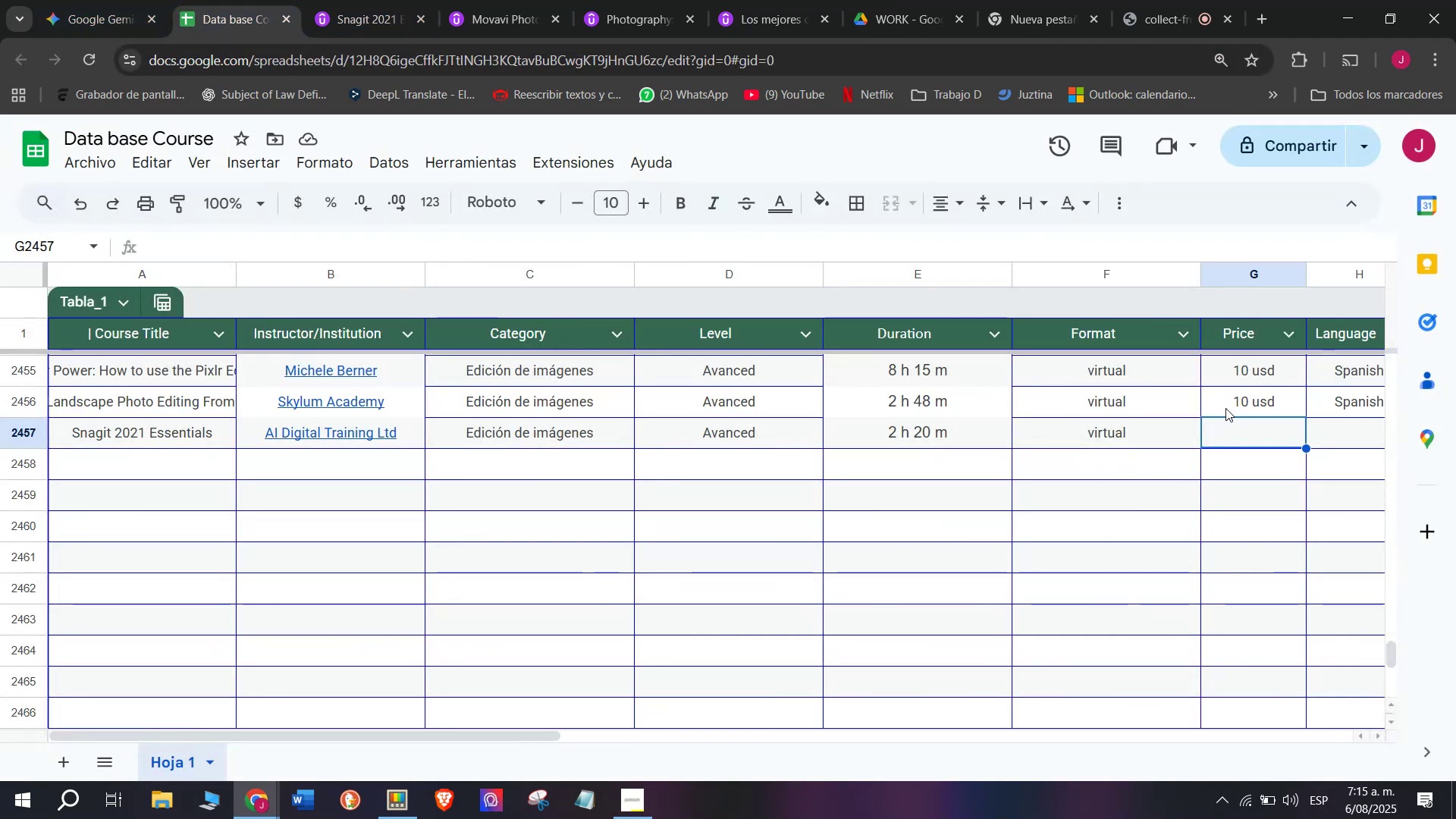 
left_click([1225, 403])
 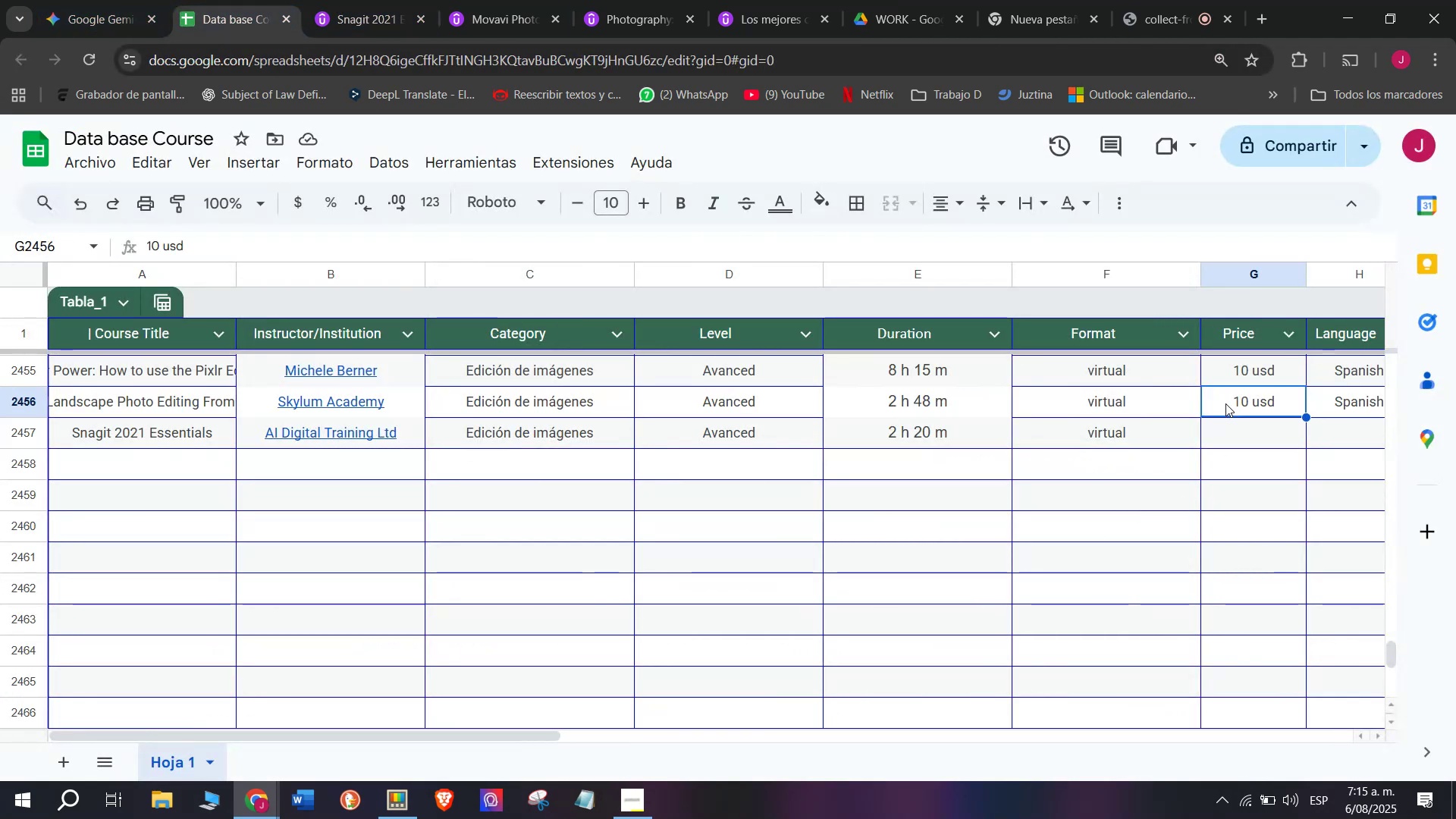 
key(Break)
 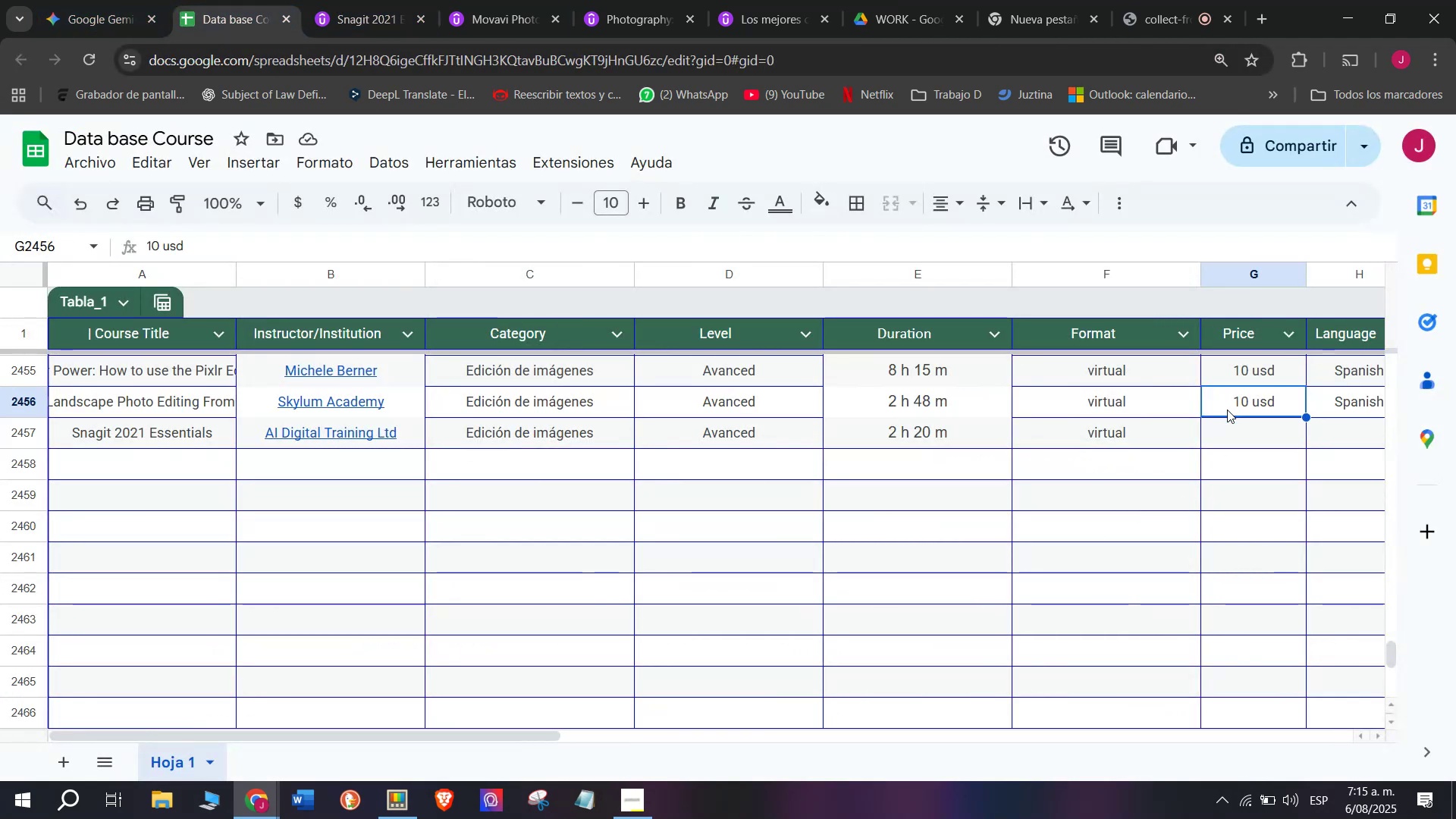 
key(Control+ControlLeft)
 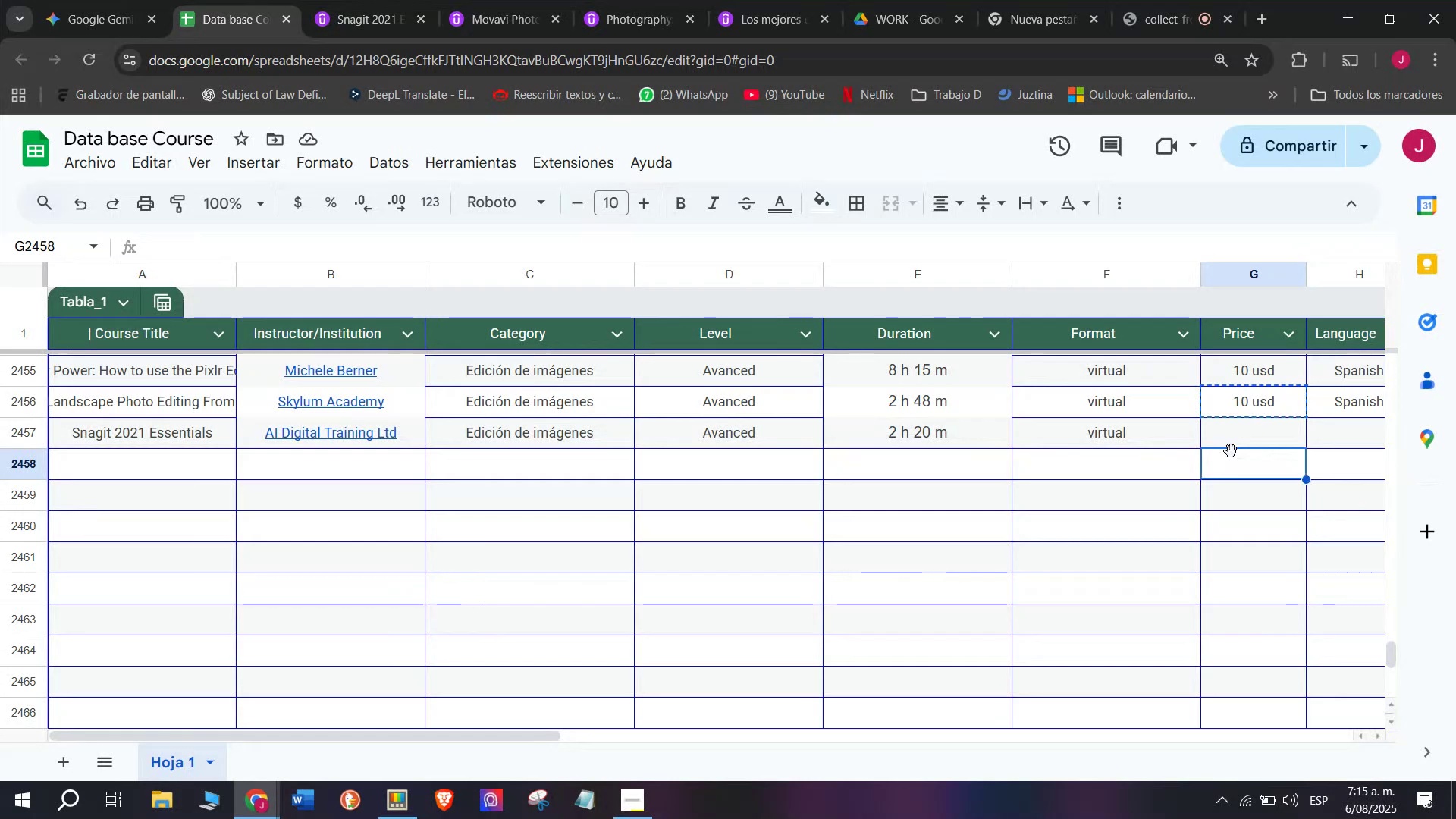 
key(Control+C)
 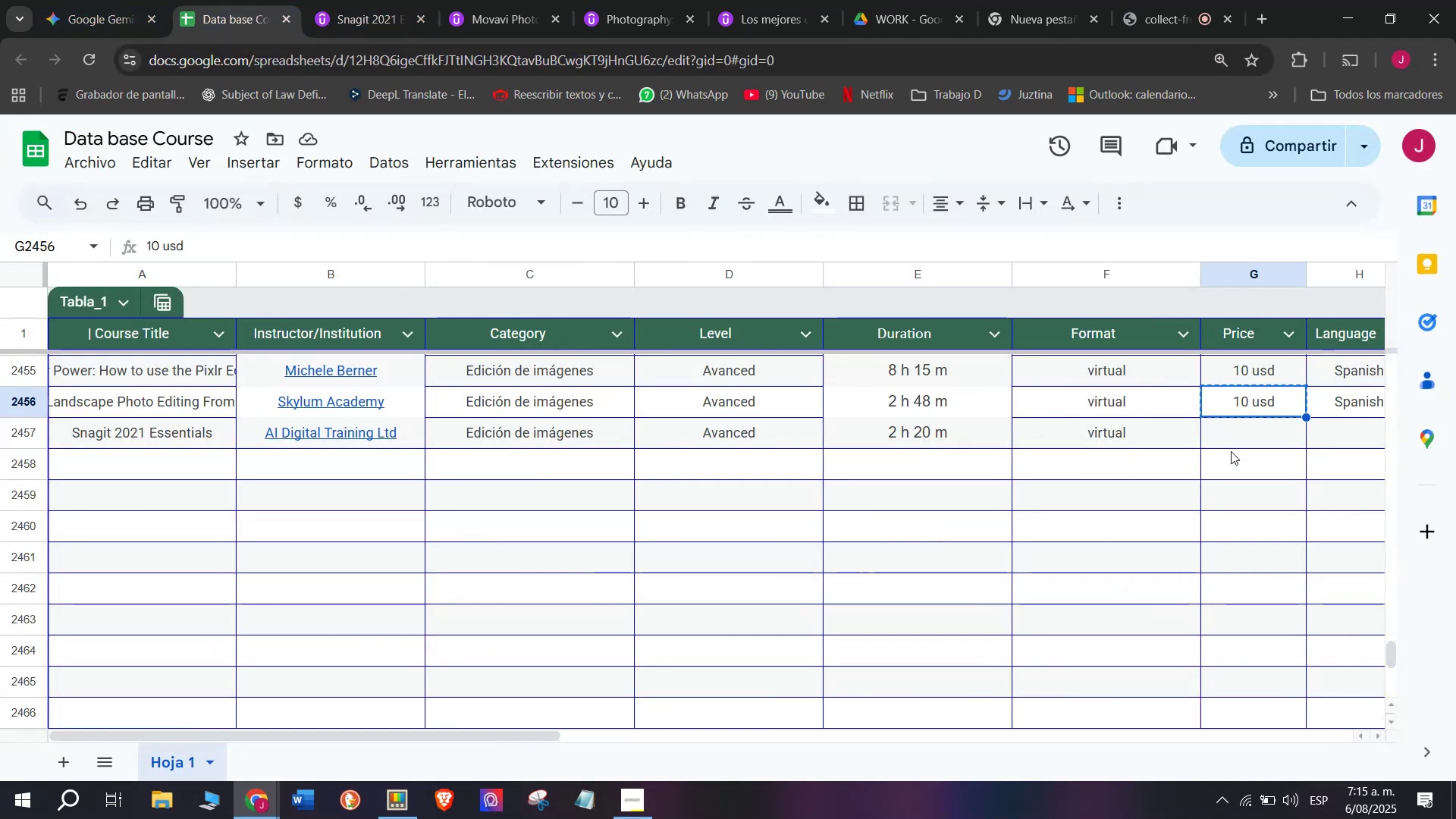 
double_click([1231, 451])
 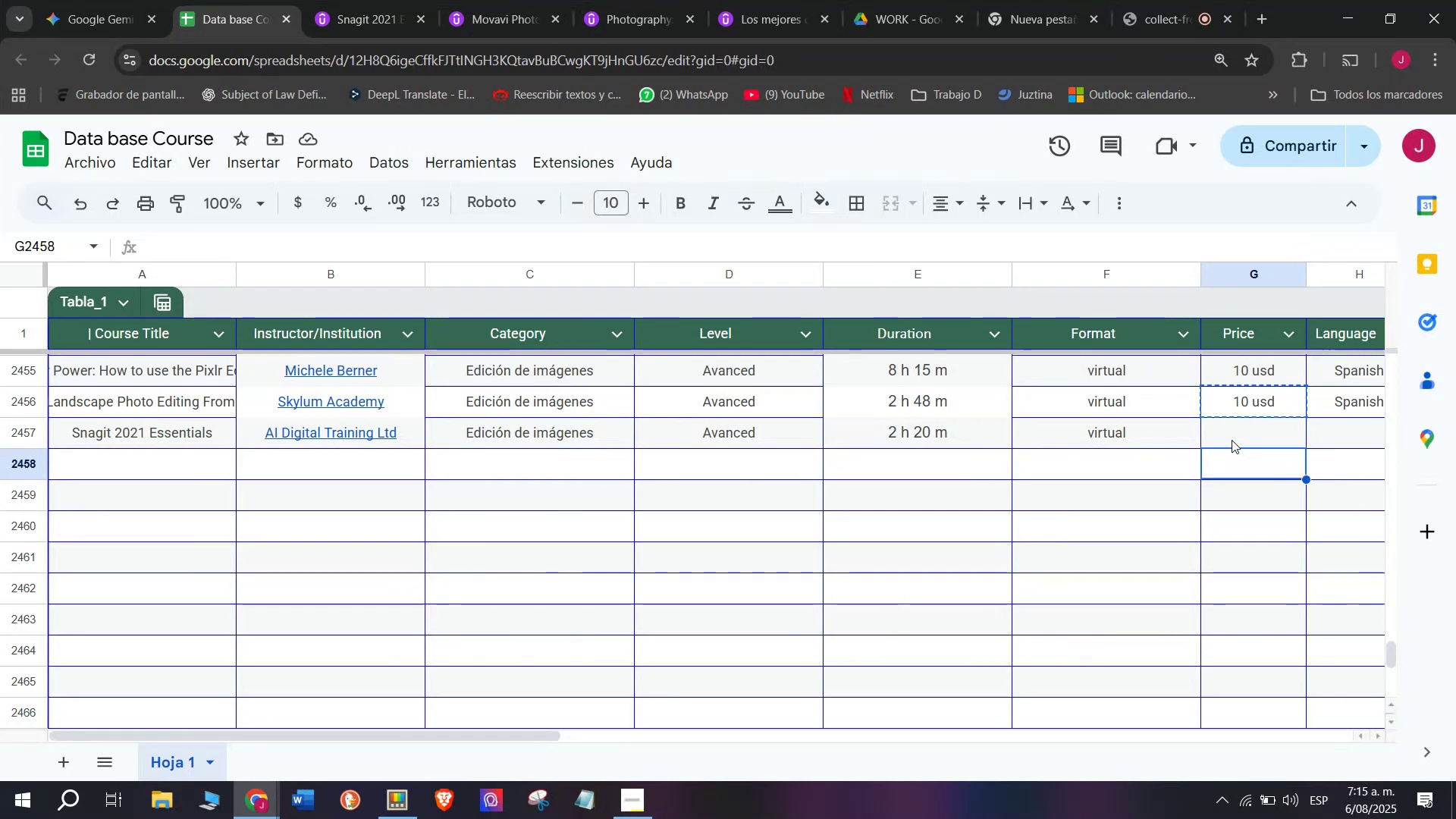 
key(Control+ControlLeft)
 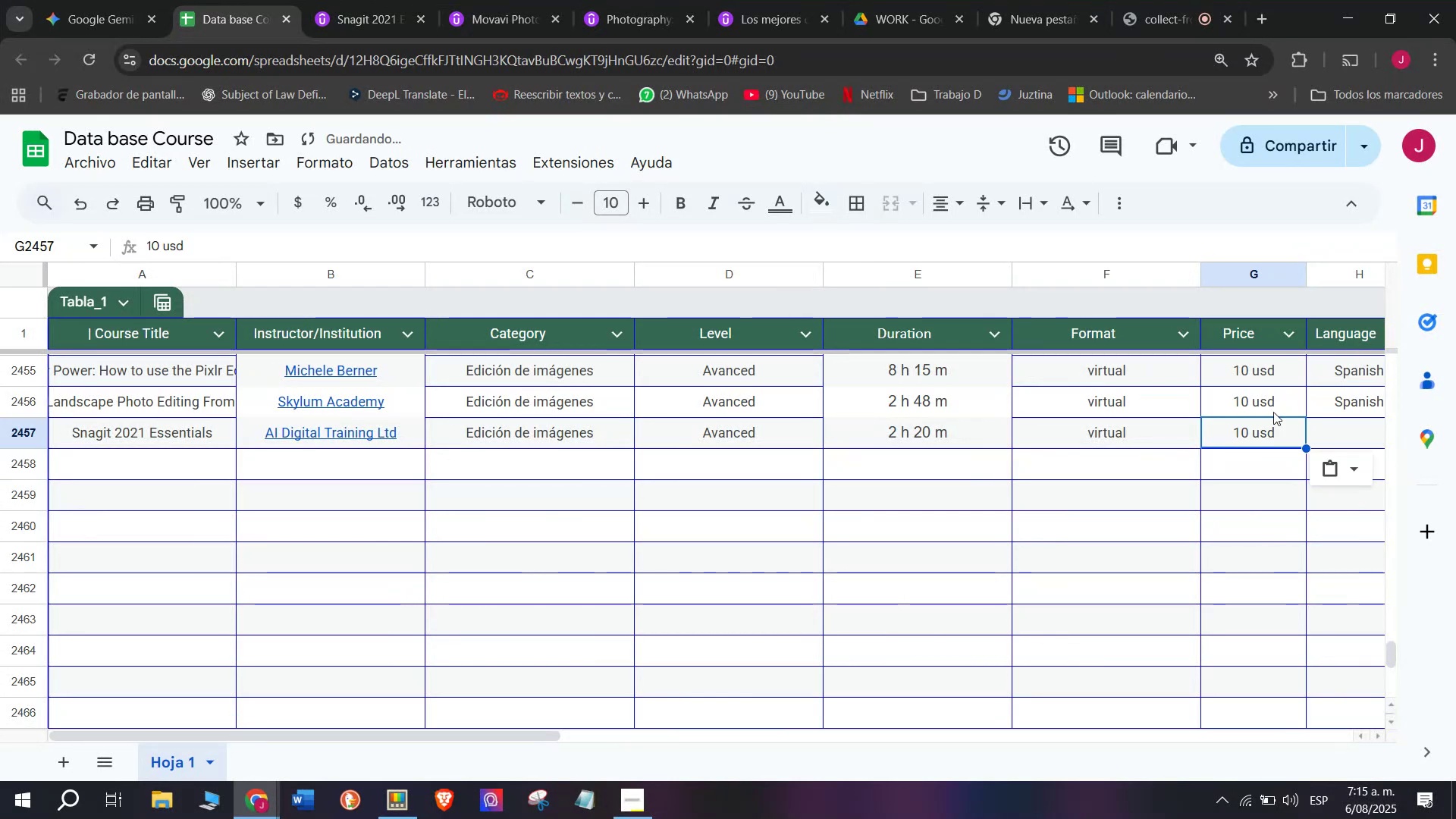 
key(Z)
 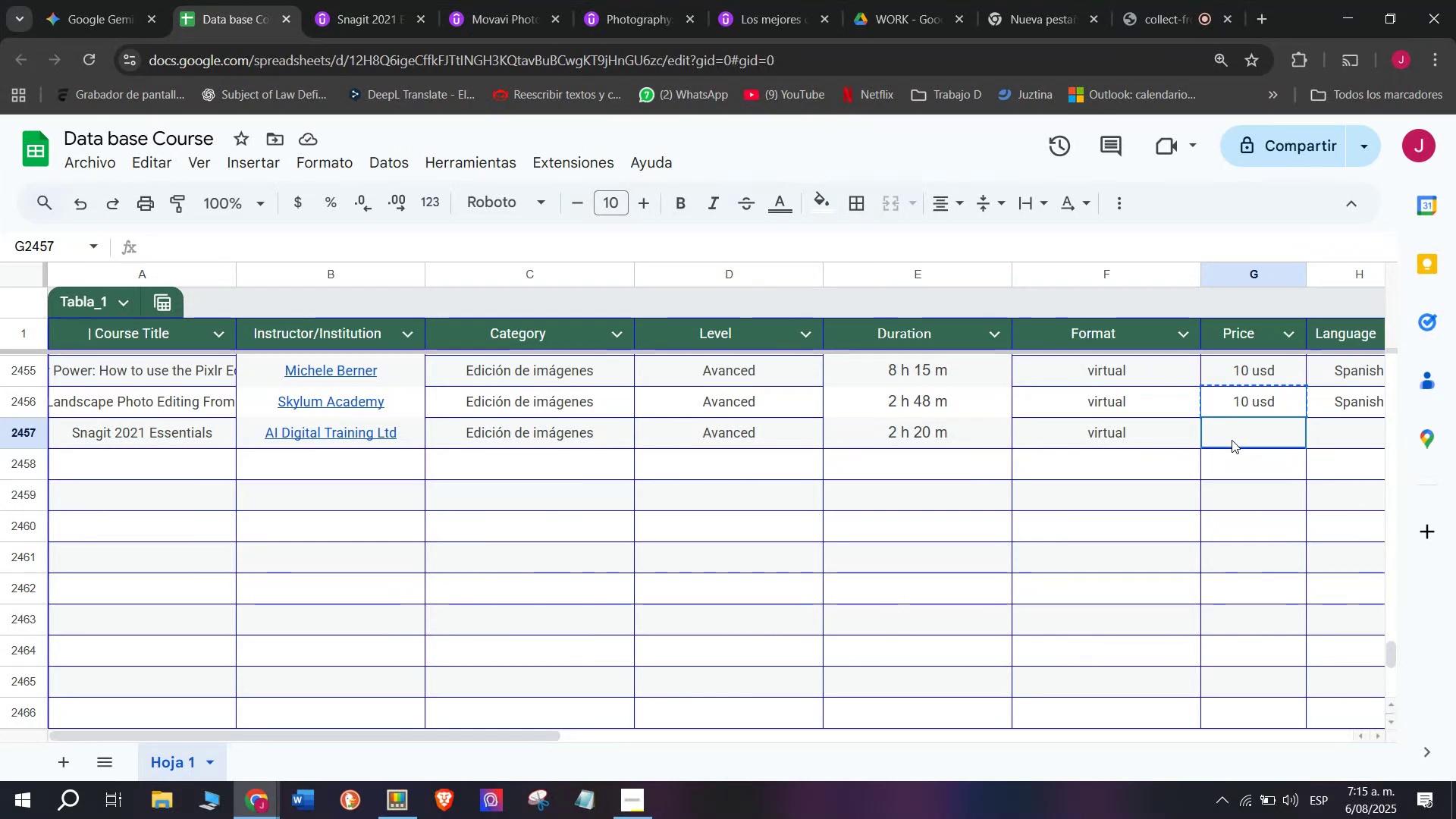 
left_click([1232, 440])
 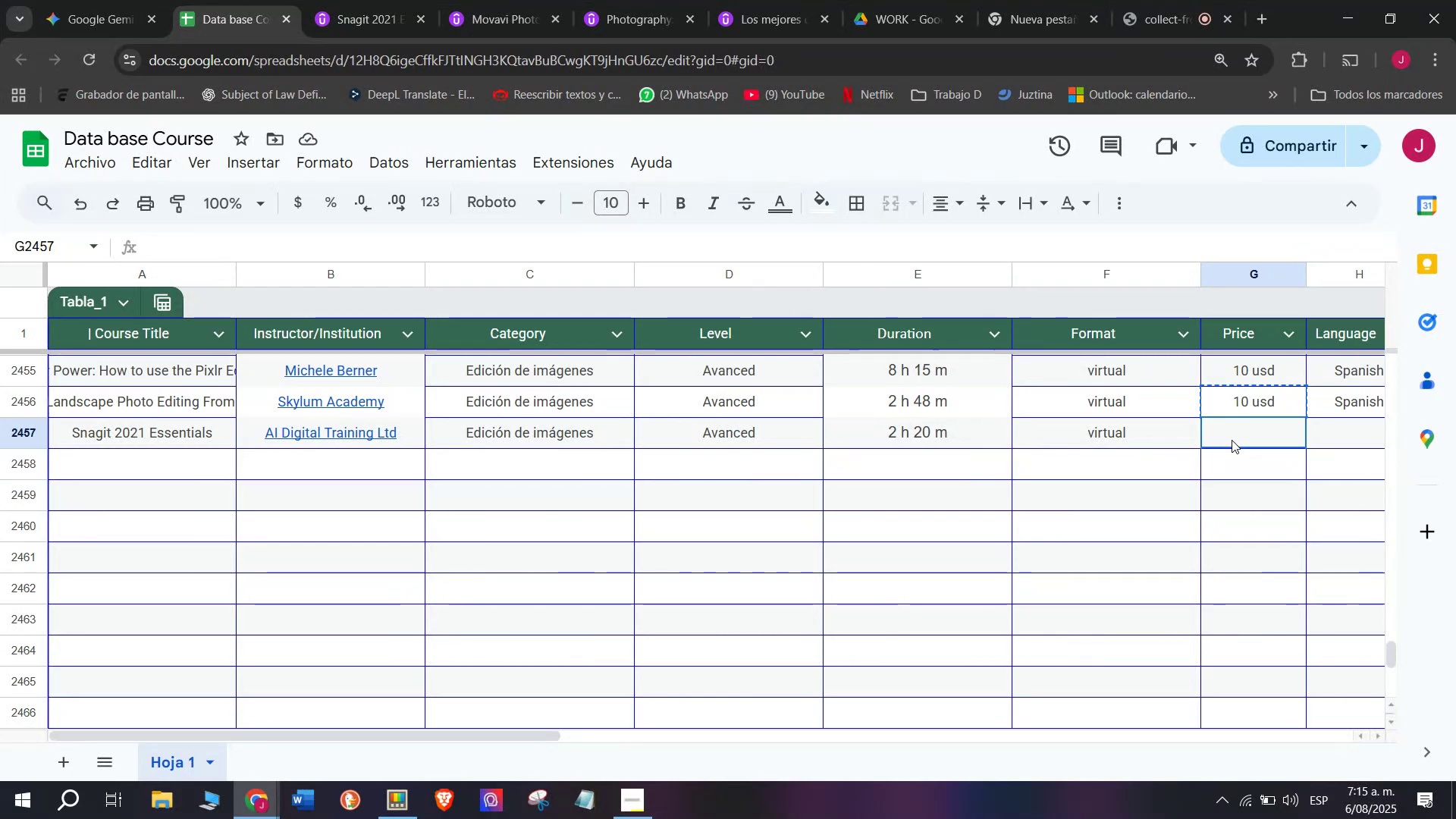 
key(Control+V)
 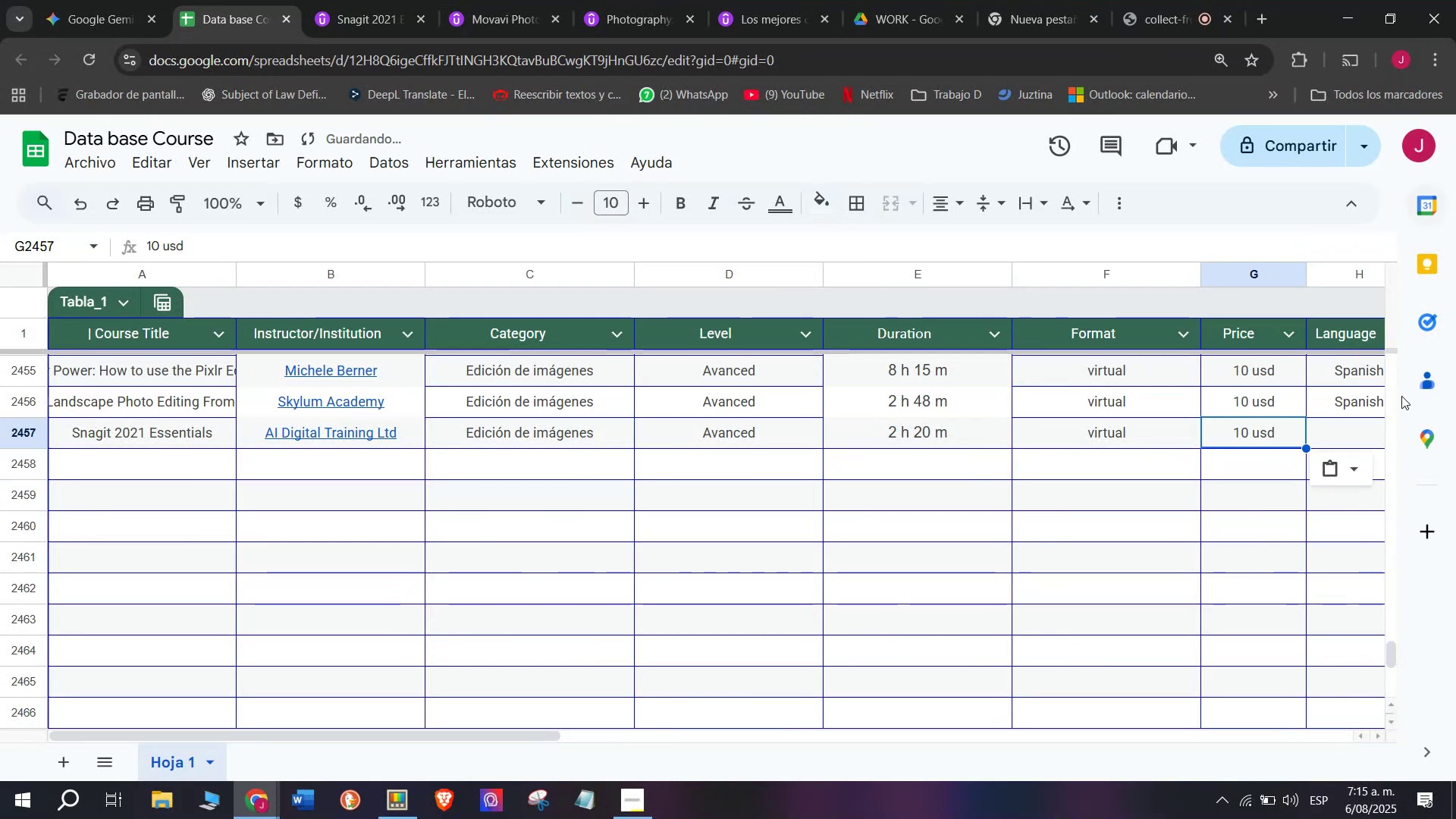 
double_click([1356, 403])
 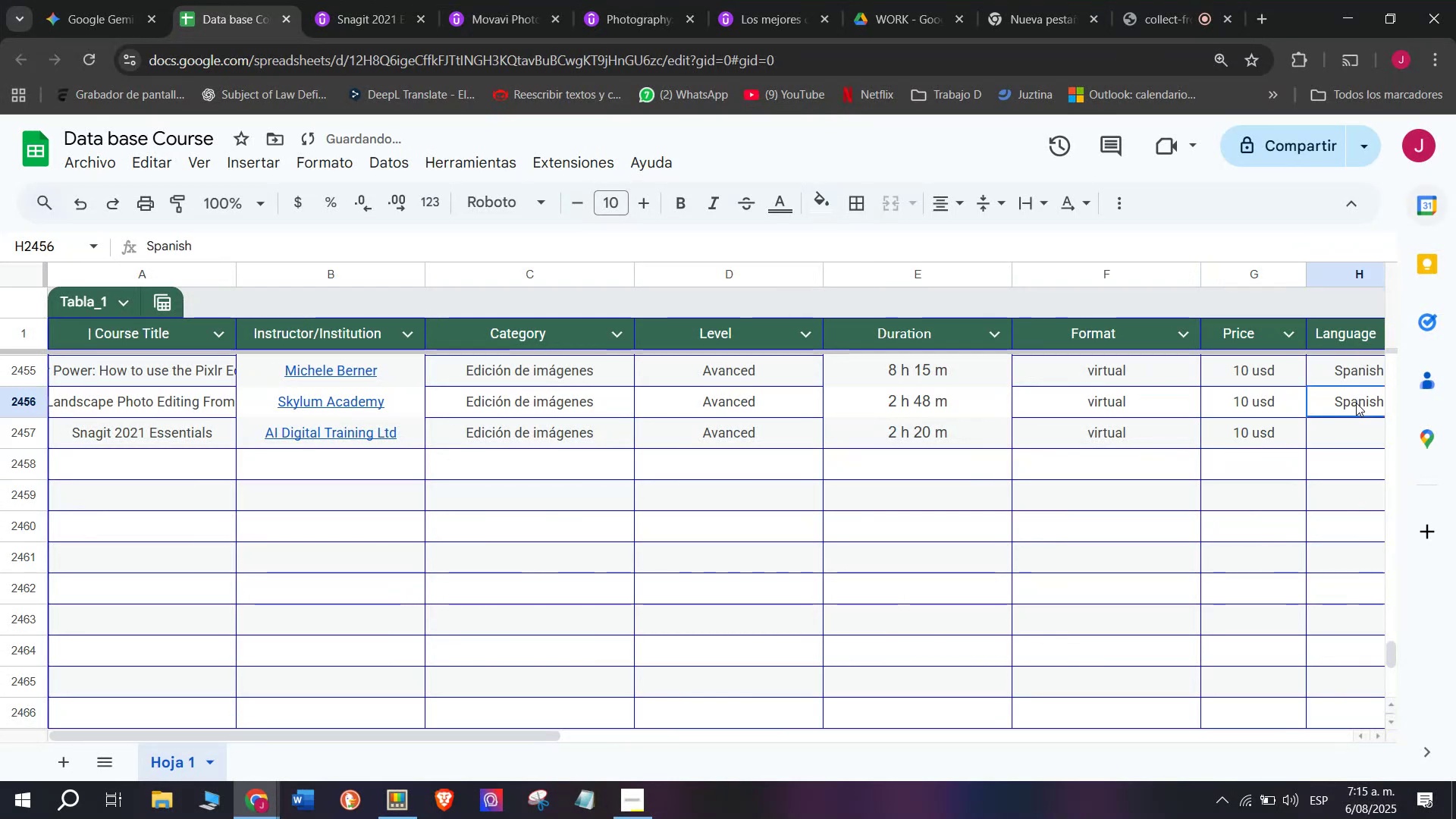 
key(Break)
 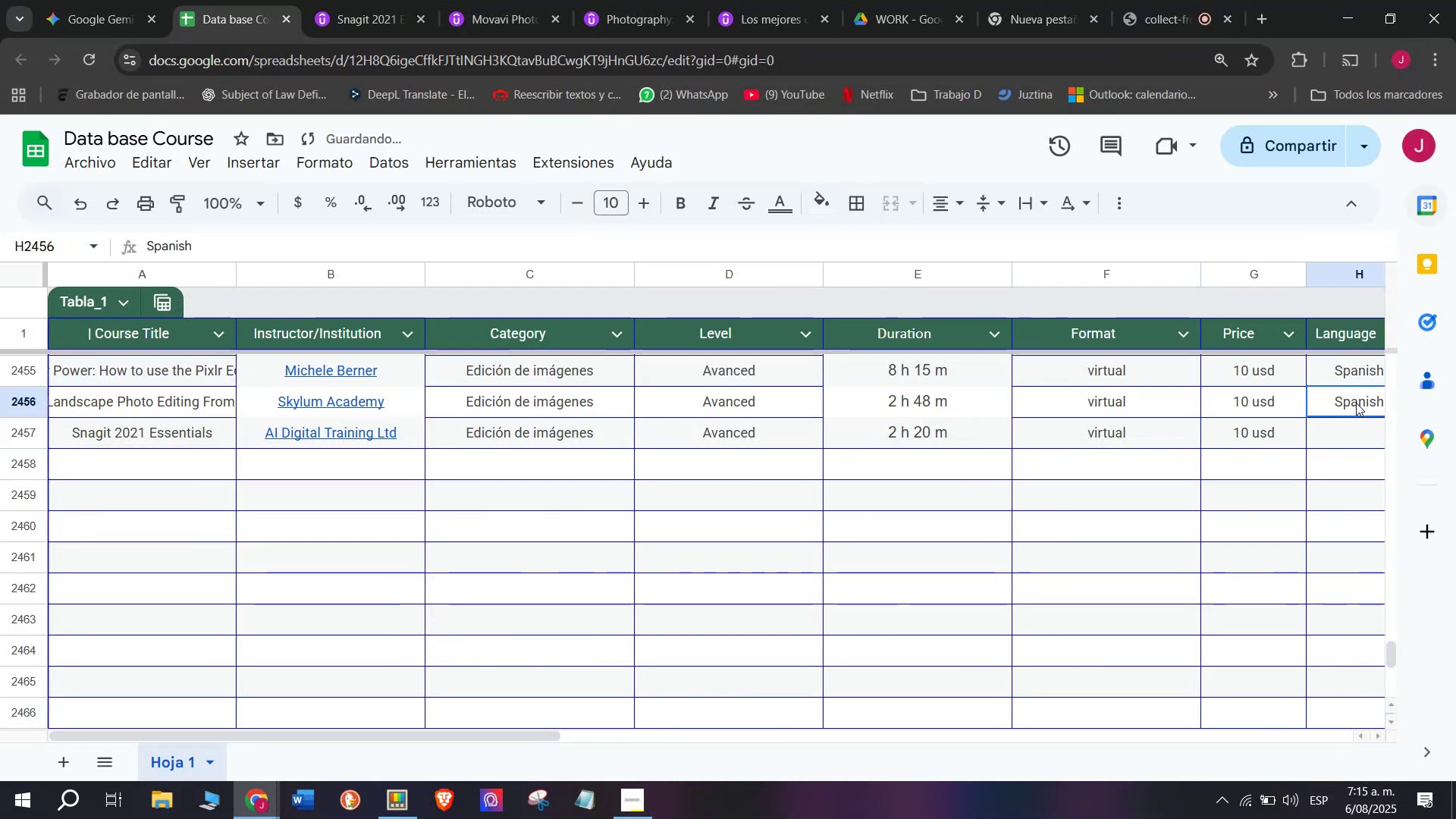 
key(Control+ControlLeft)
 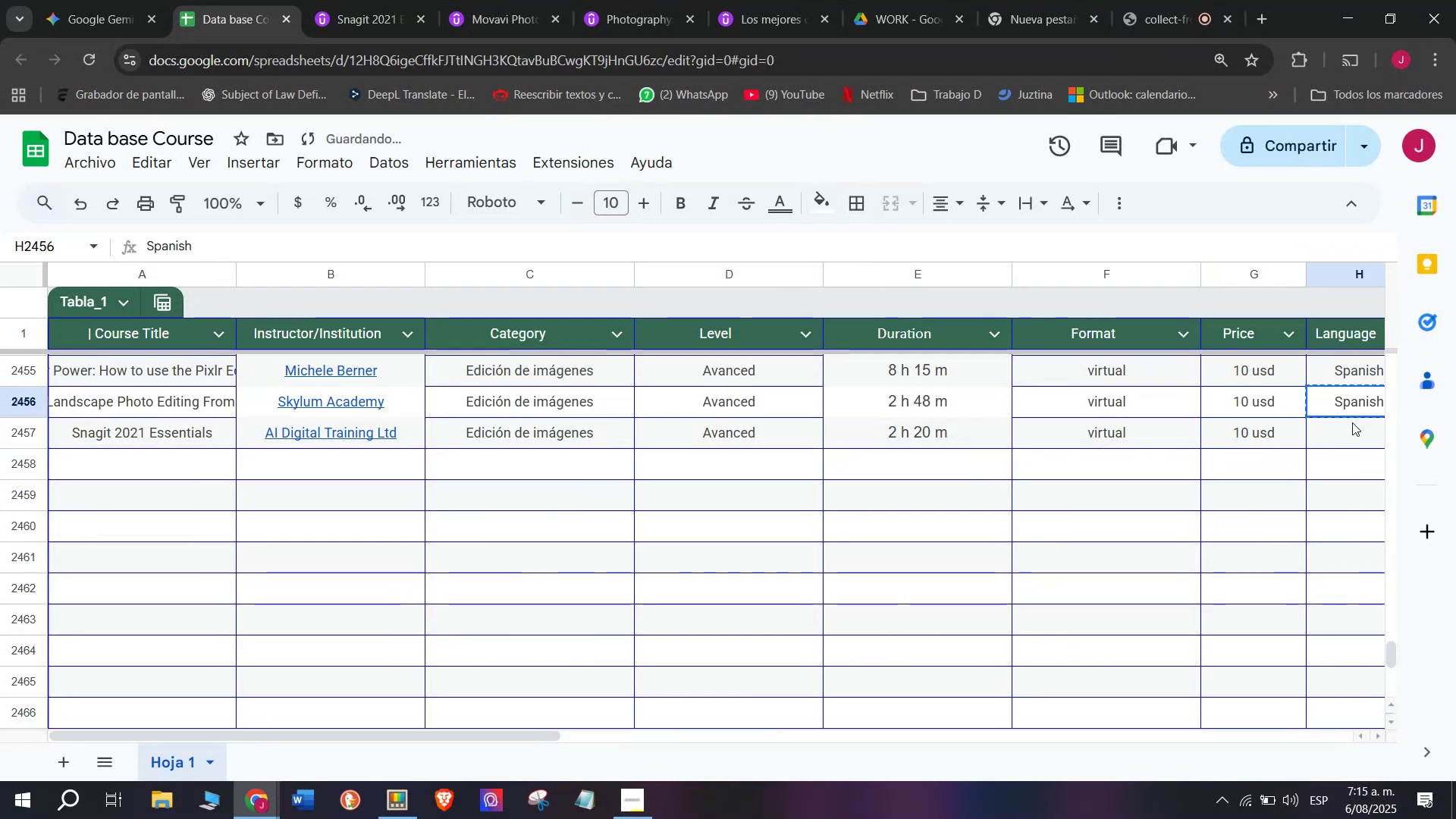 
key(Control+C)
 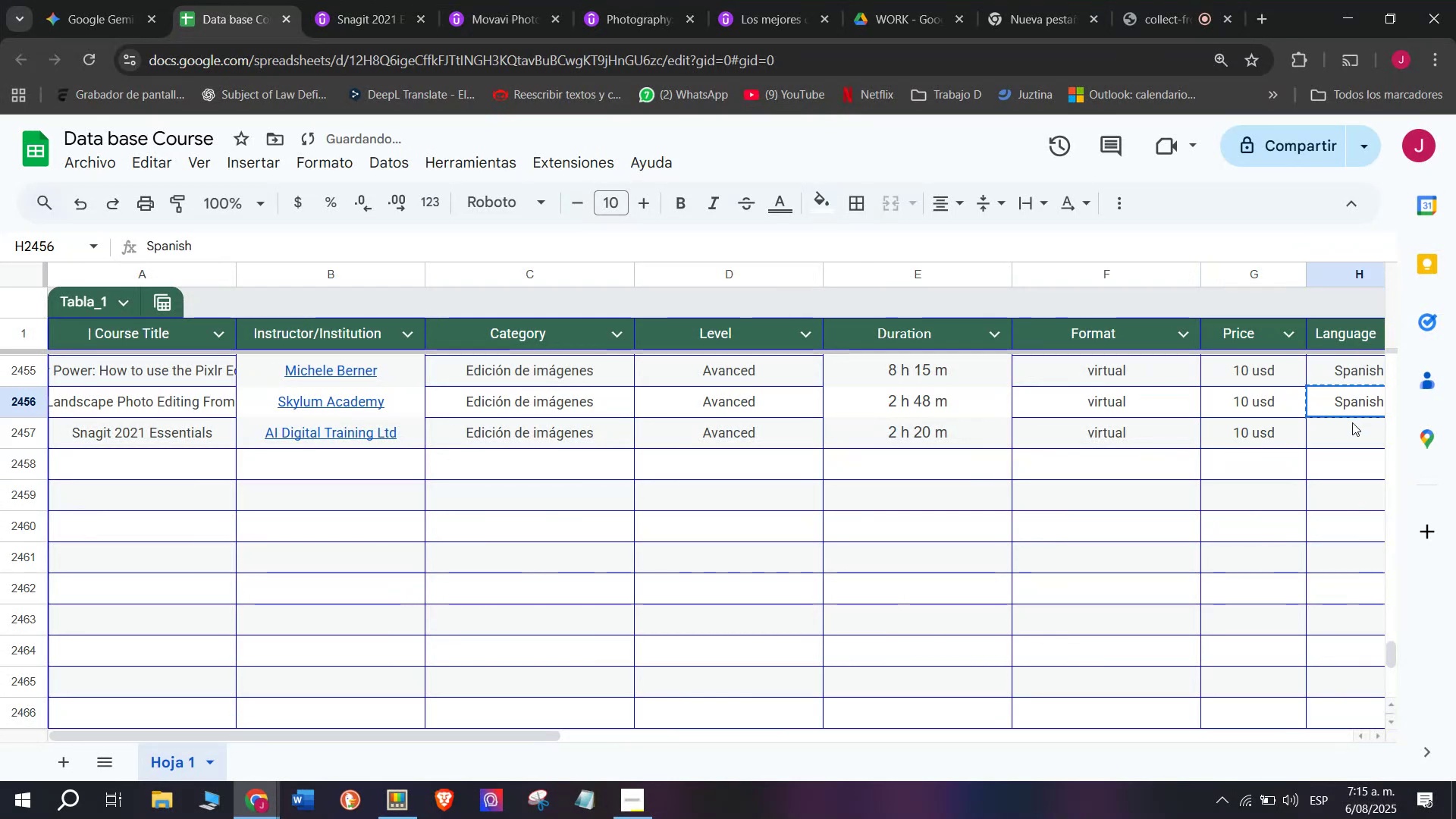 
left_click([1352, 422])
 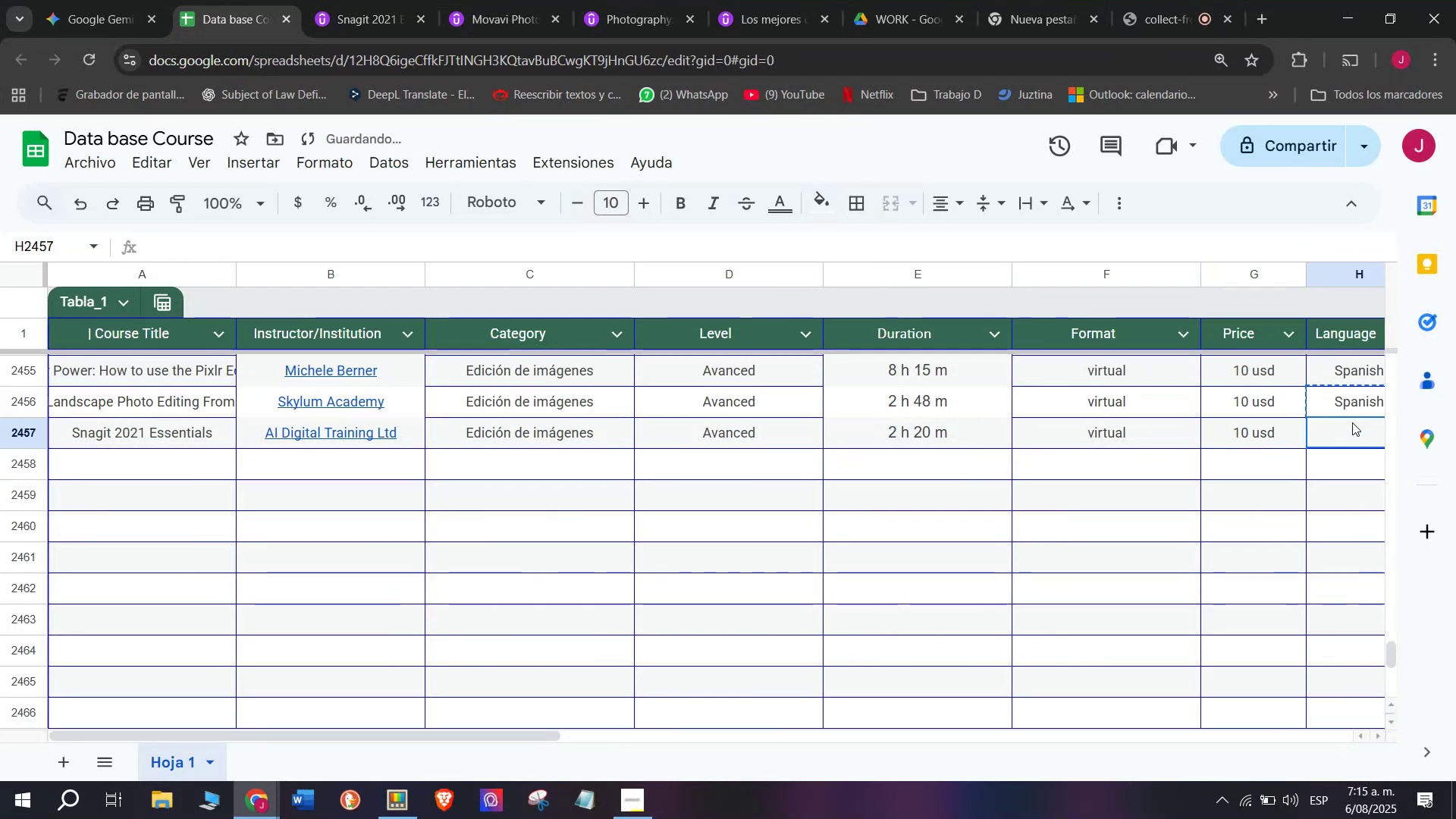 
key(Z)
 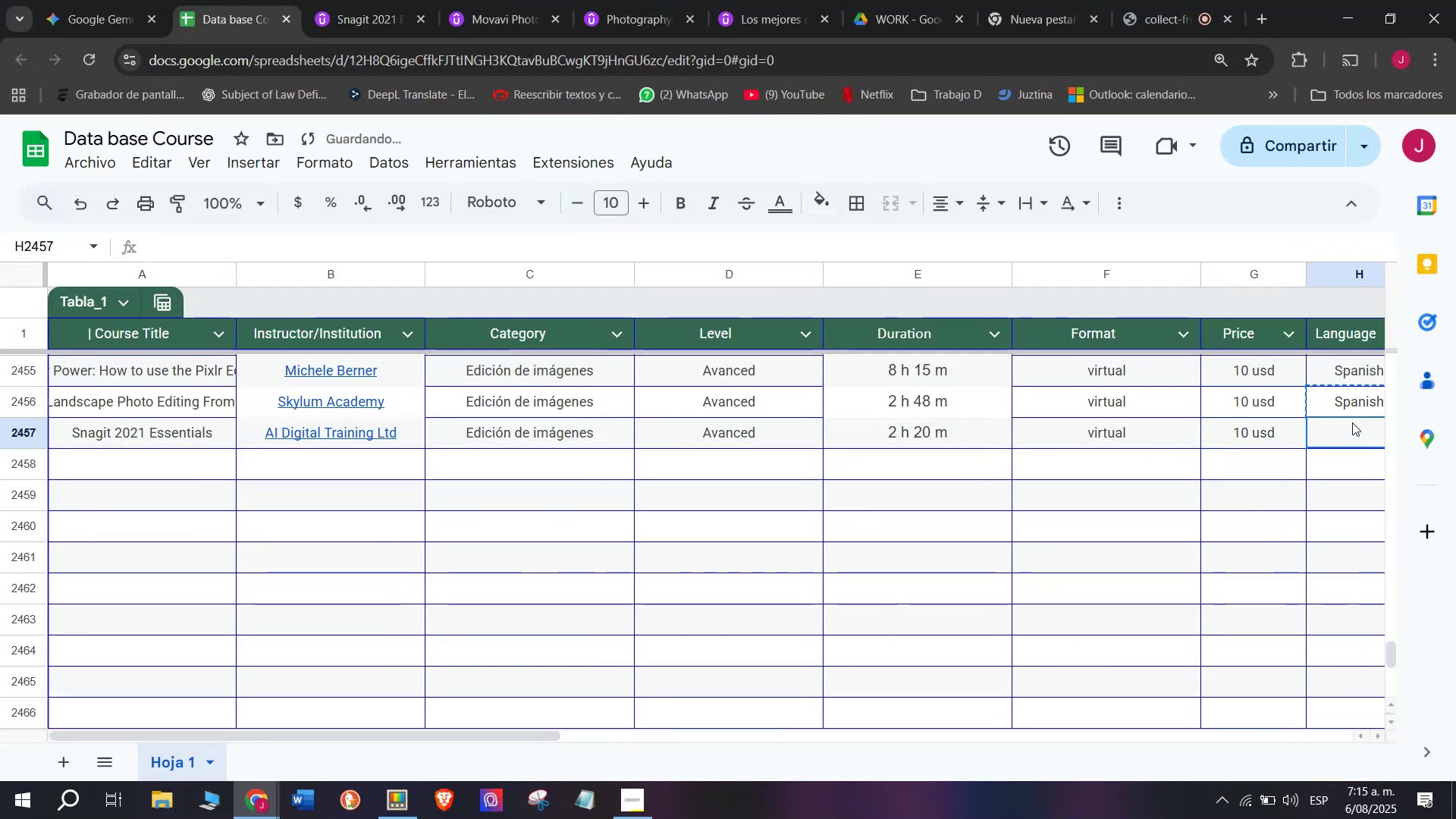 
key(Control+ControlLeft)
 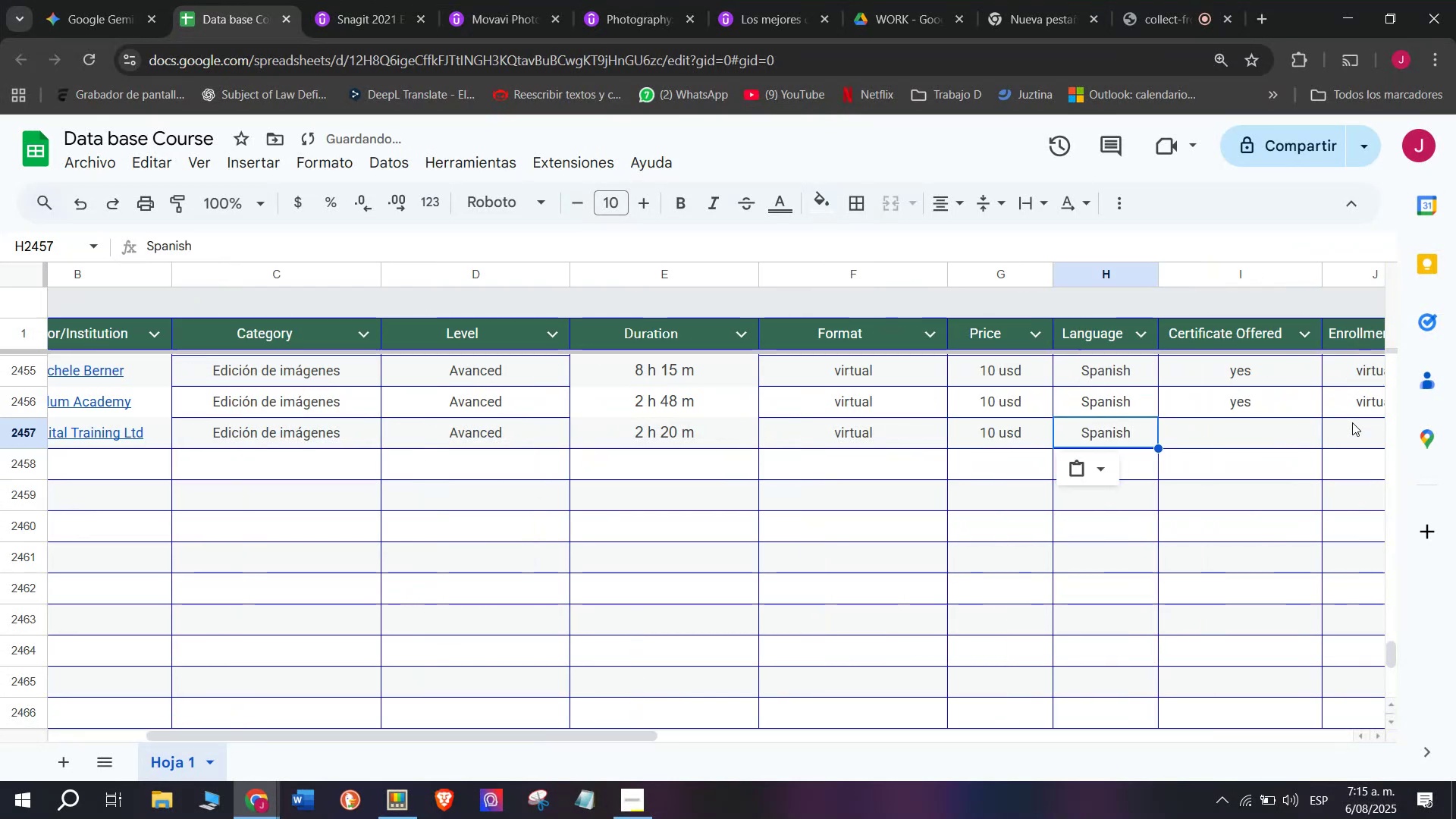 
key(Control+V)
 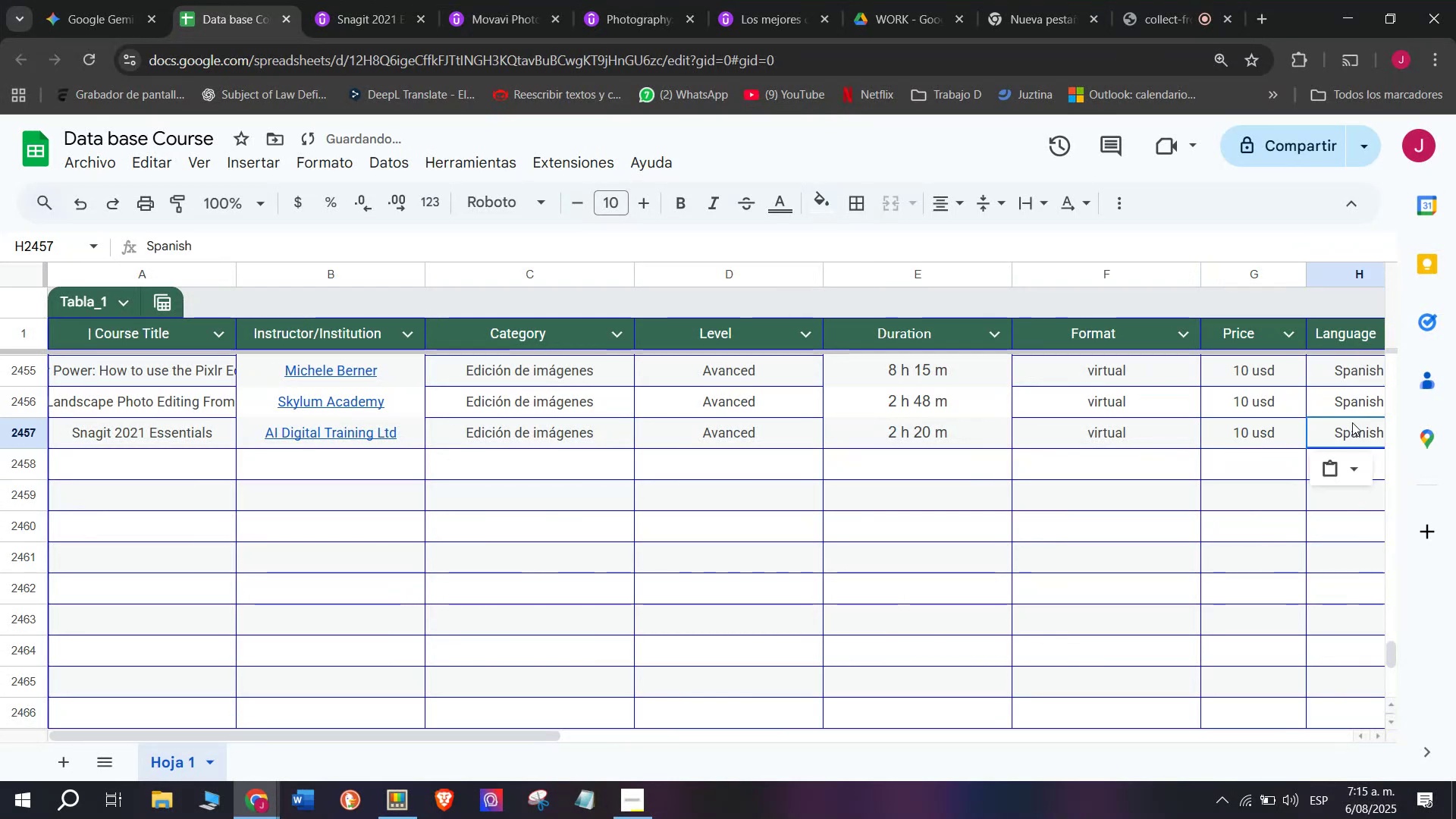 
scroll: coordinate [799, 519], scroll_direction: down, amount: 3.0
 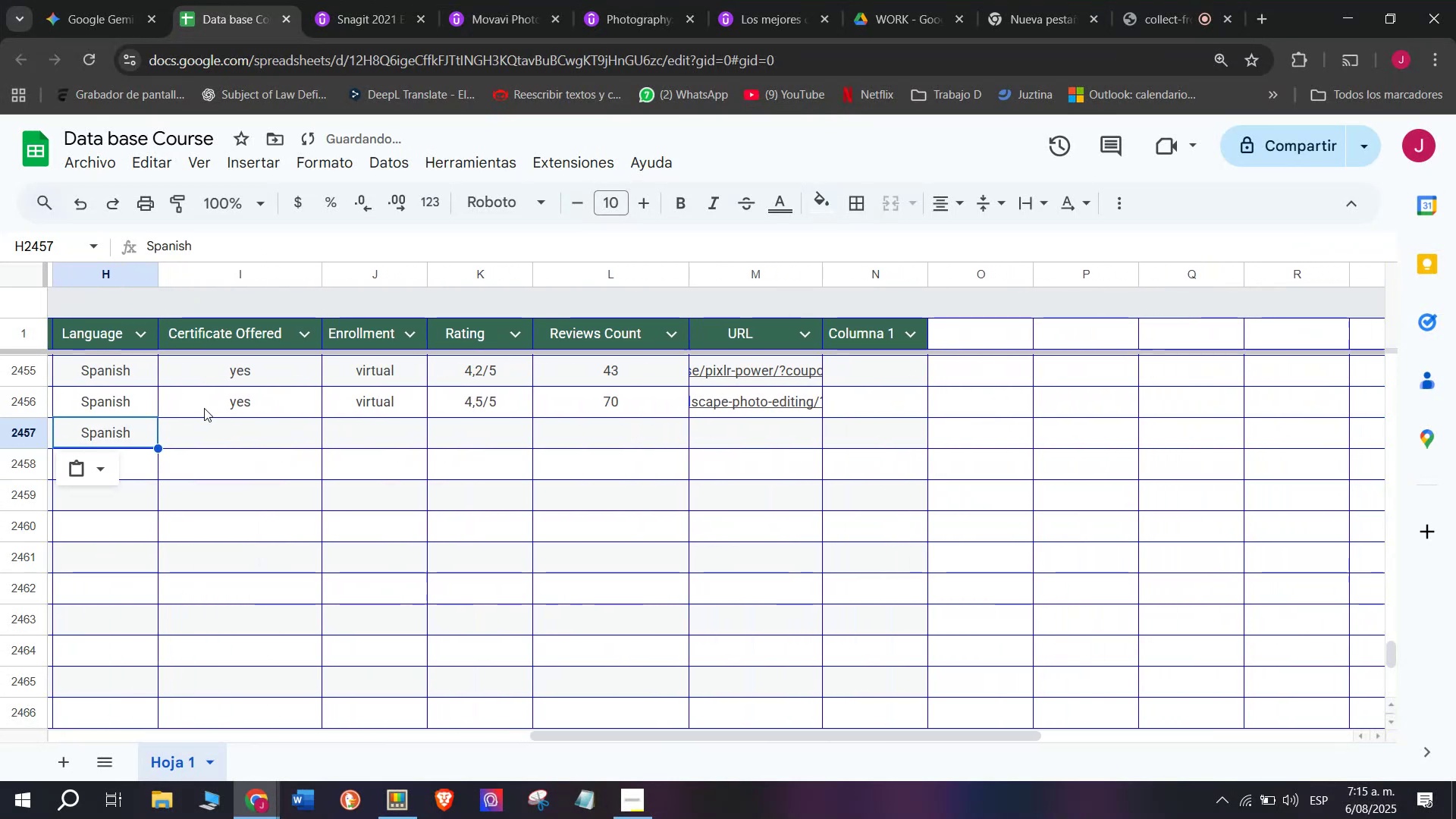 
left_click([204, 406])
 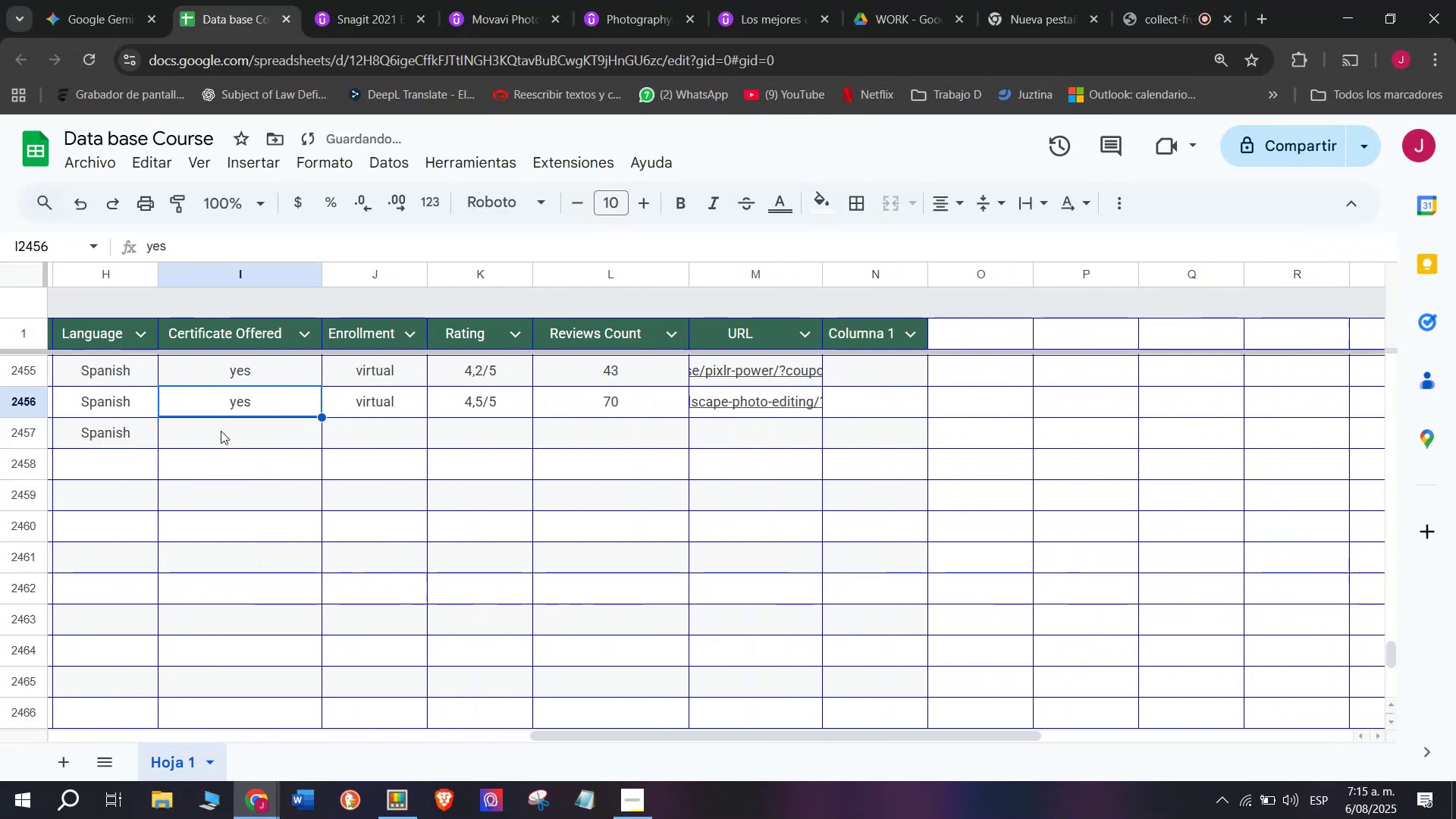 
key(Break)
 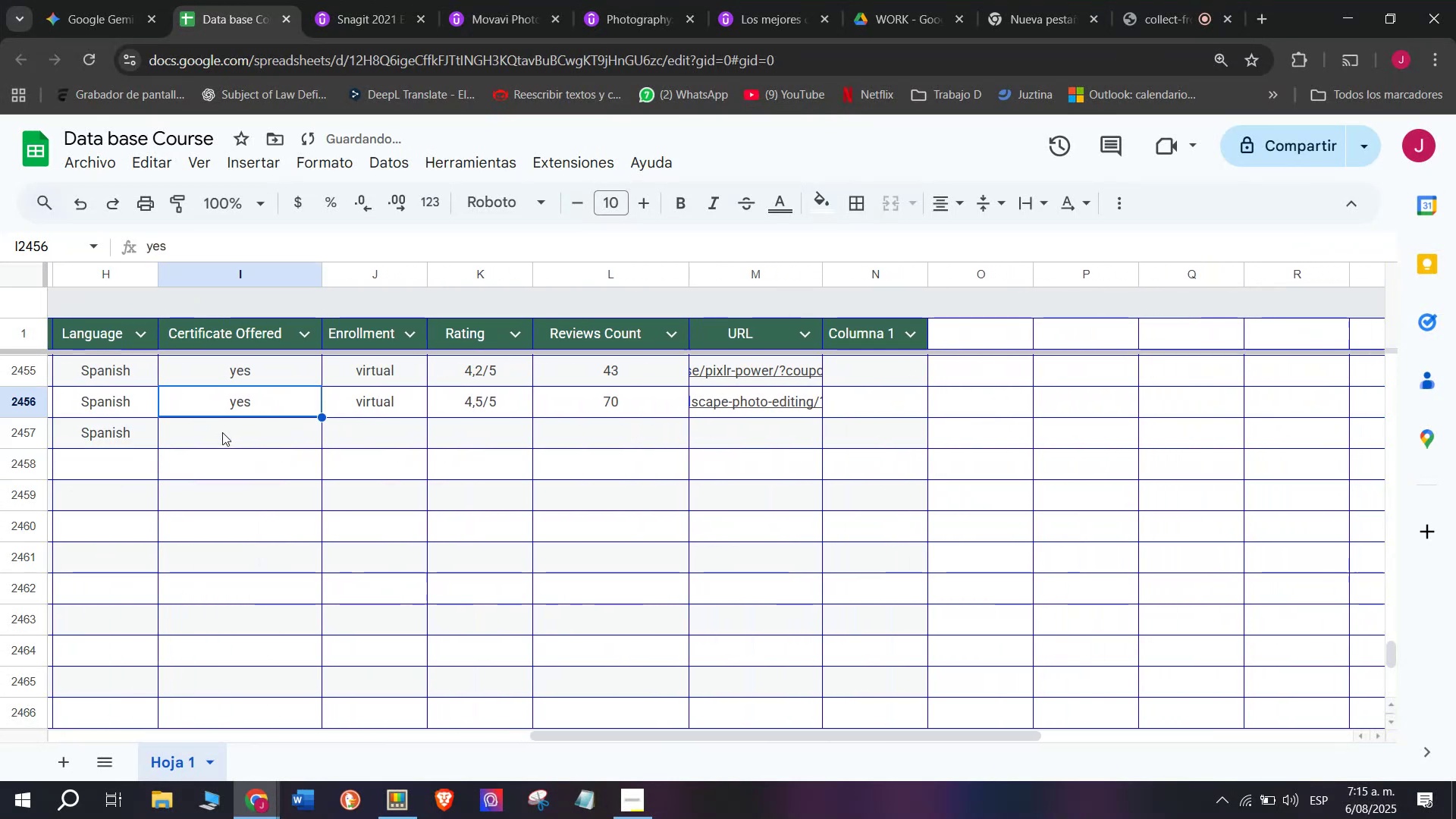 
key(Control+ControlLeft)
 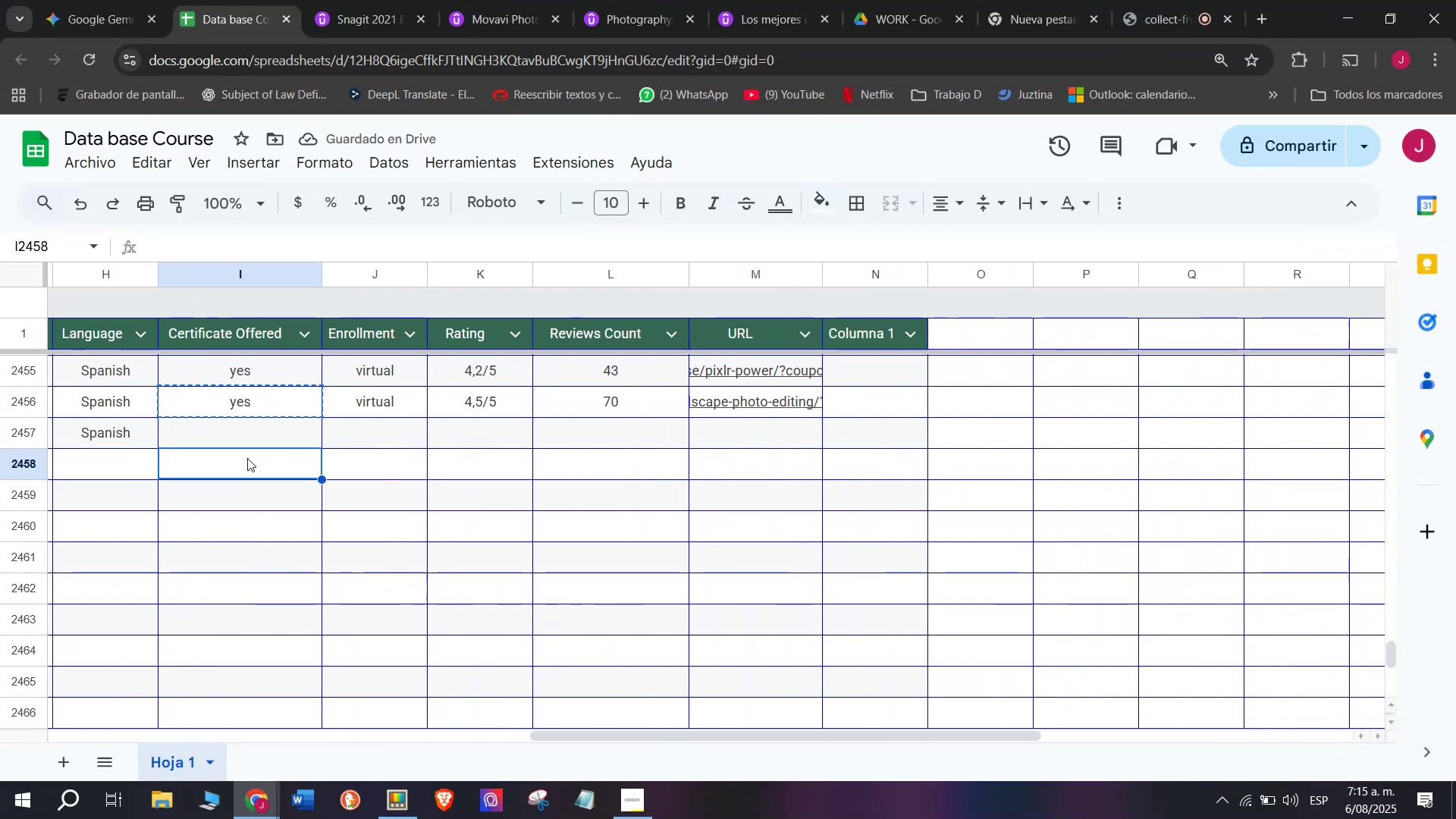 
key(Control+C)
 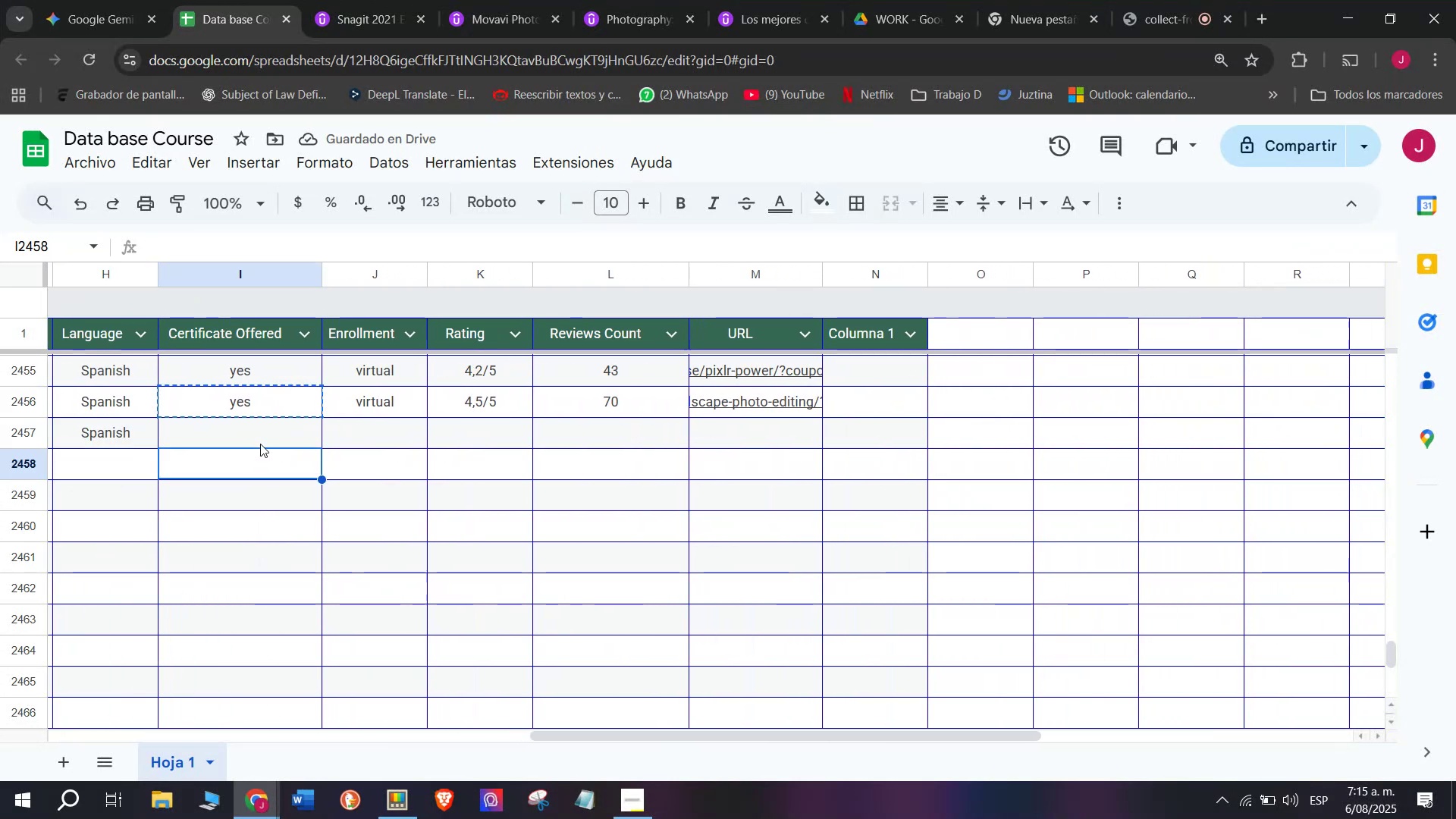 
double_click([264, 433])
 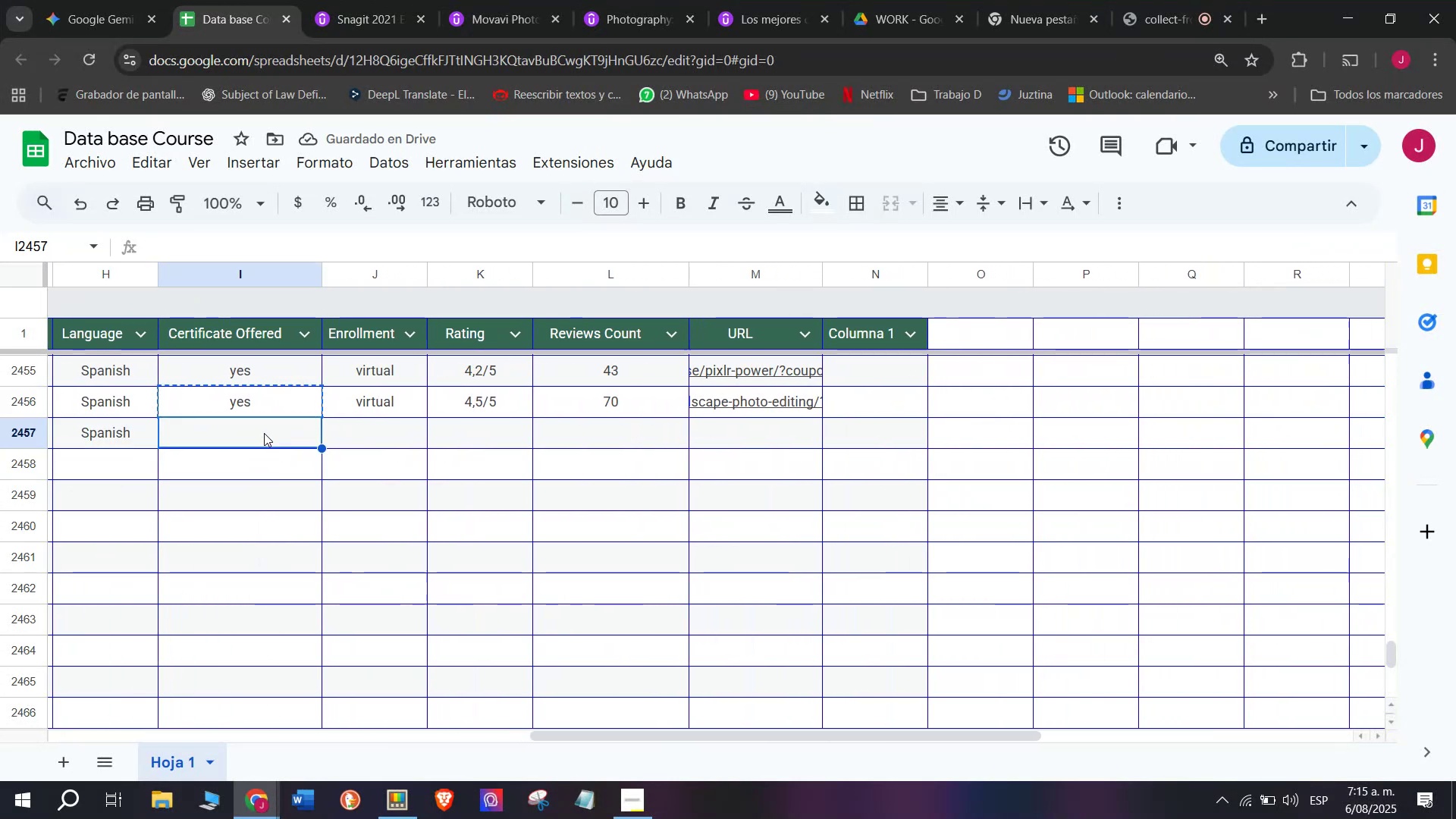 
key(Z)
 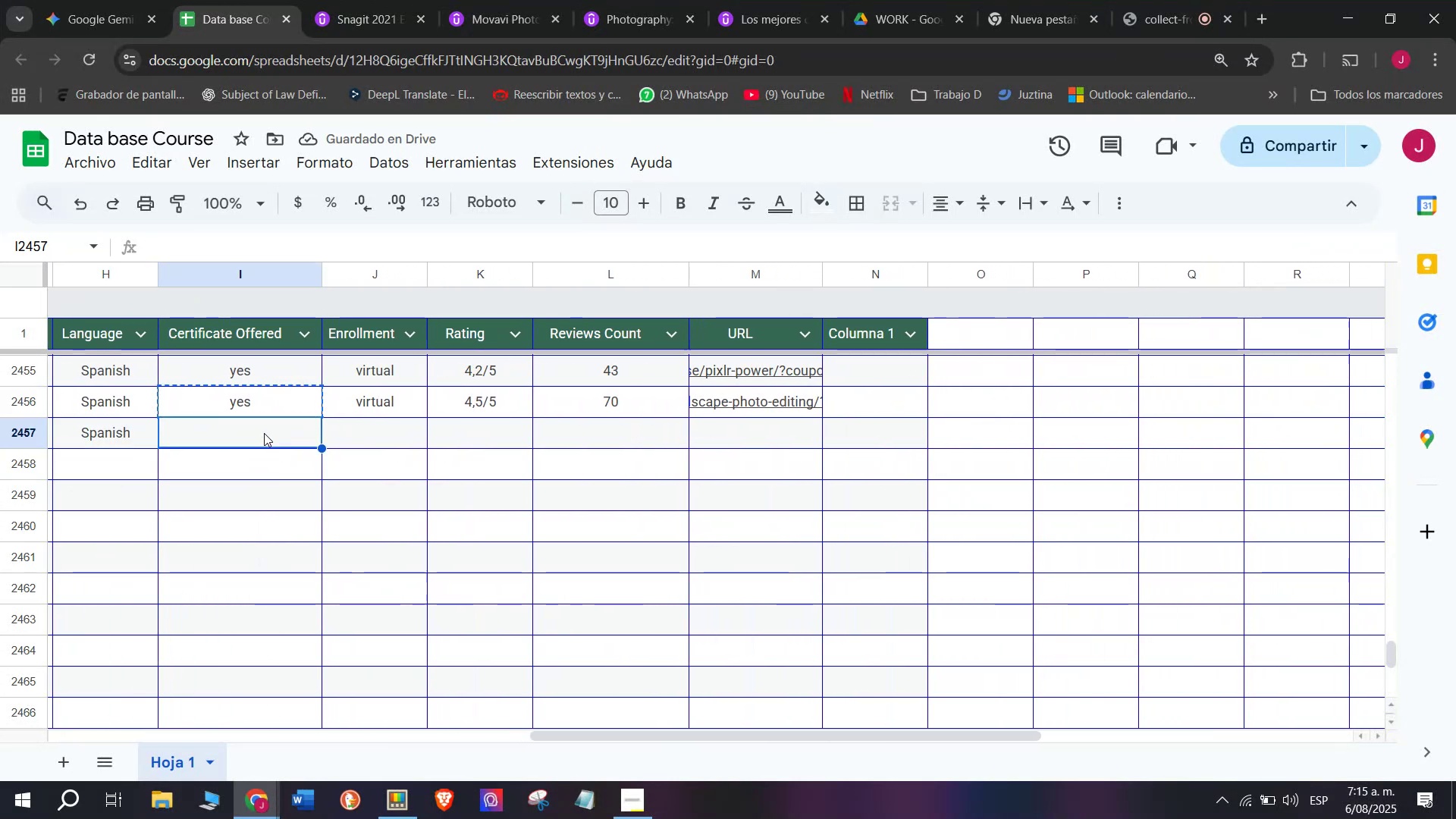 
key(Control+ControlLeft)
 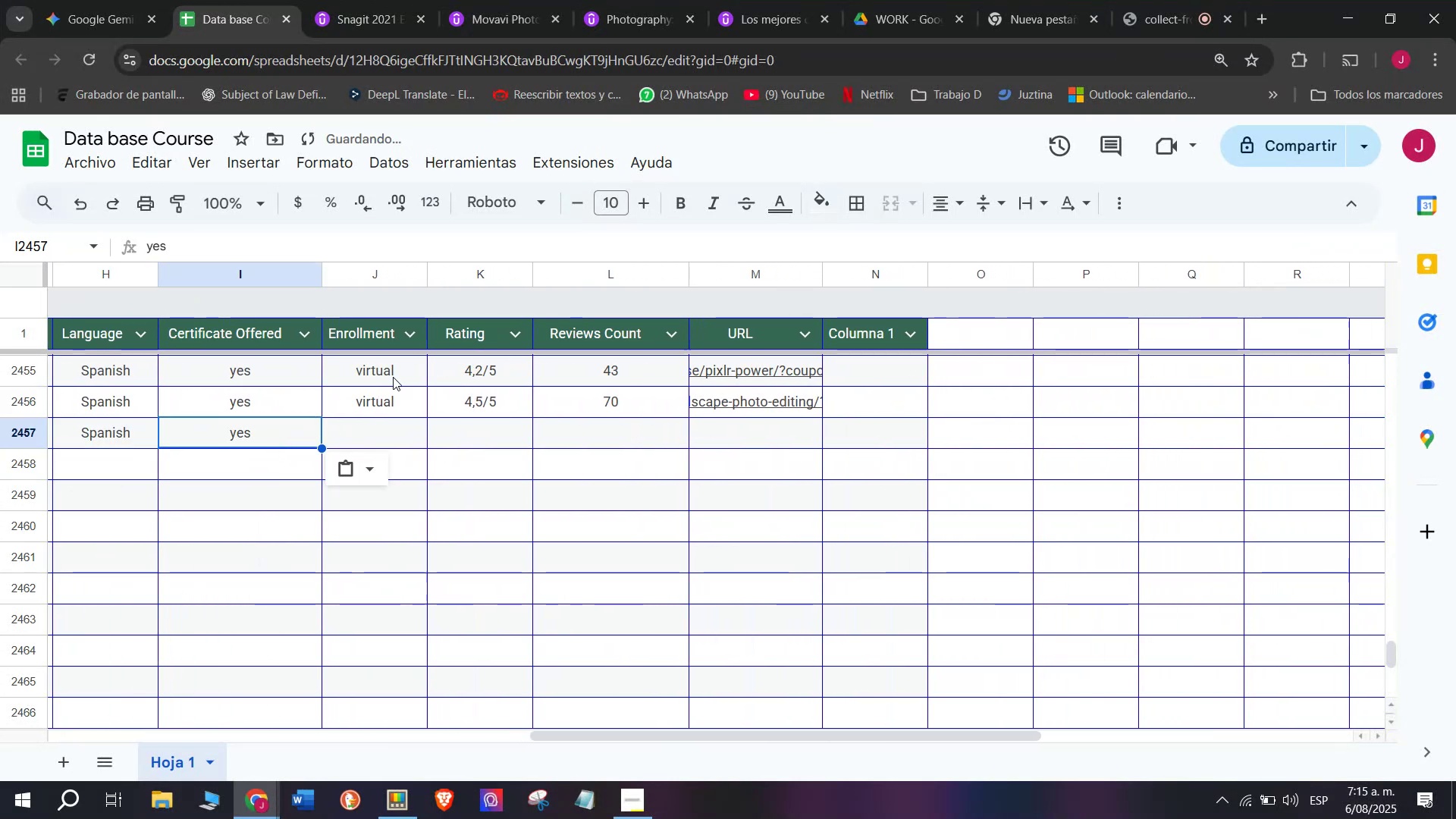 
key(Control+V)
 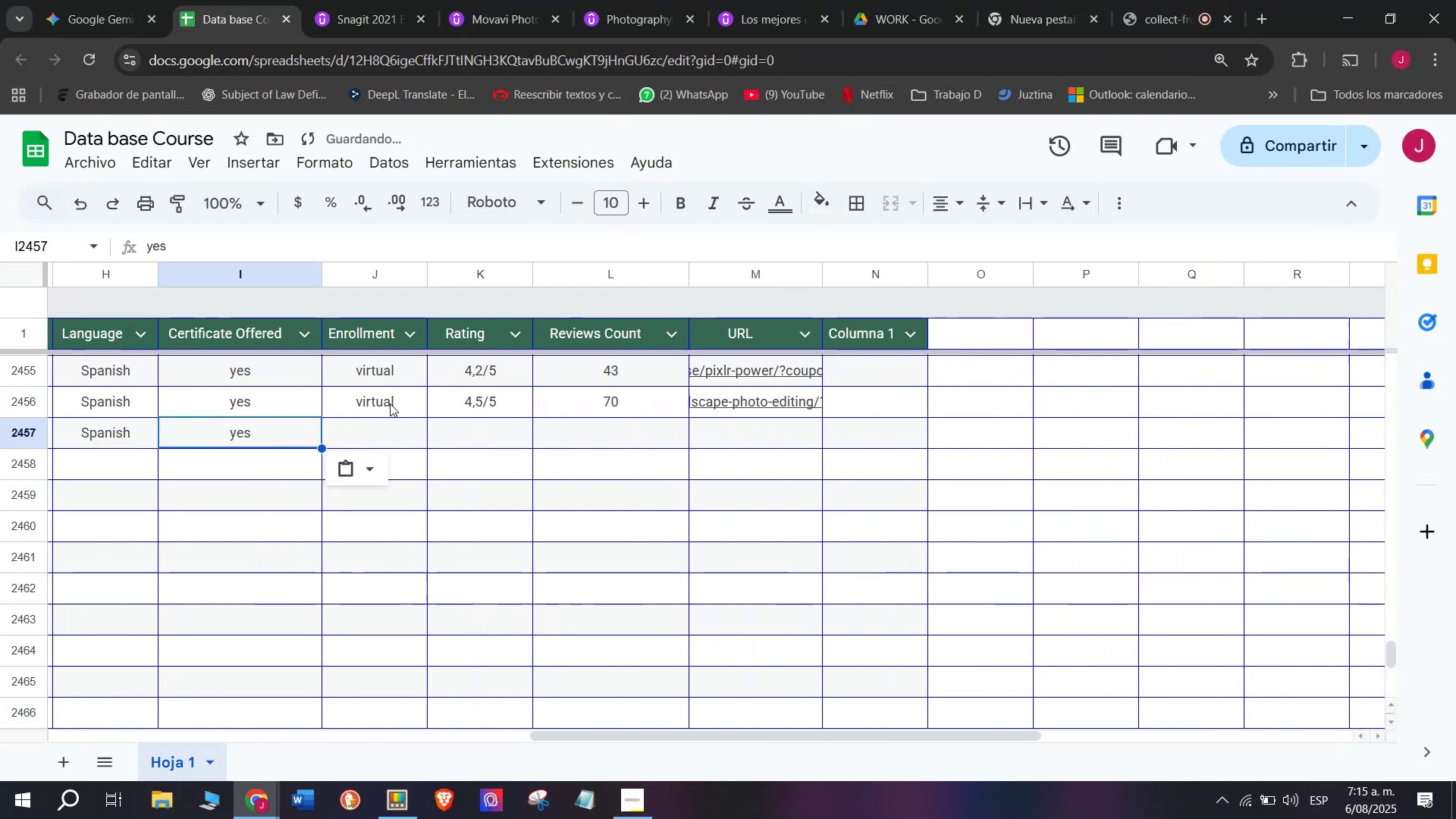 
left_click([385, 410])
 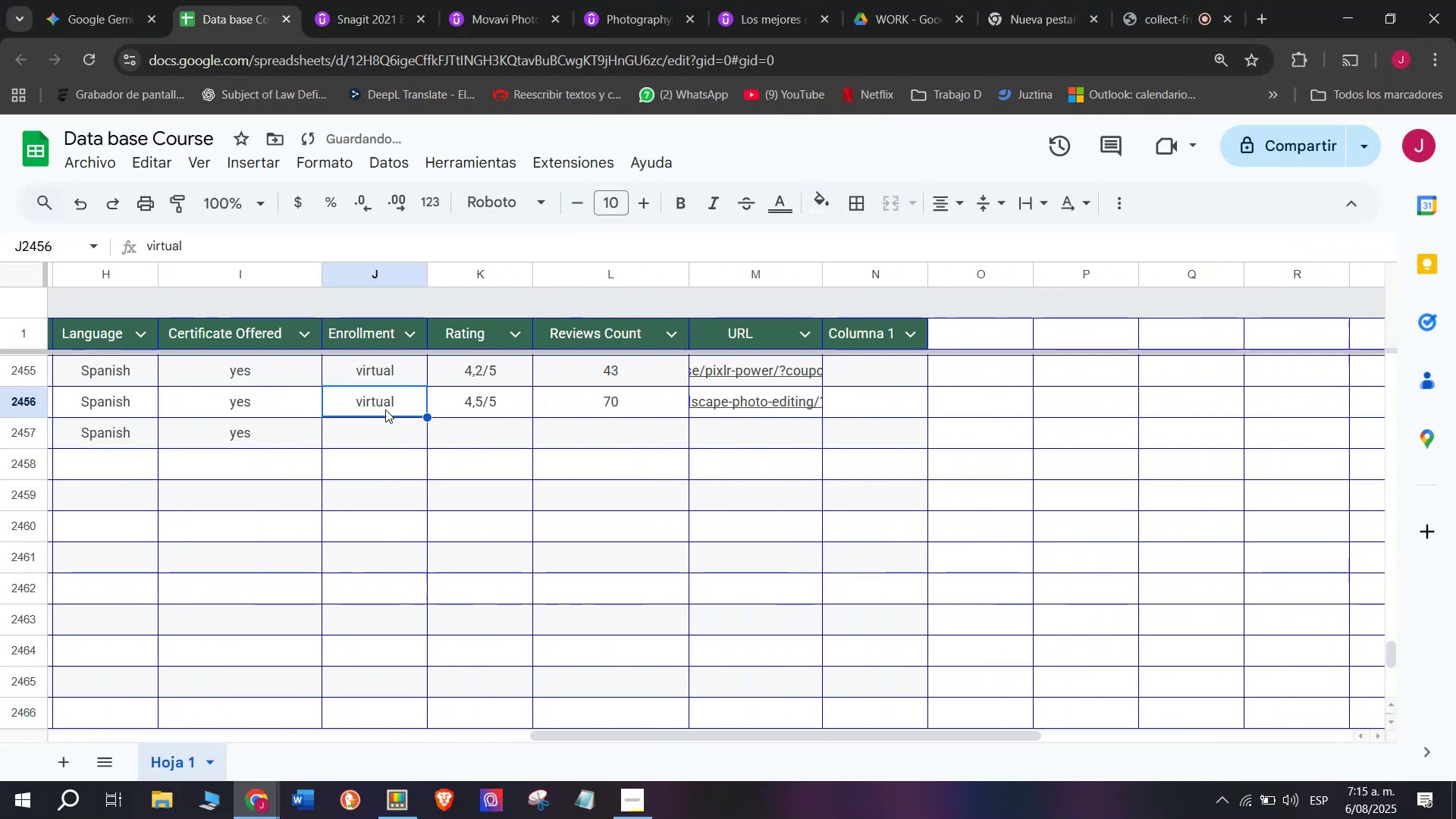 
key(Control+C)
 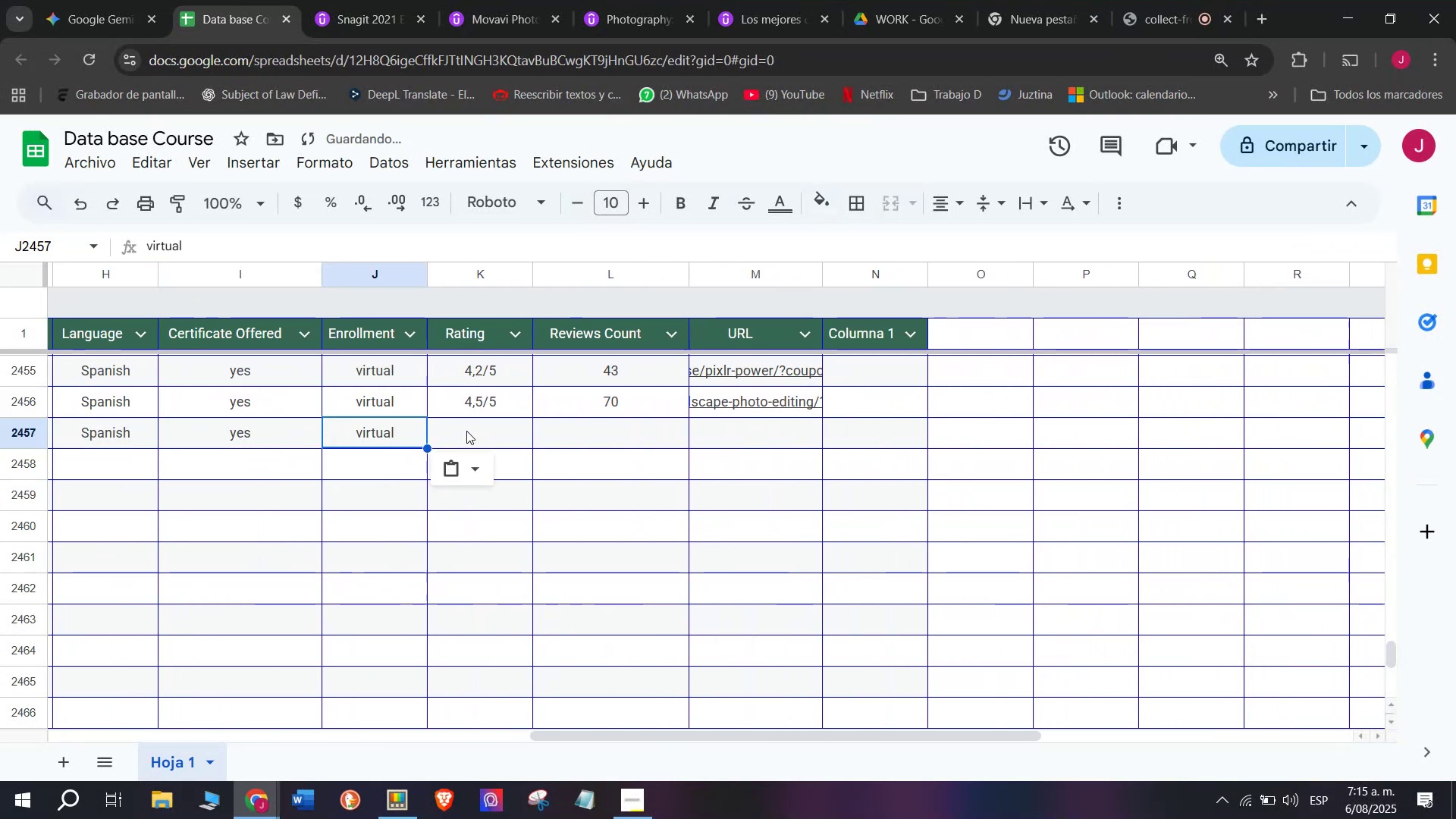 
key(Break)
 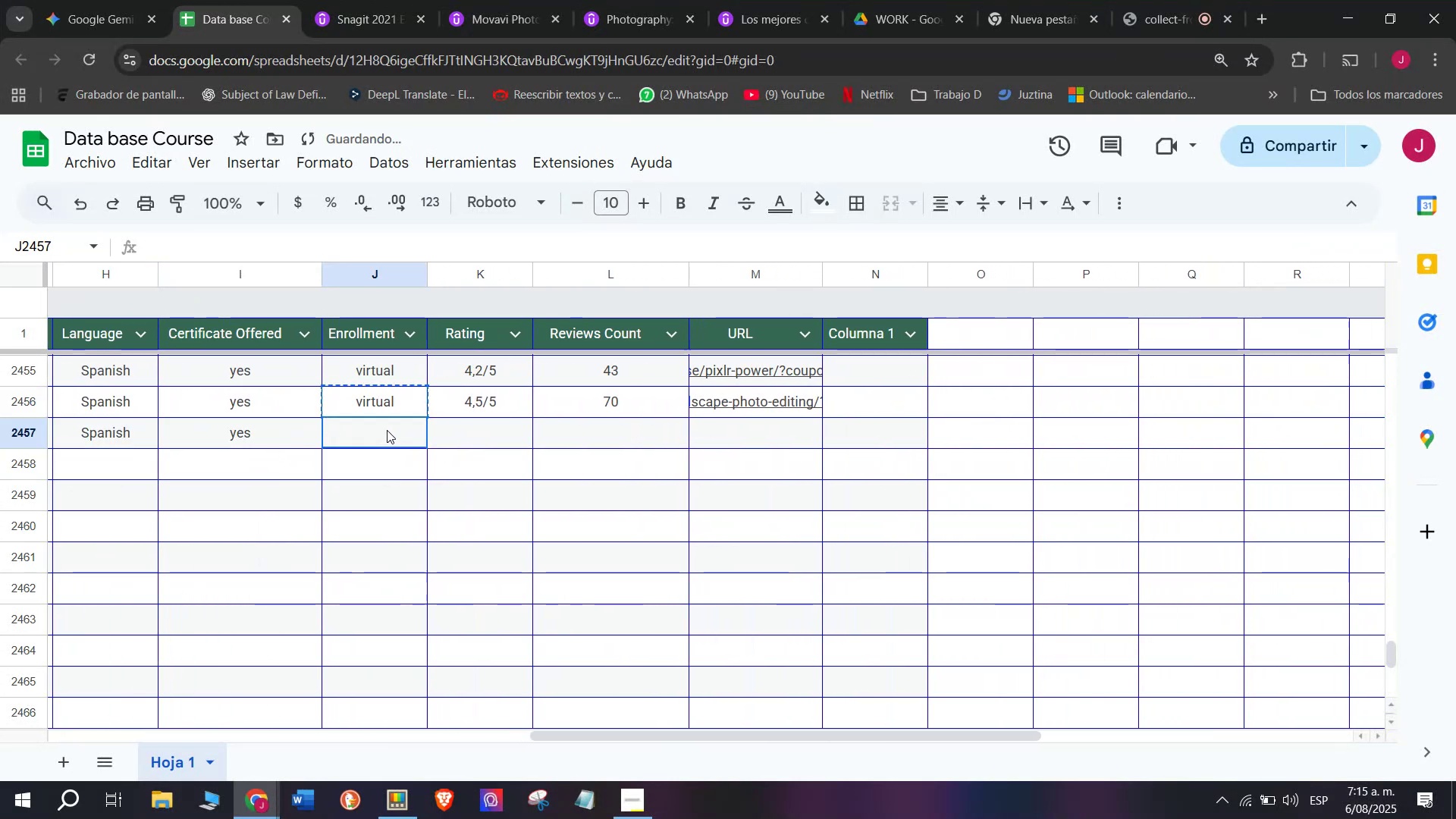 
key(Control+ControlLeft)
 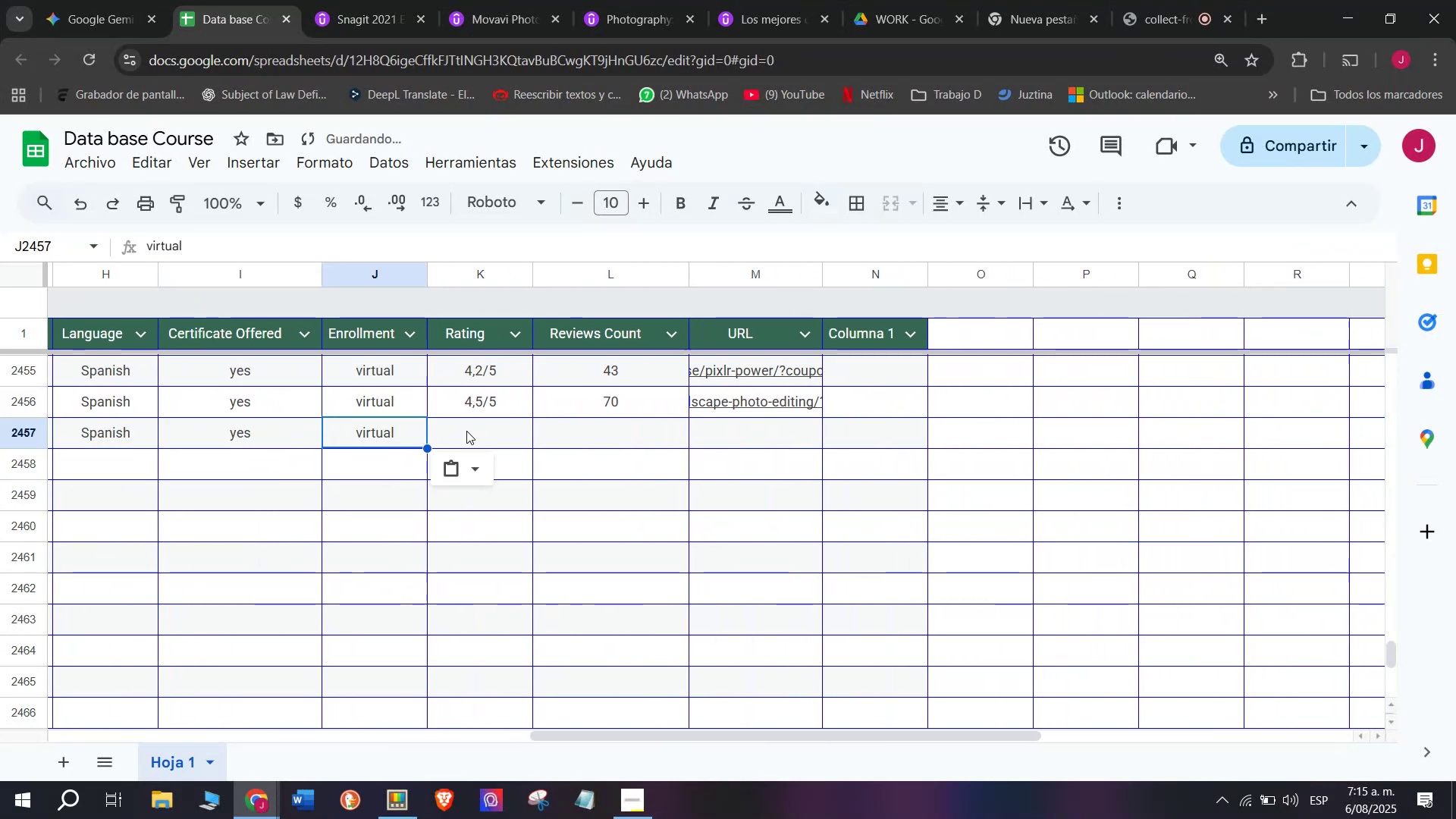 
double_click([387, 430])
 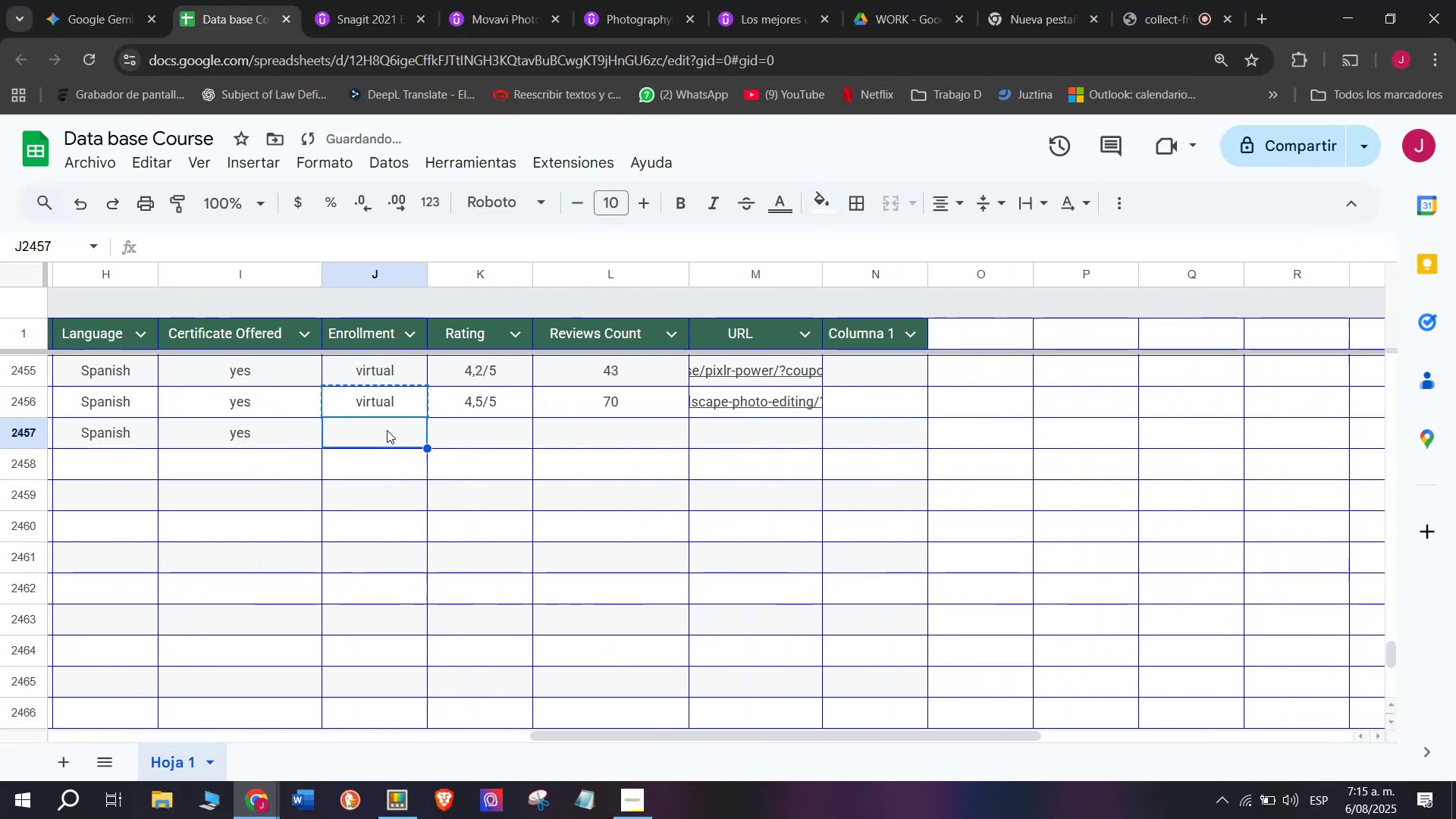 
key(Control+ControlLeft)
 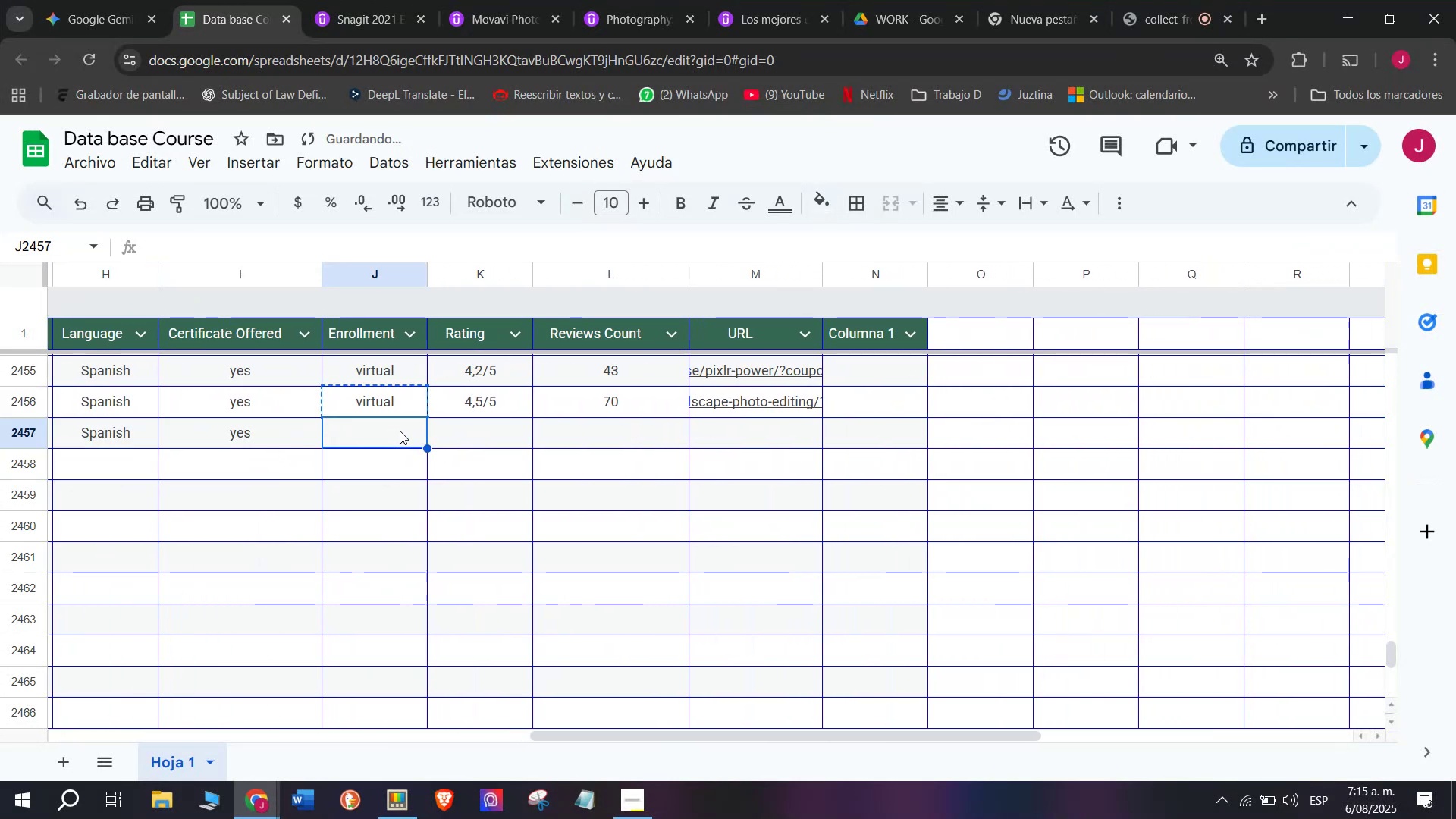 
key(Z)
 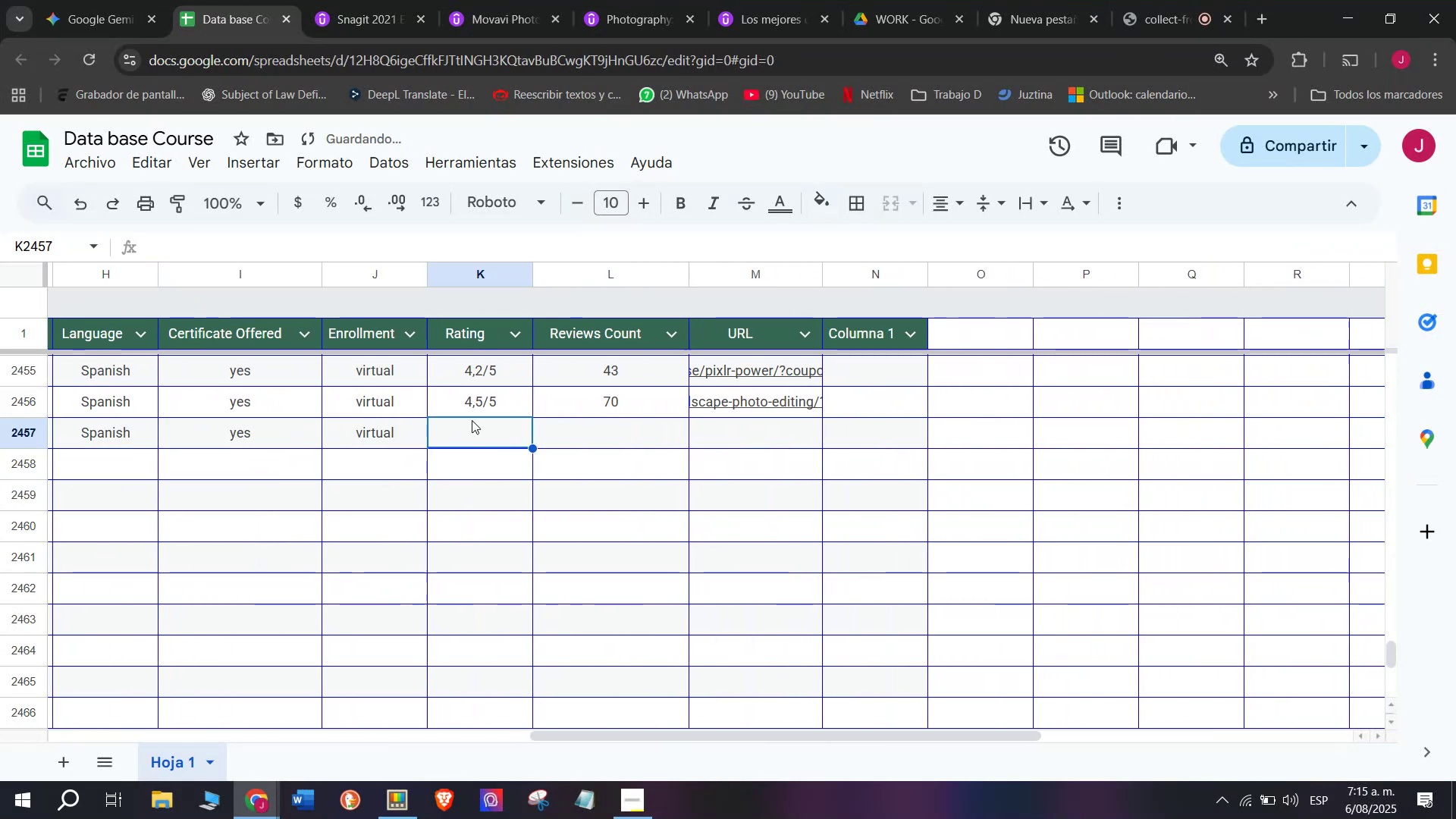 
key(Control+V)
 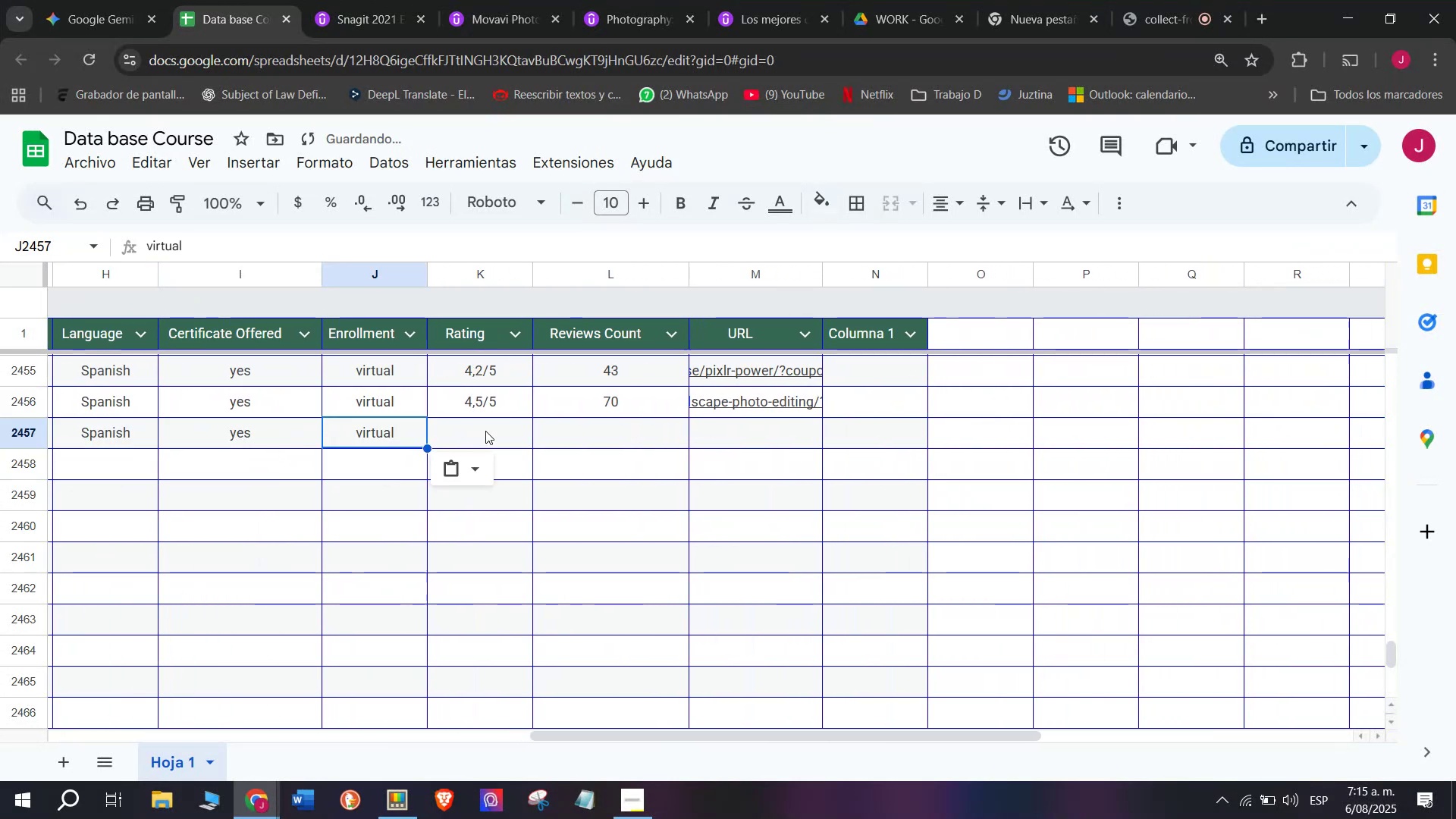 
triple_click([485, 431])
 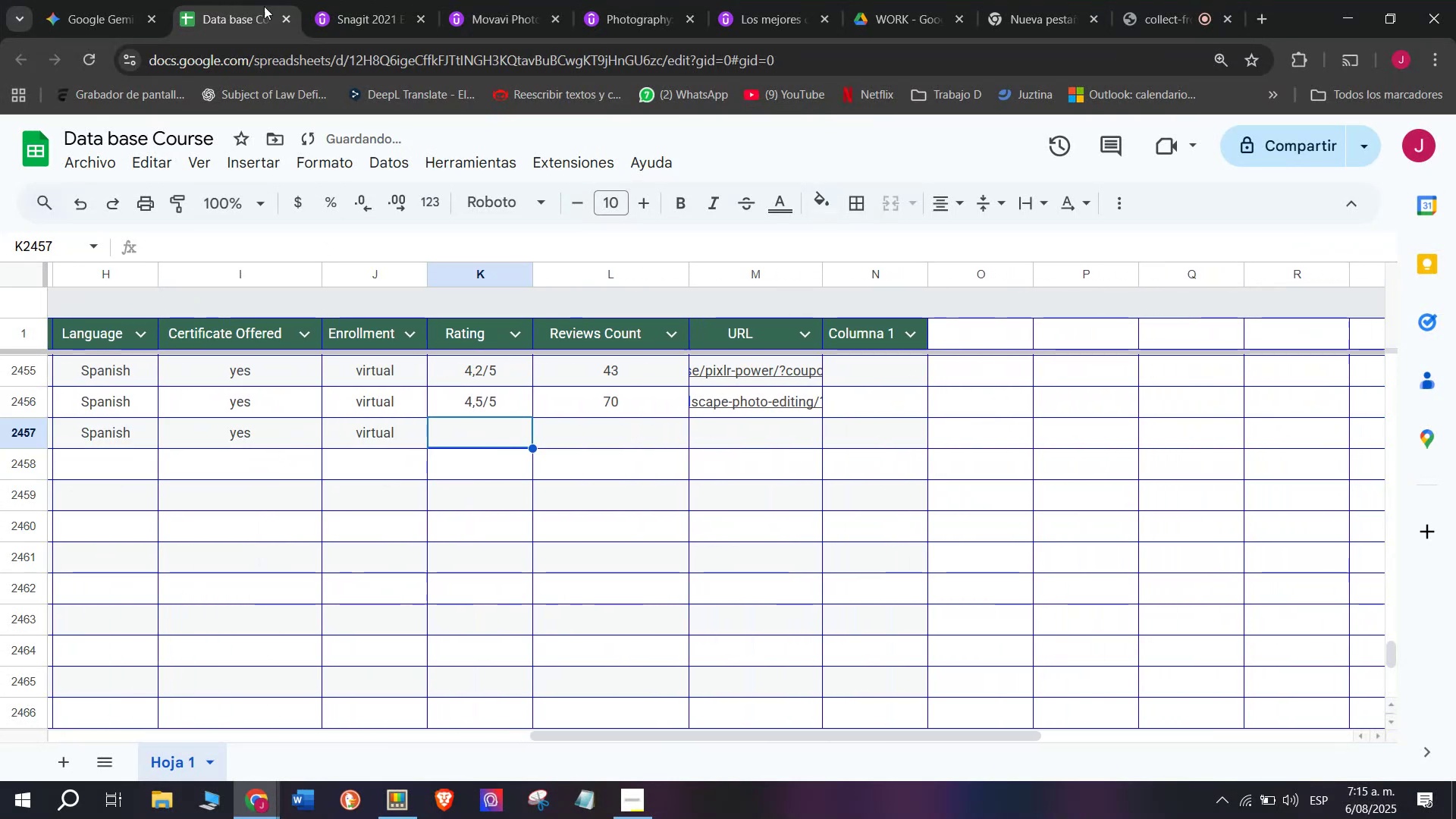 
left_click([422, 0])
 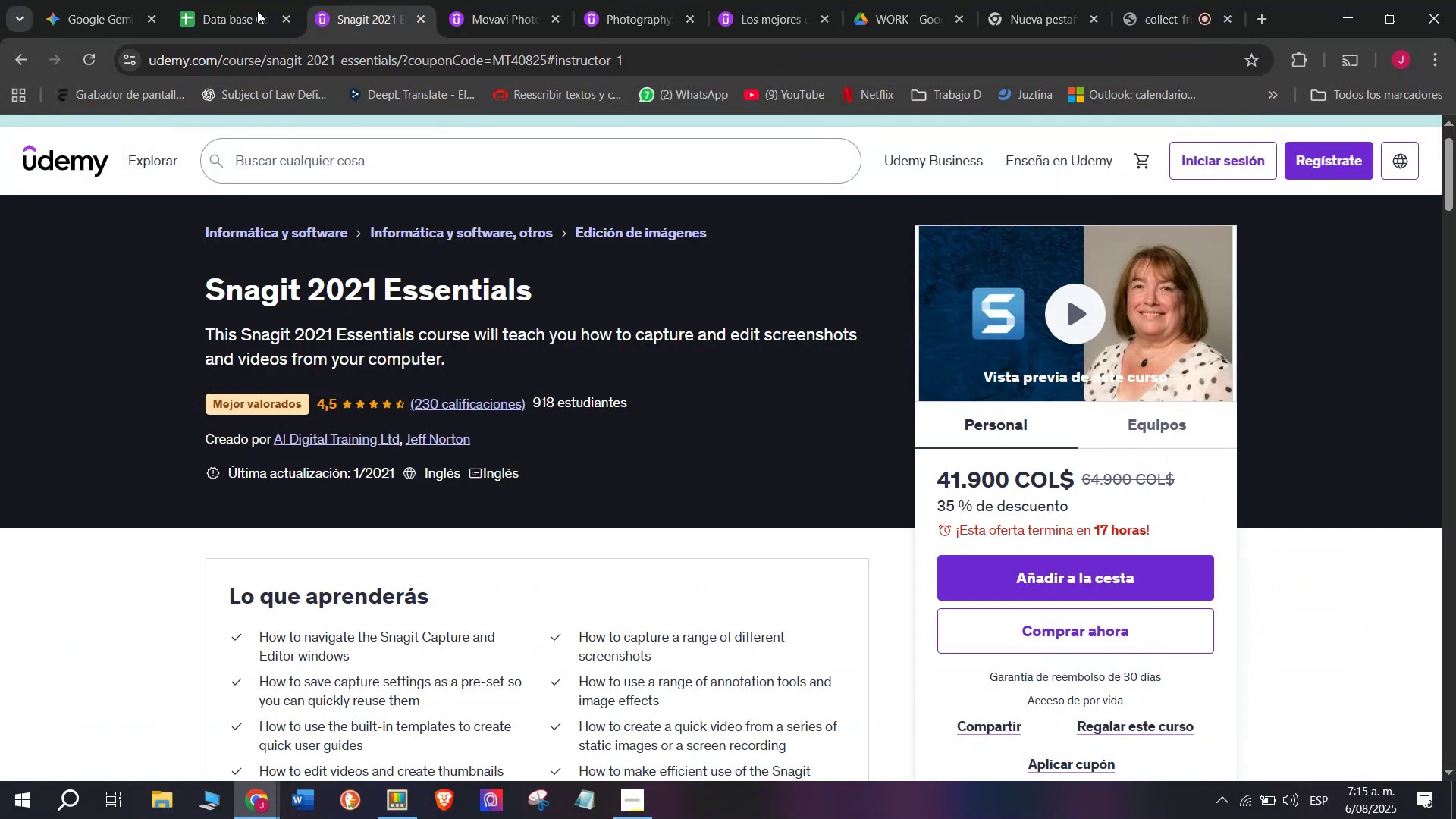 
left_click([237, 0])
 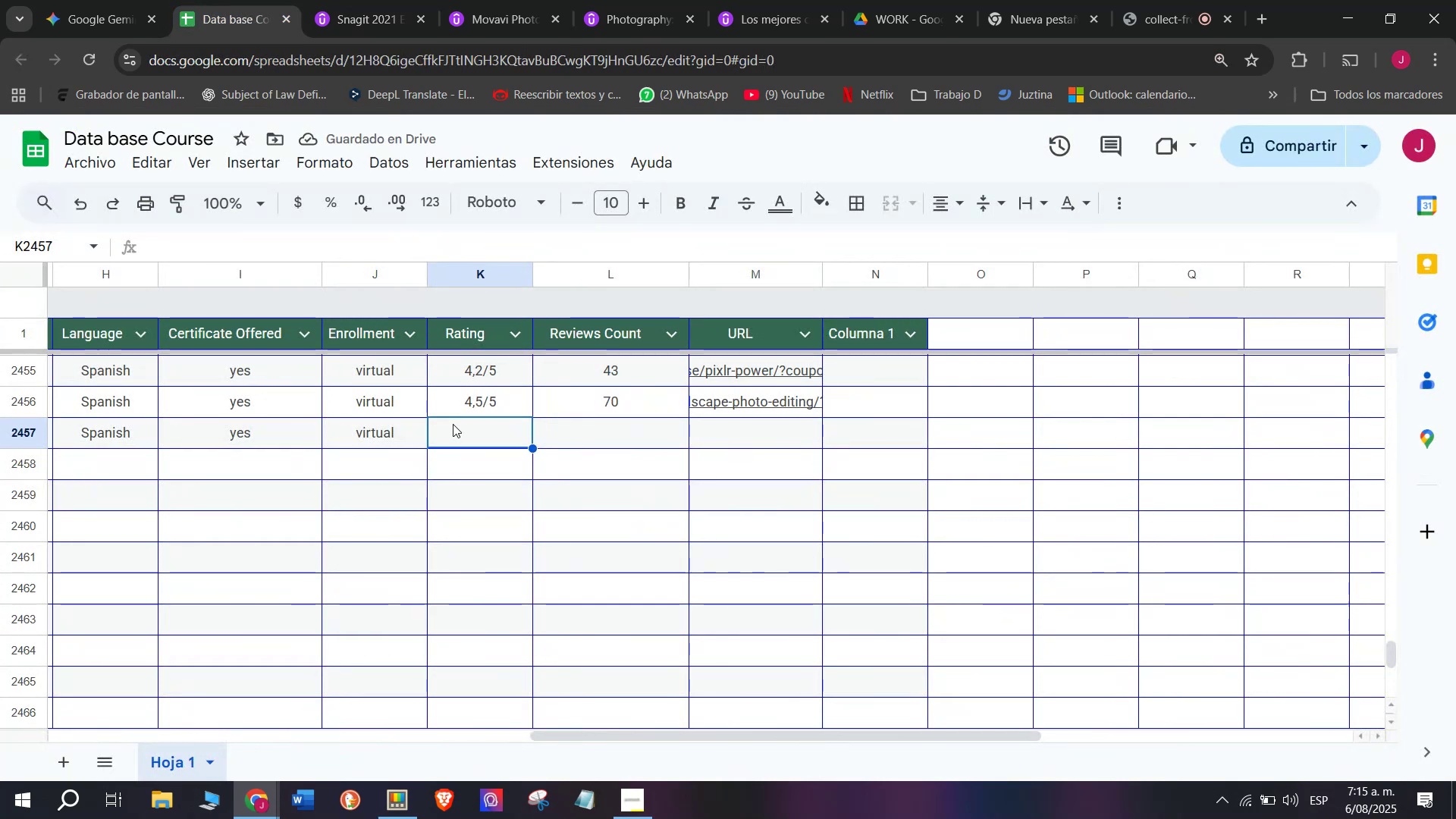 
left_click([462, 399])
 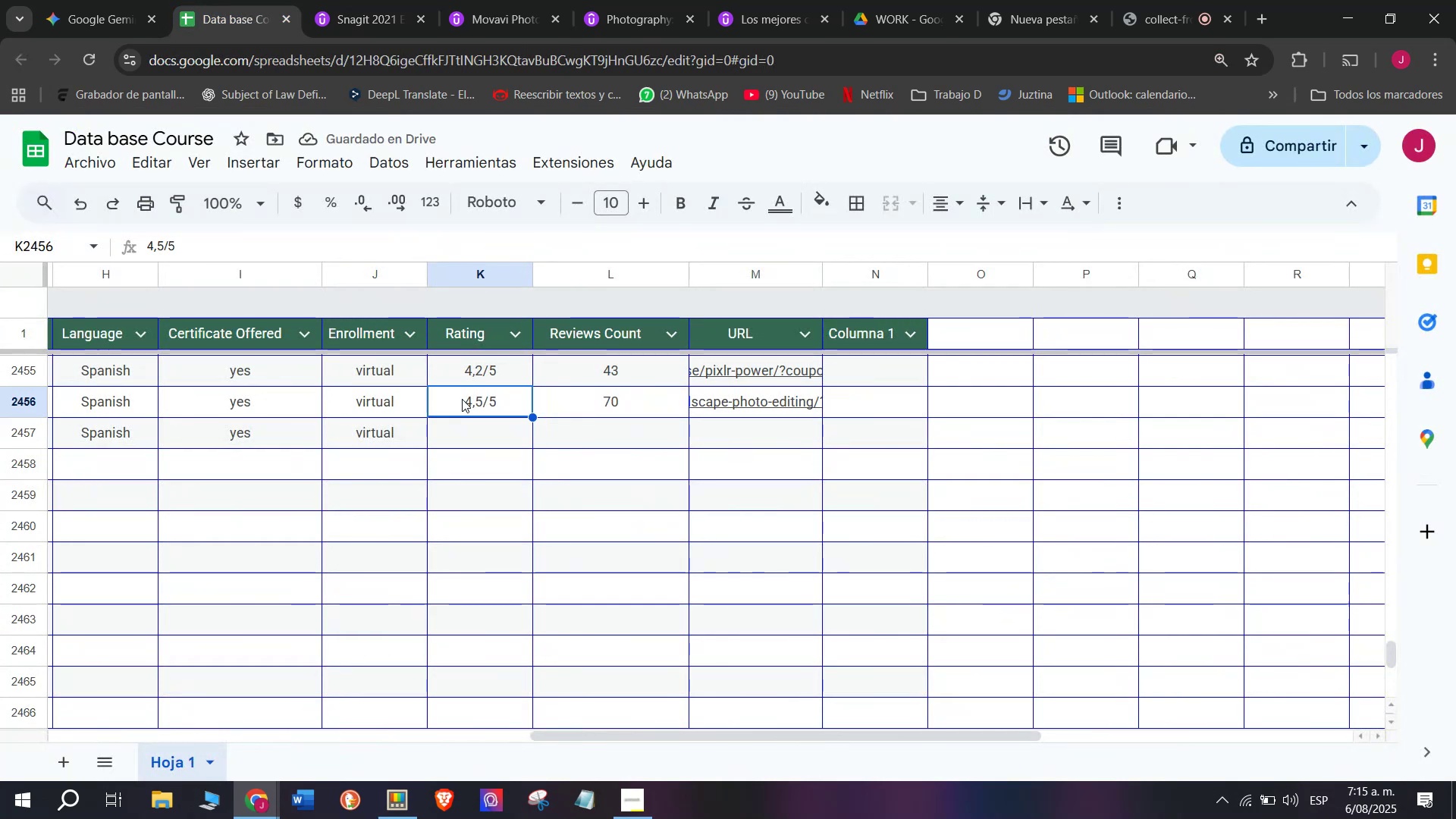 
key(Break)
 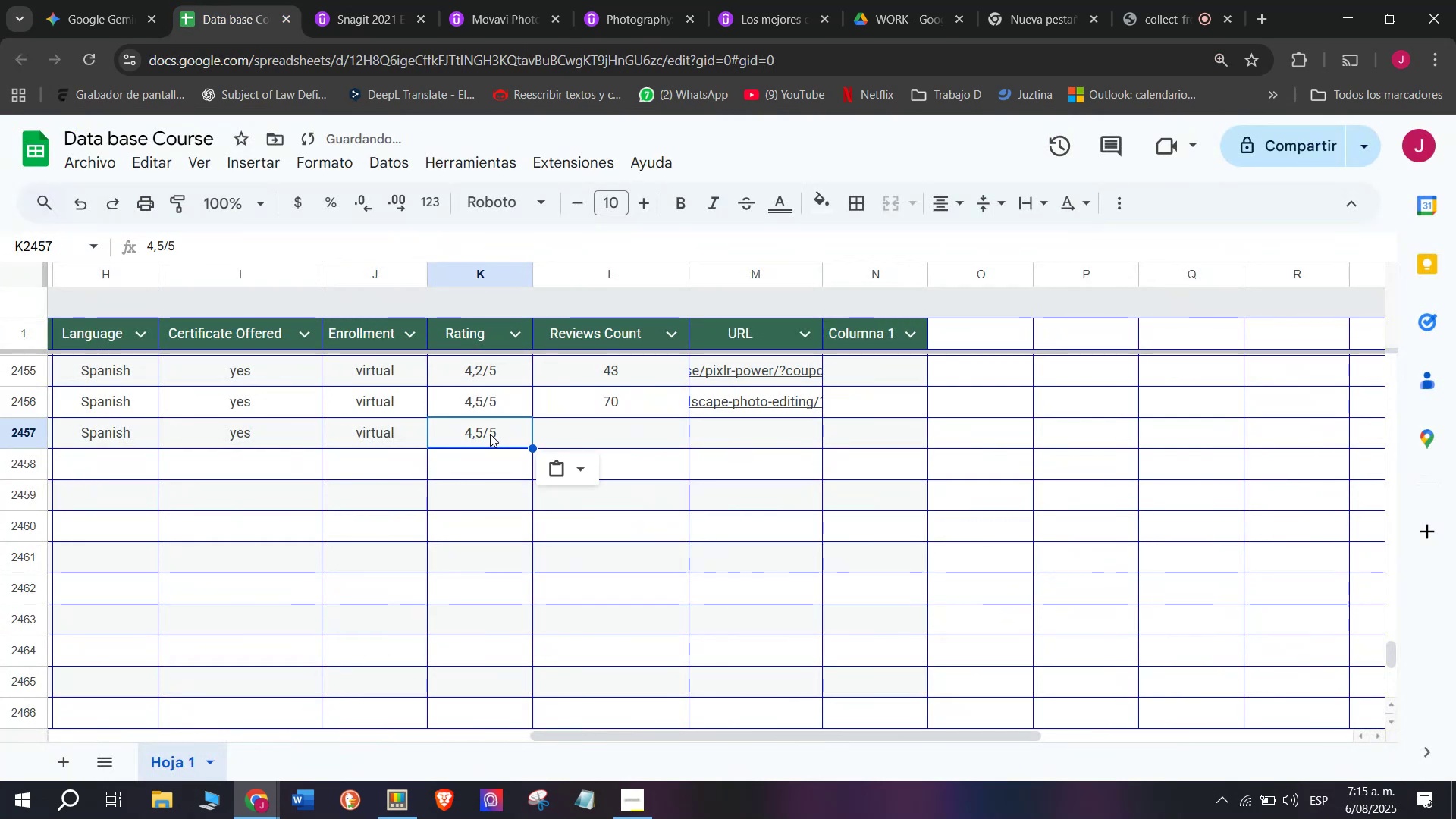 
key(Control+C)
 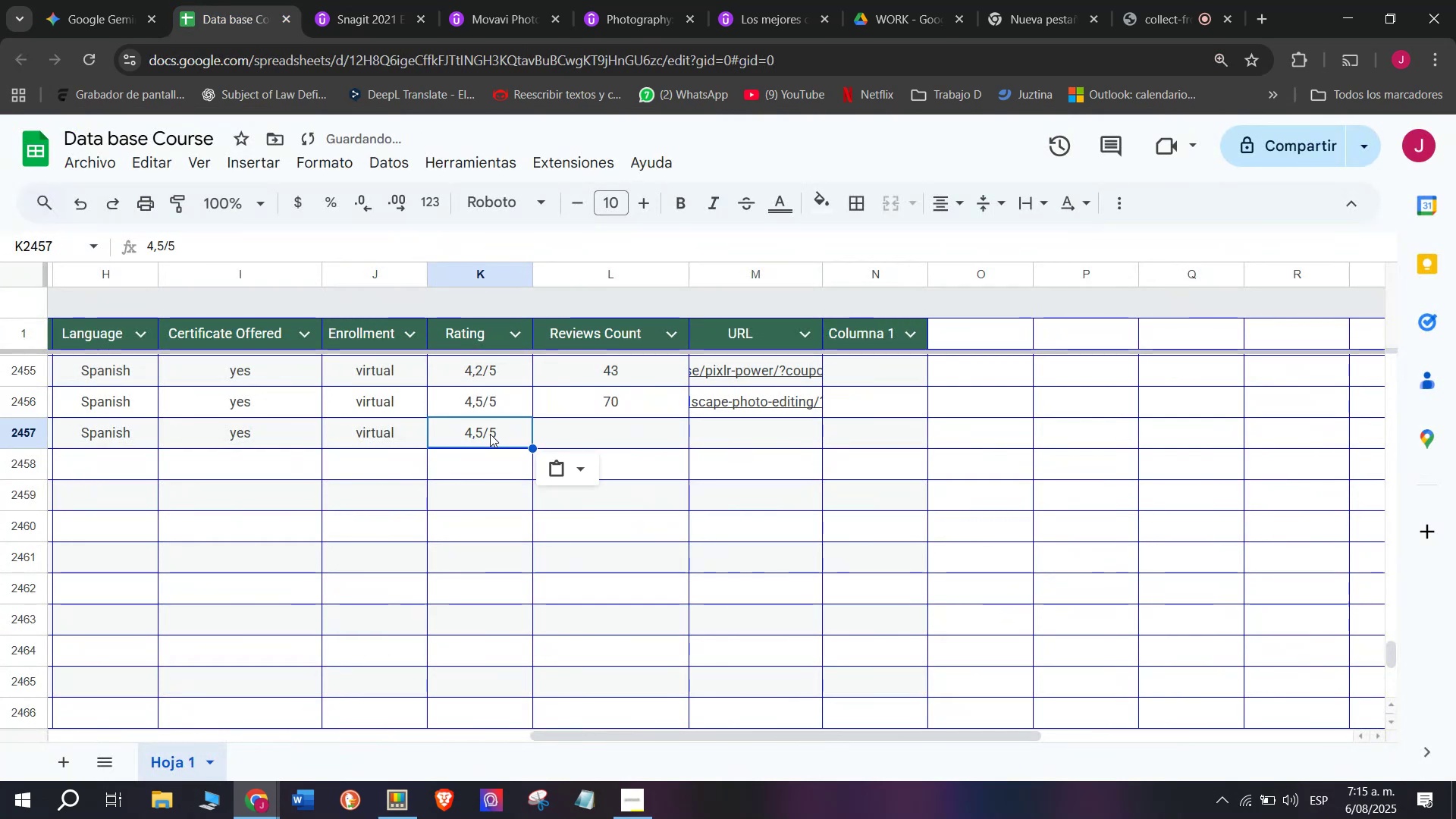 
key(Control+ControlLeft)
 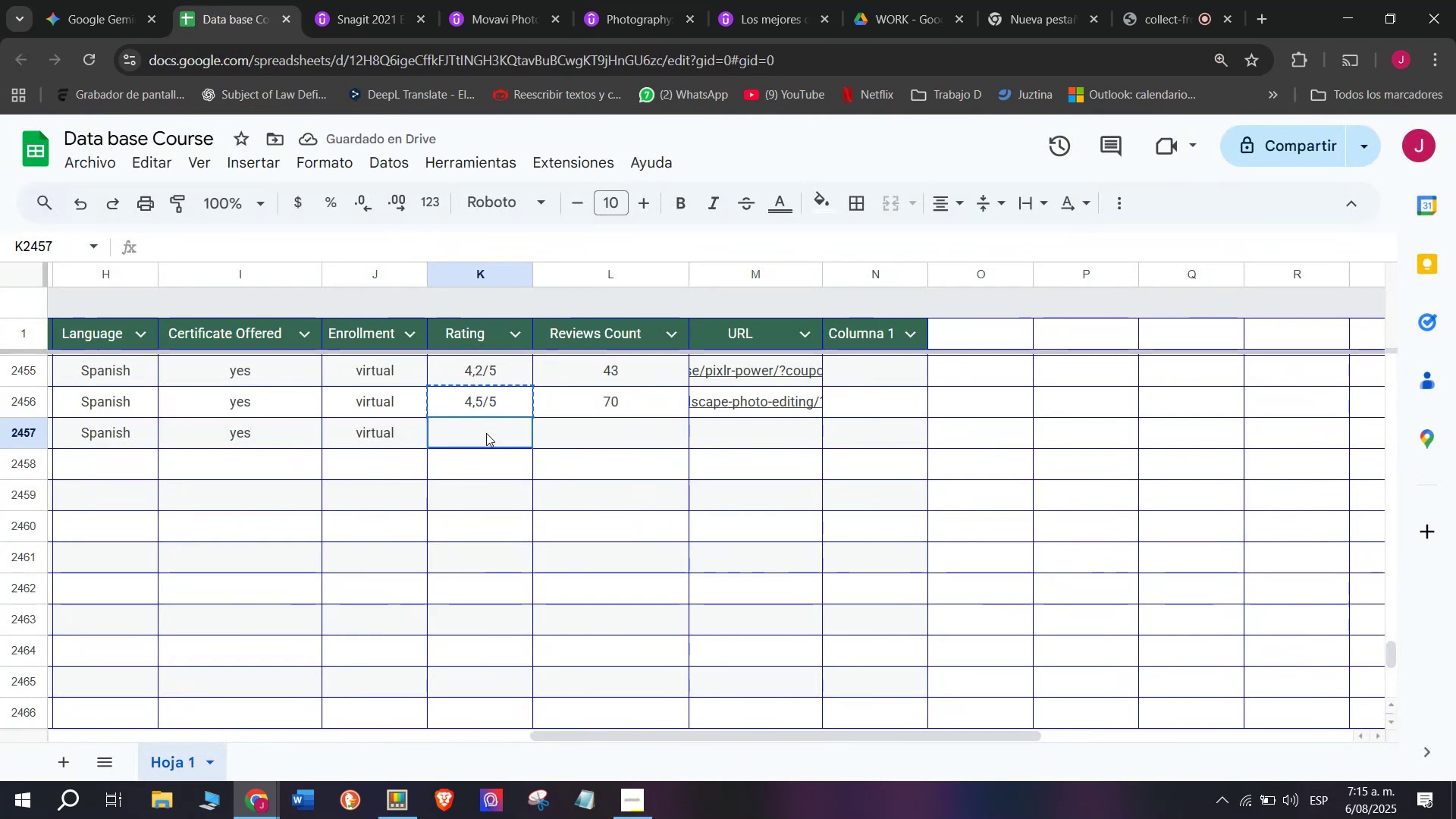 
double_click([486, 433])
 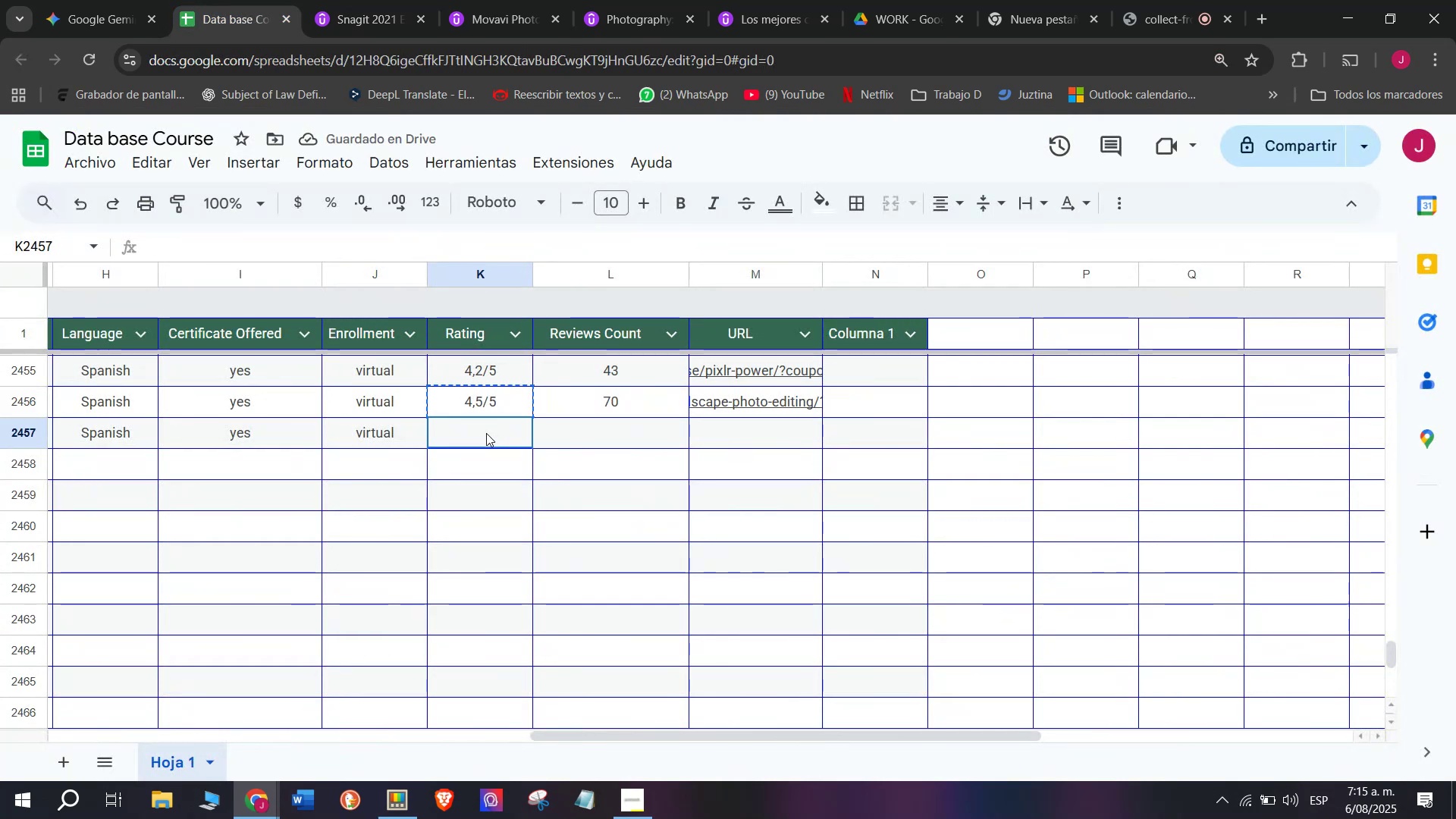 
key(Control+ControlLeft)
 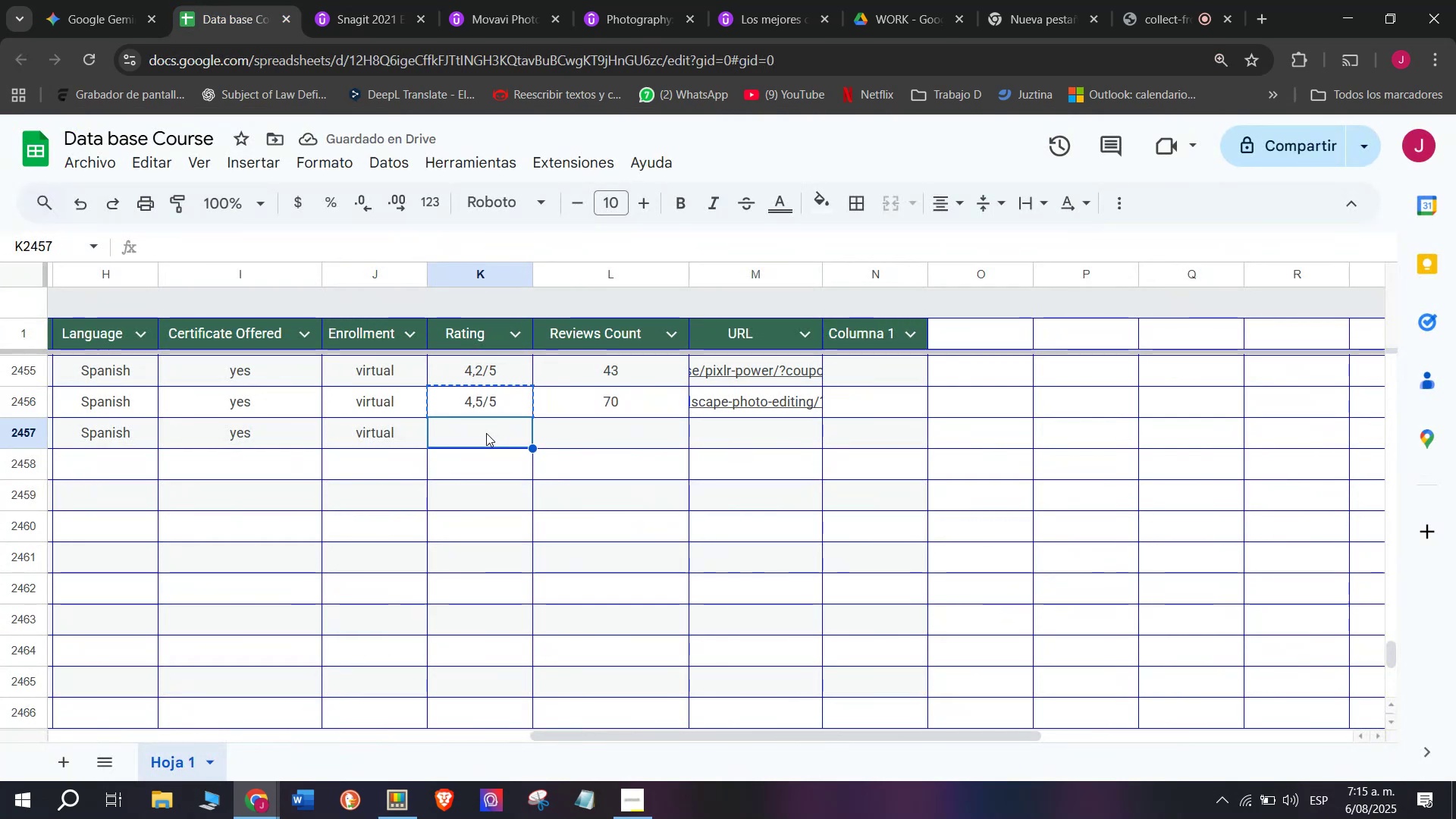 
key(Z)
 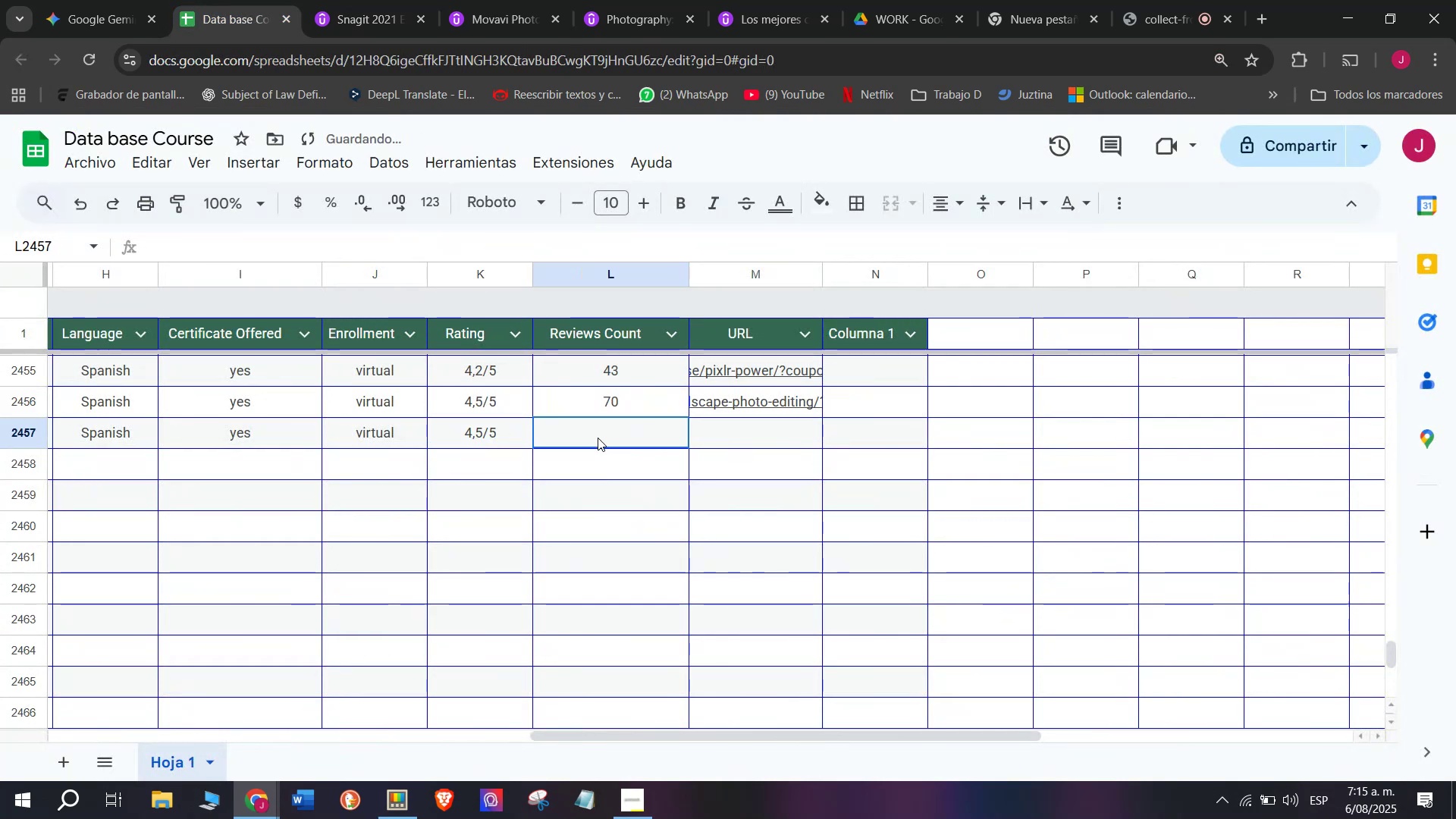 
key(Control+V)
 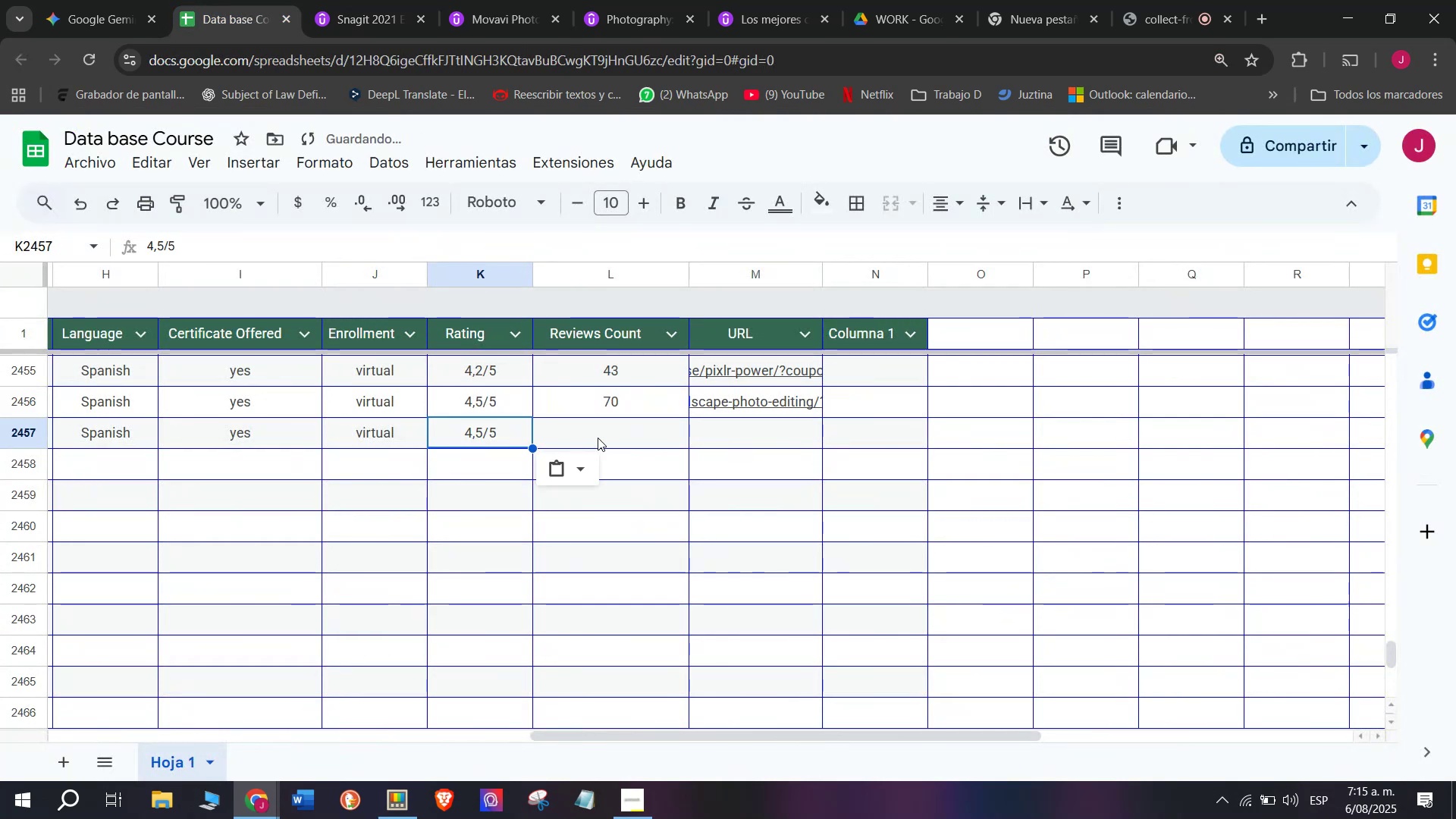 
triple_click([598, 438])
 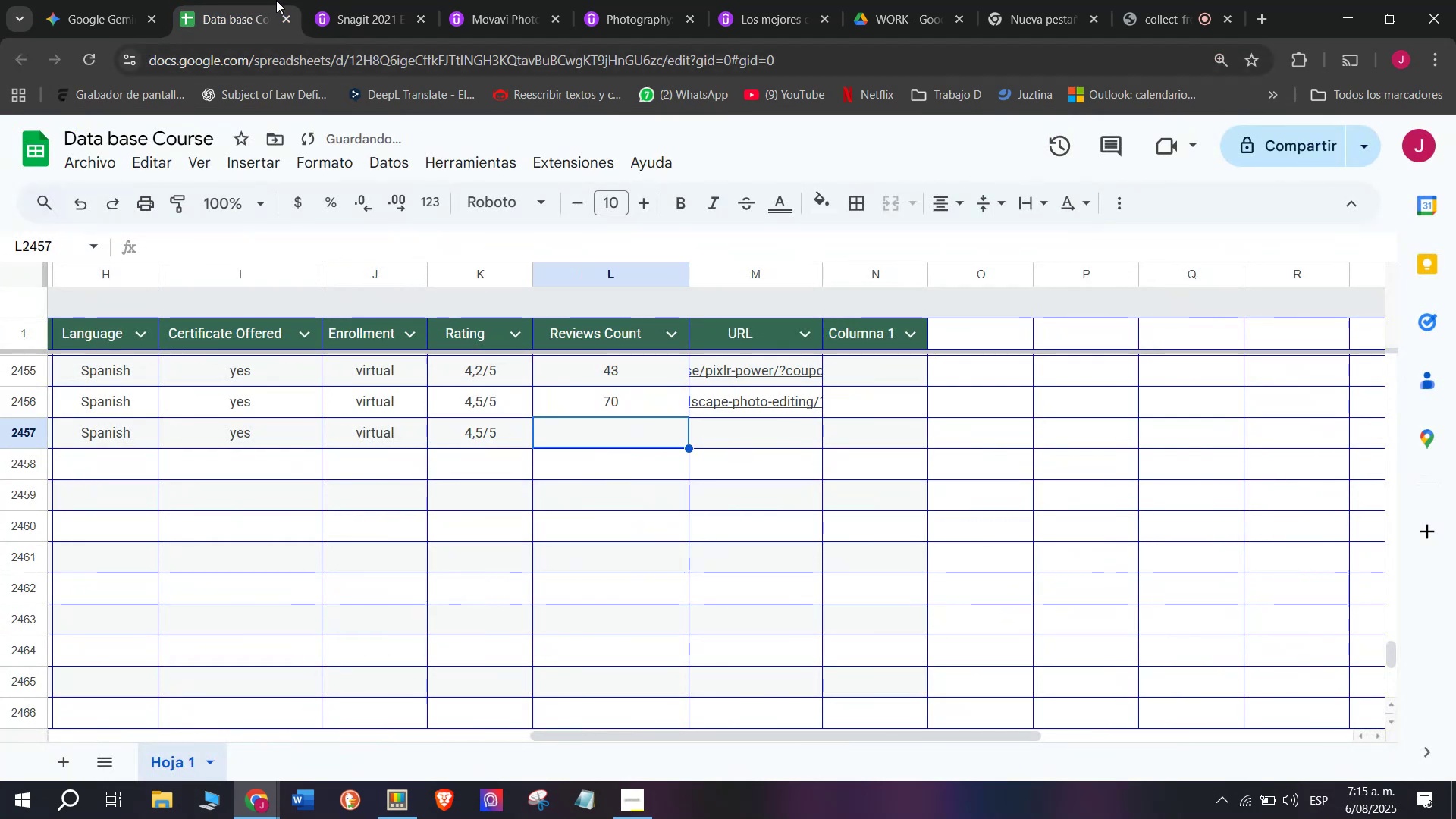 
left_click([328, 0])
 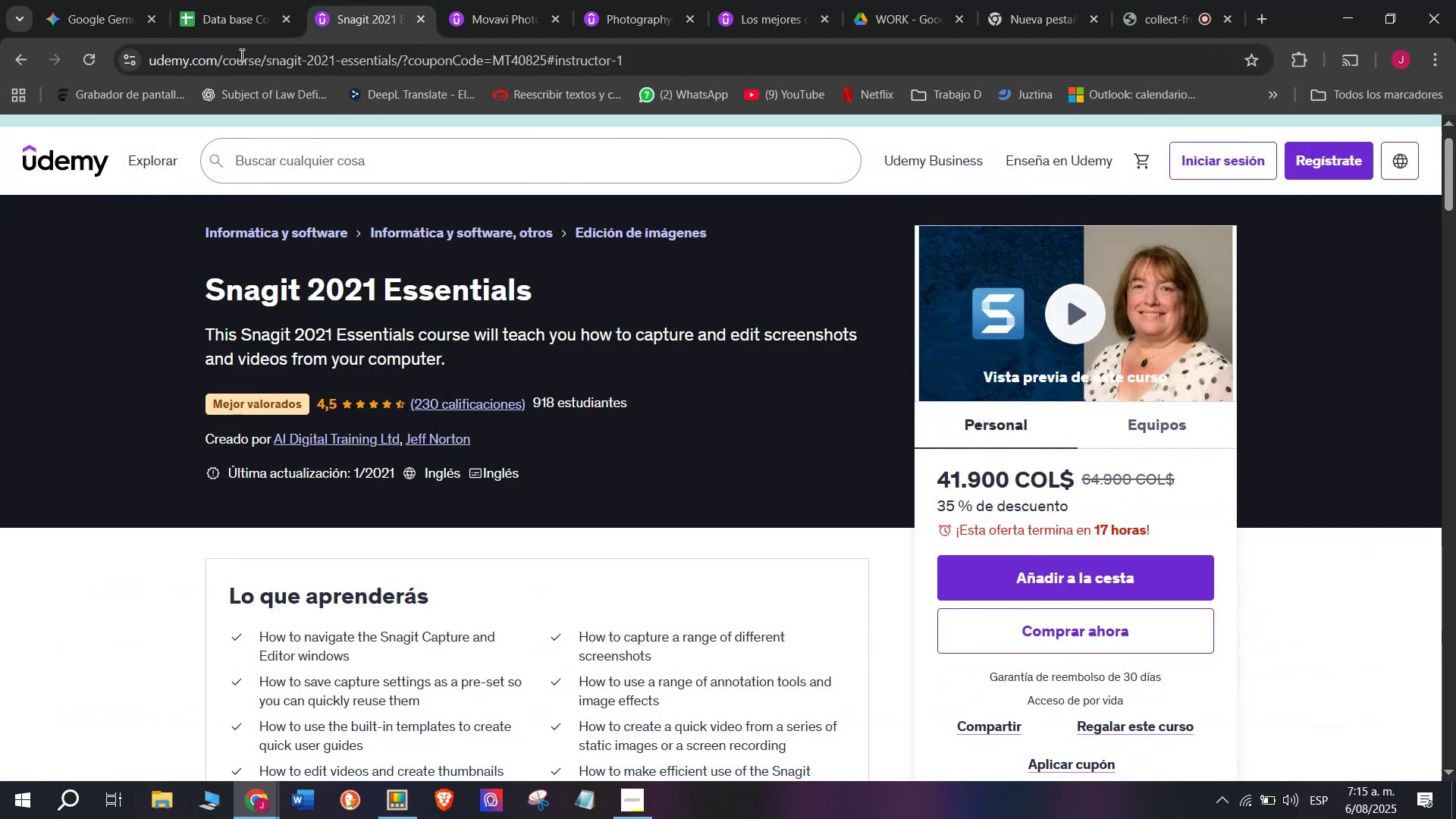 
left_click([224, 0])
 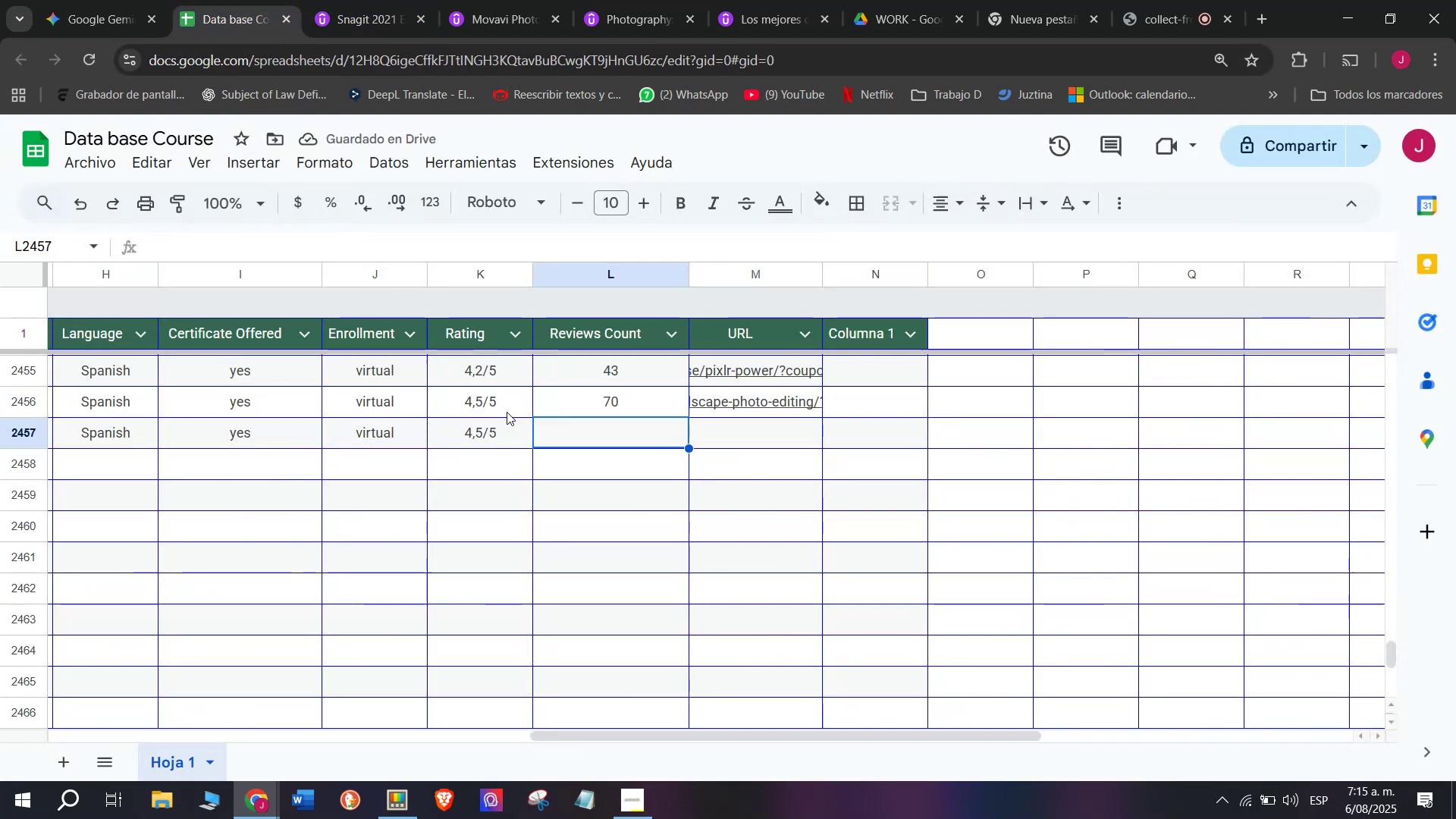 
type(230)
 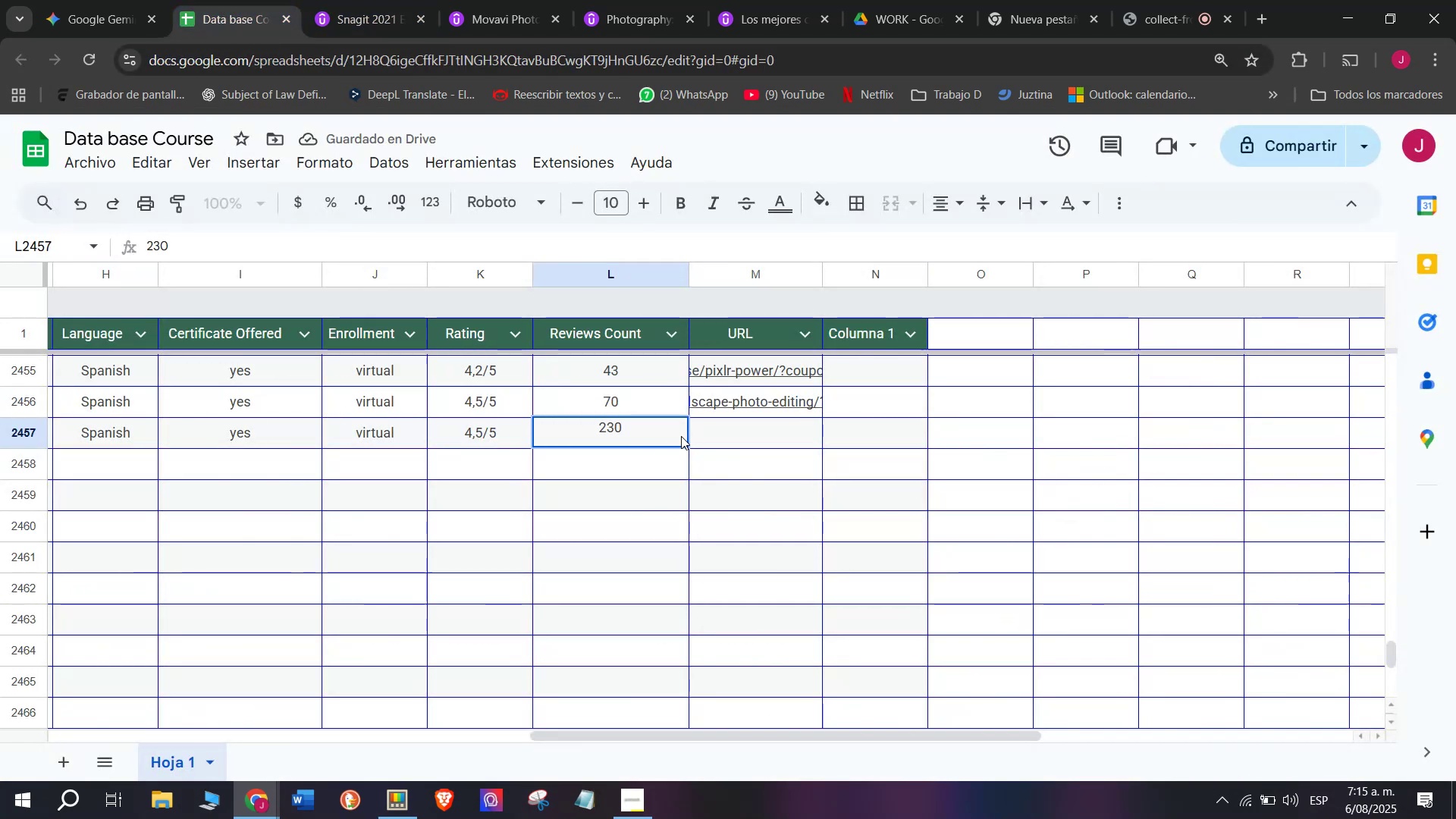 
left_click([696, 438])
 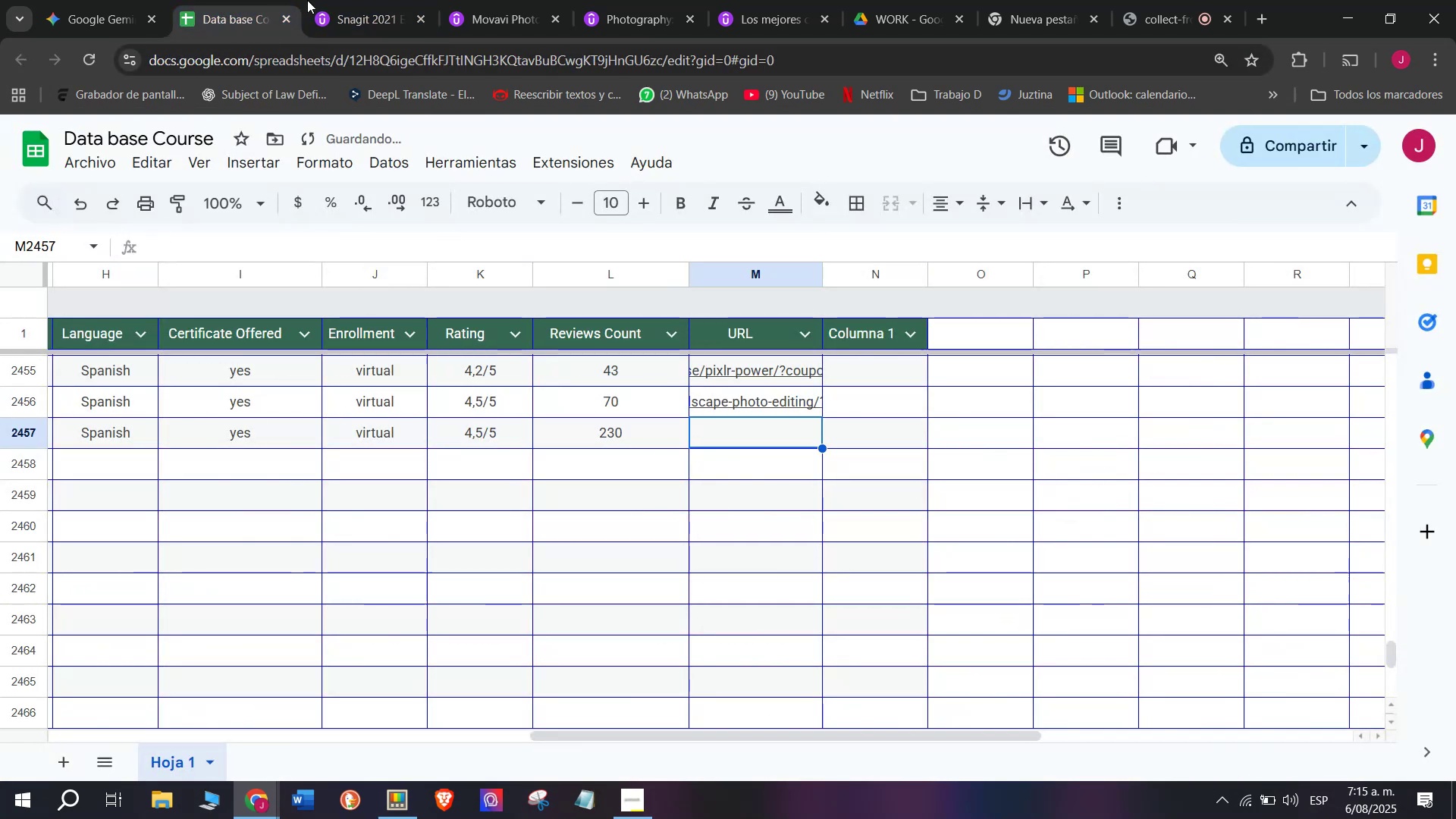 
left_click([380, 0])
 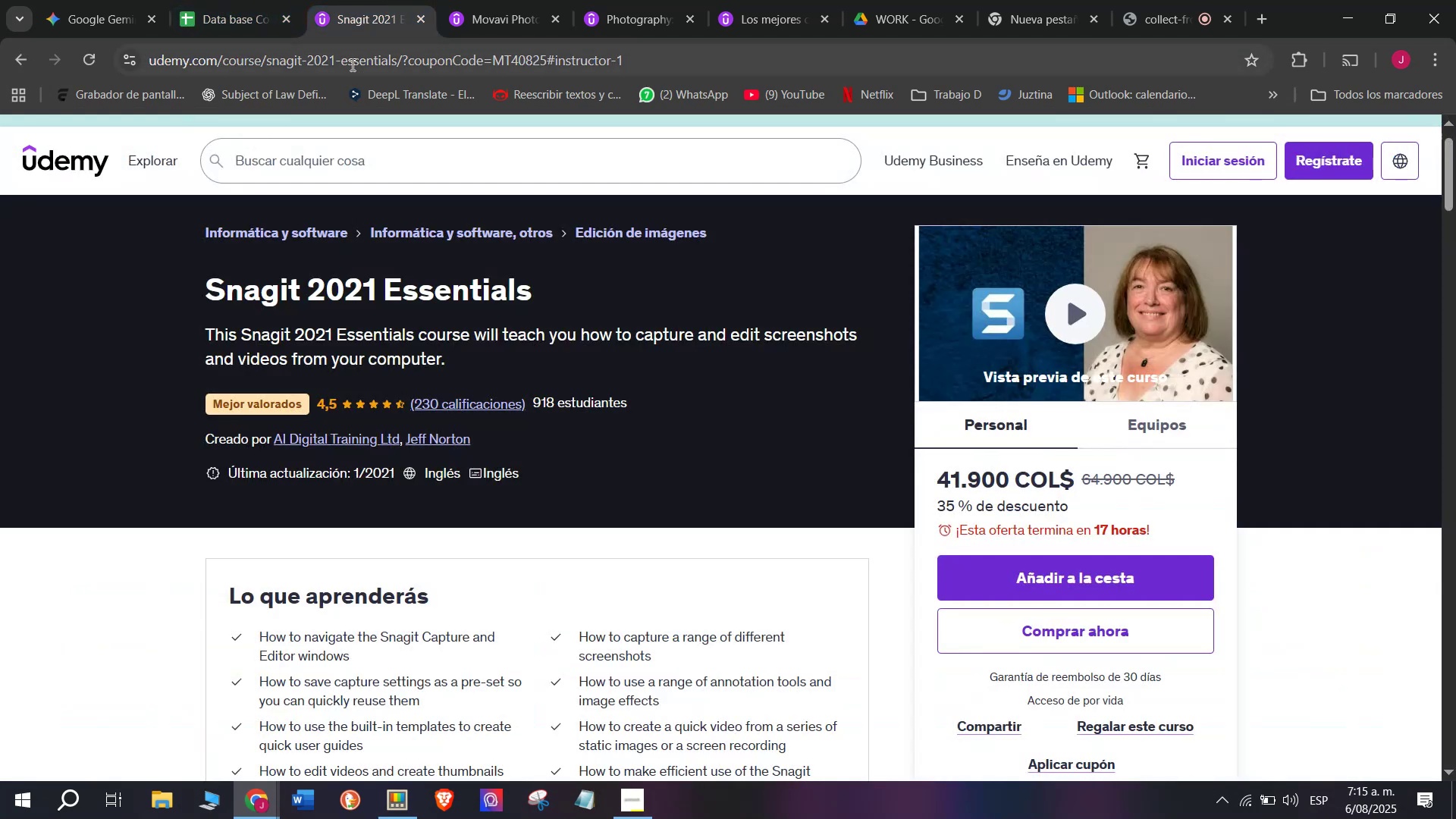 
left_click([351, 64])
 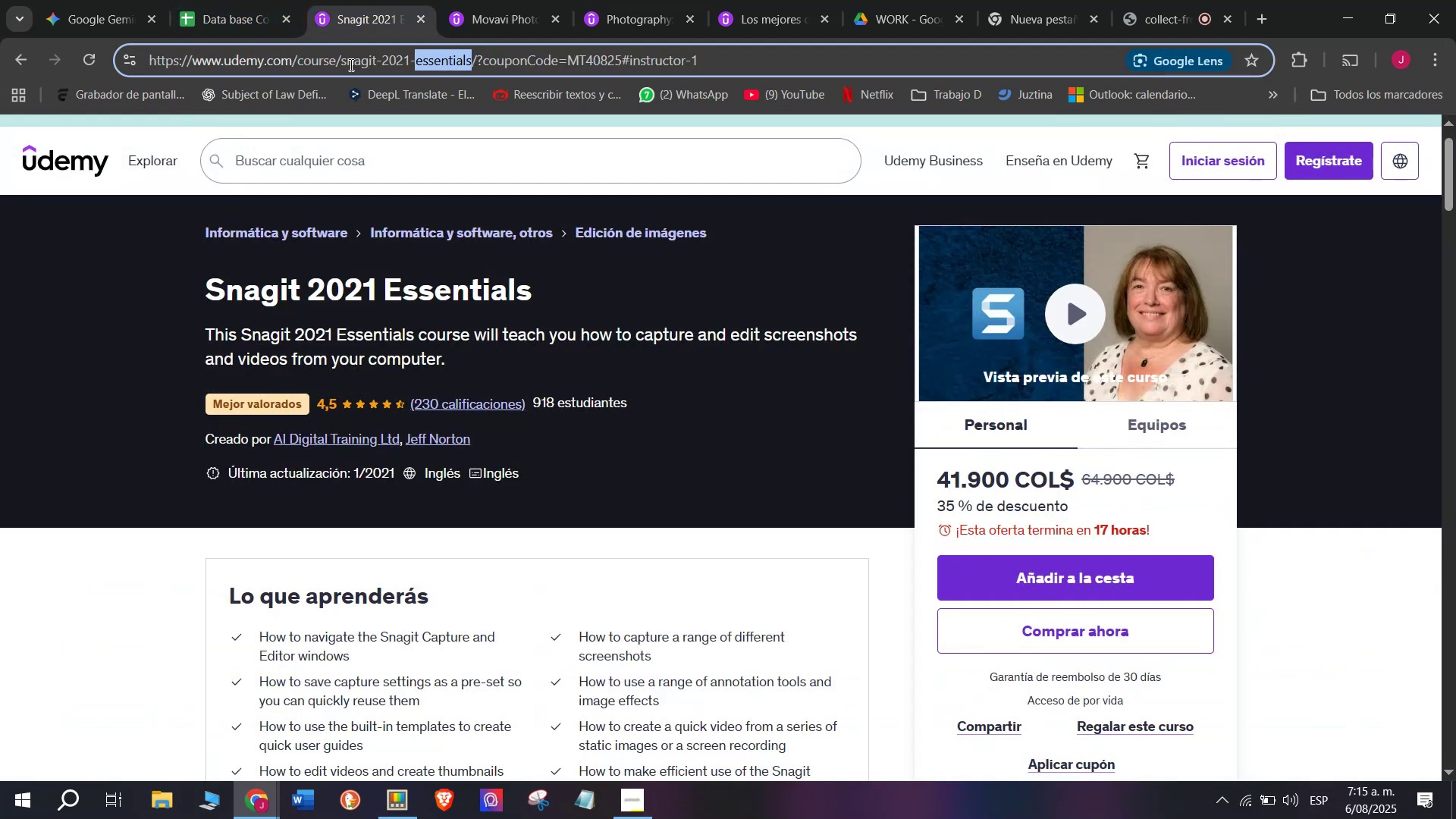 
triple_click([350, 64])
 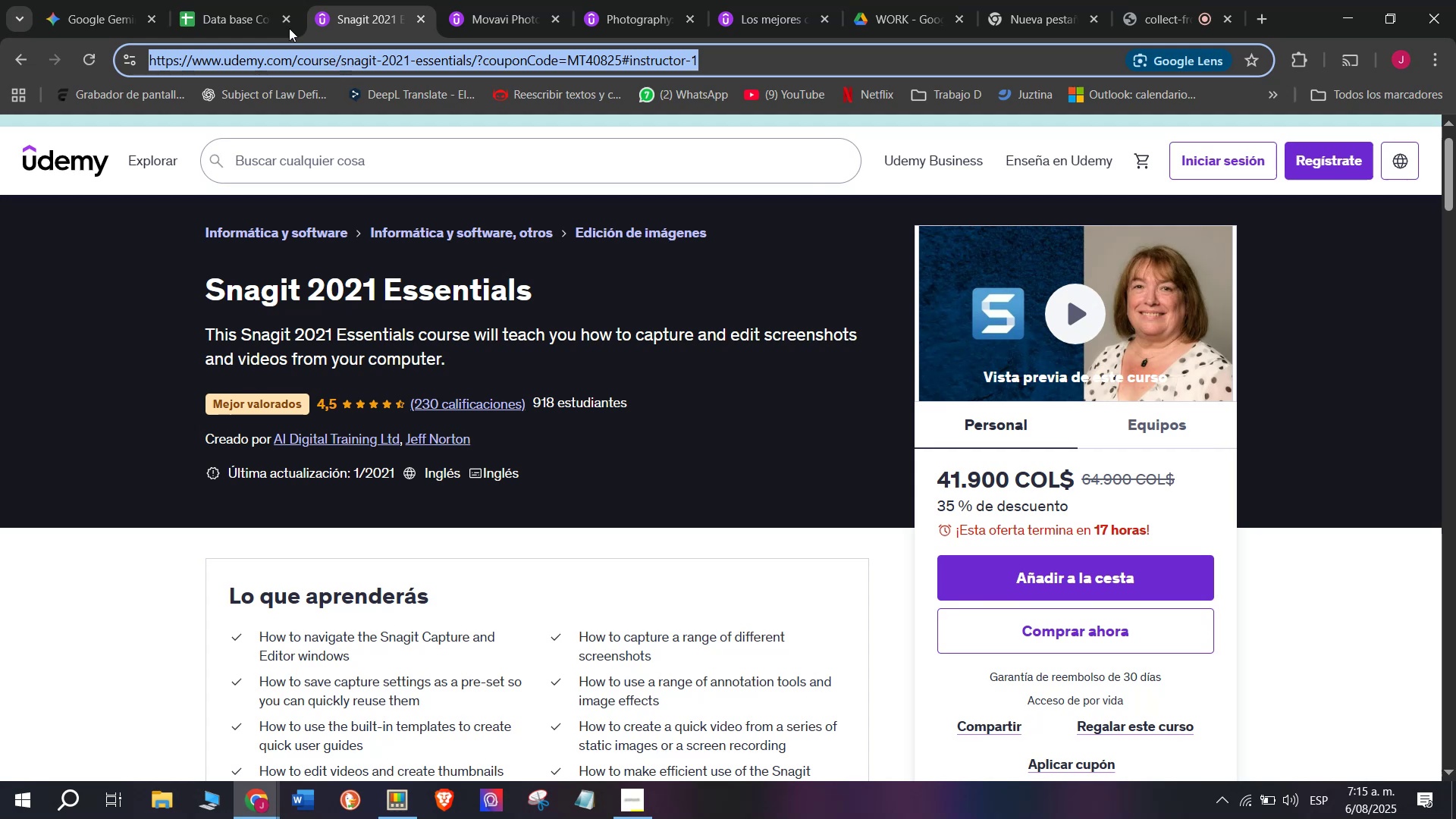 
key(Break)
 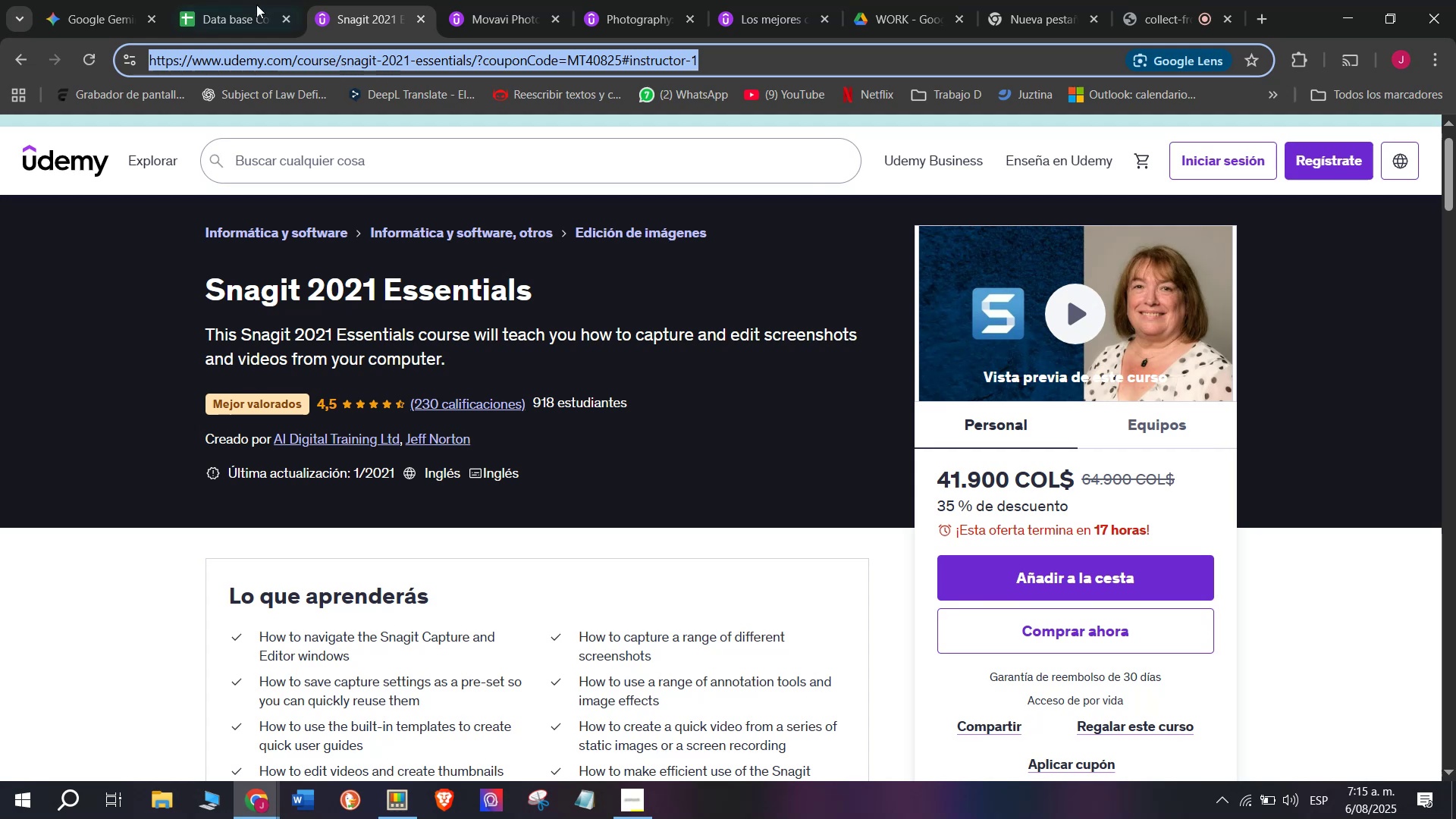 
key(Control+ControlLeft)
 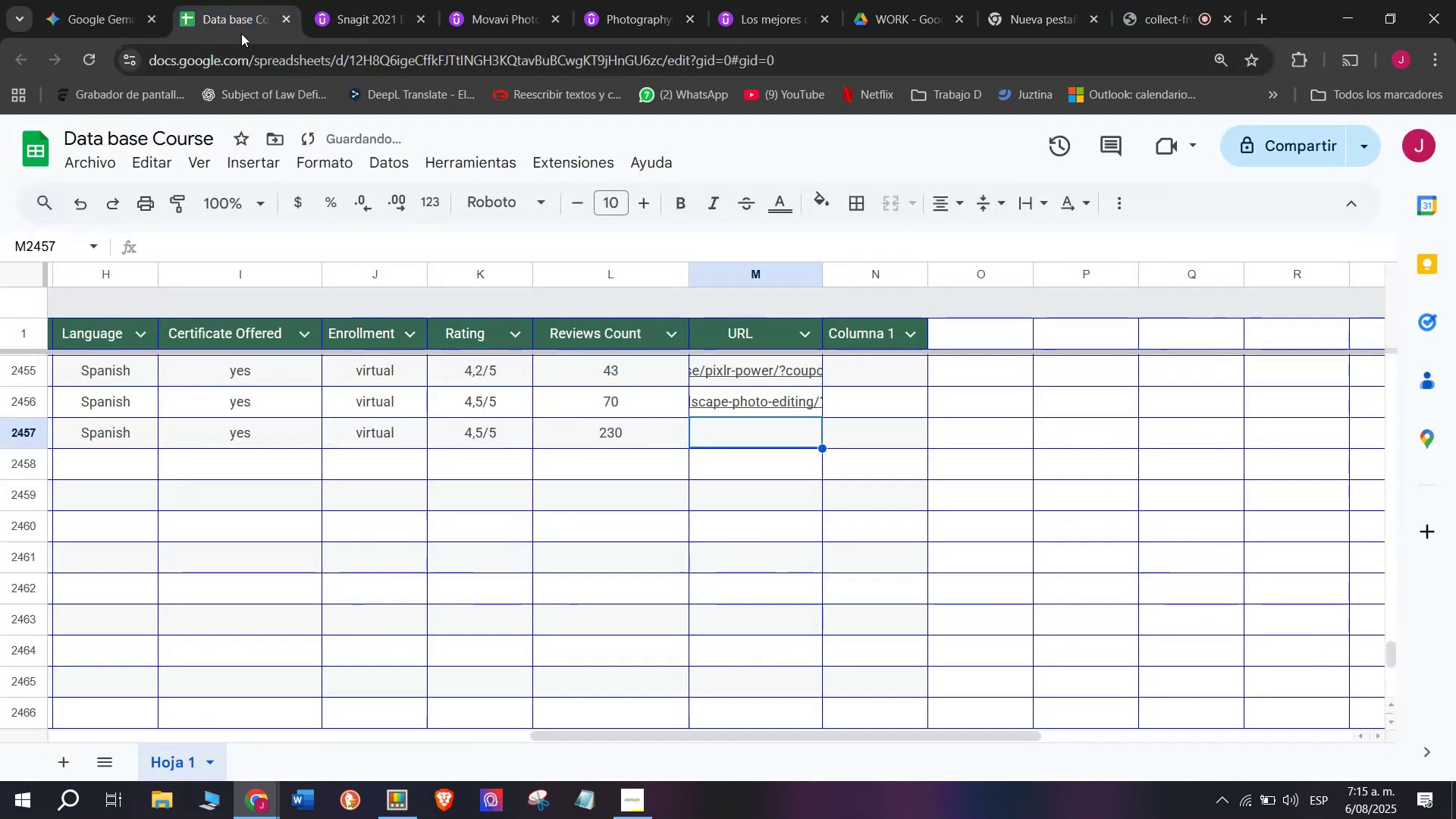 
key(Control+C)
 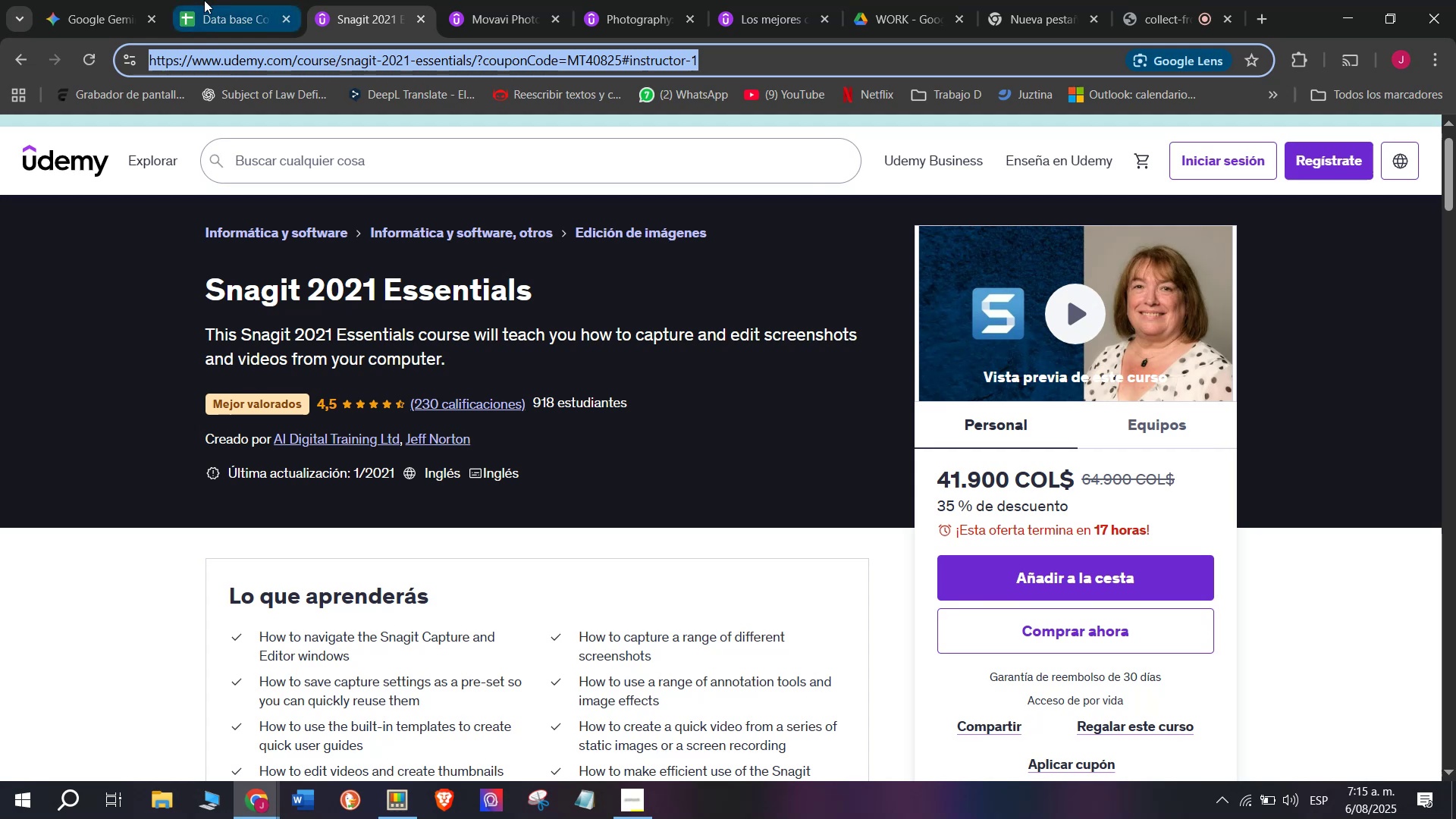 
triple_click([204, 0])
 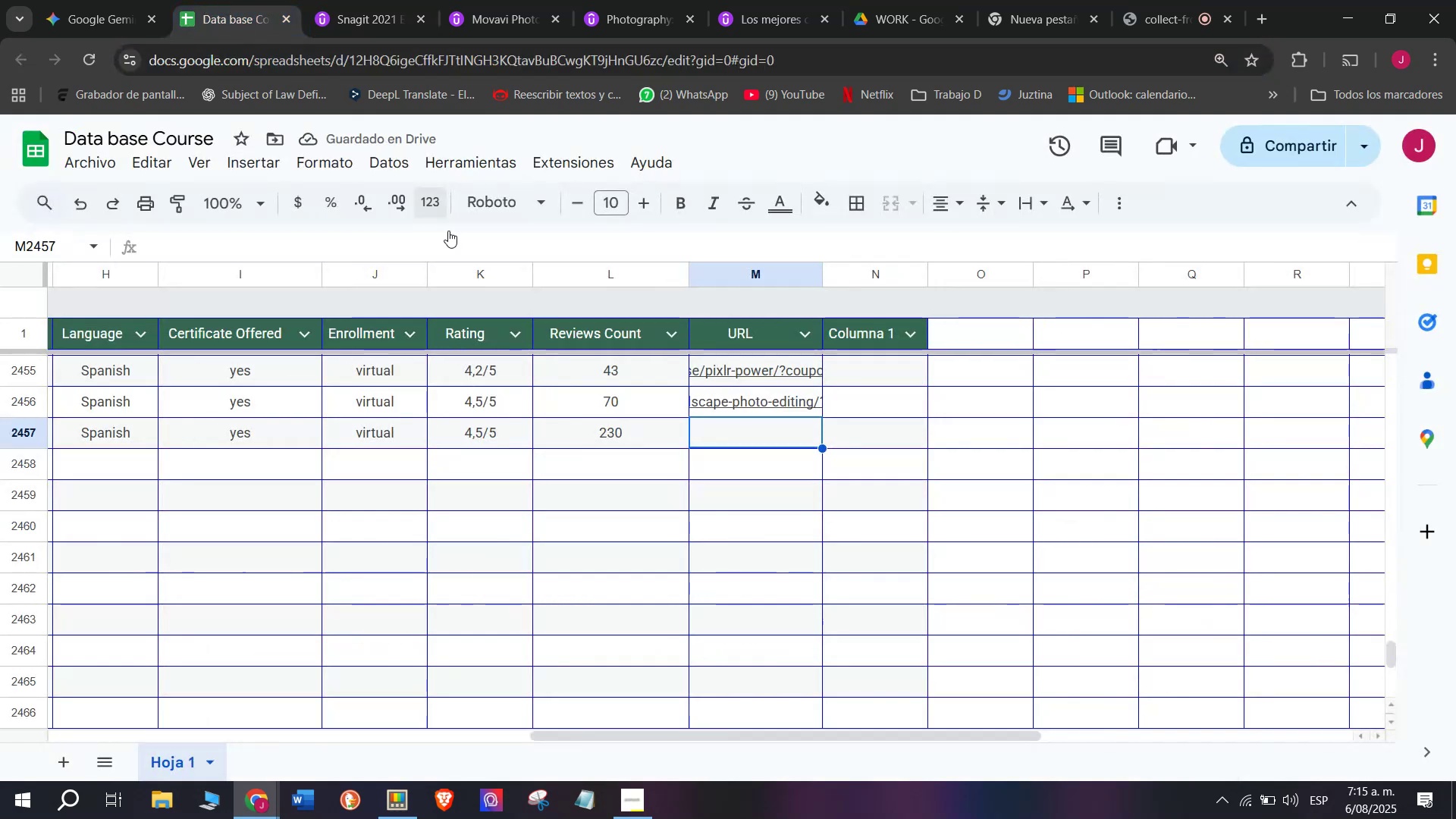 
key(Z)
 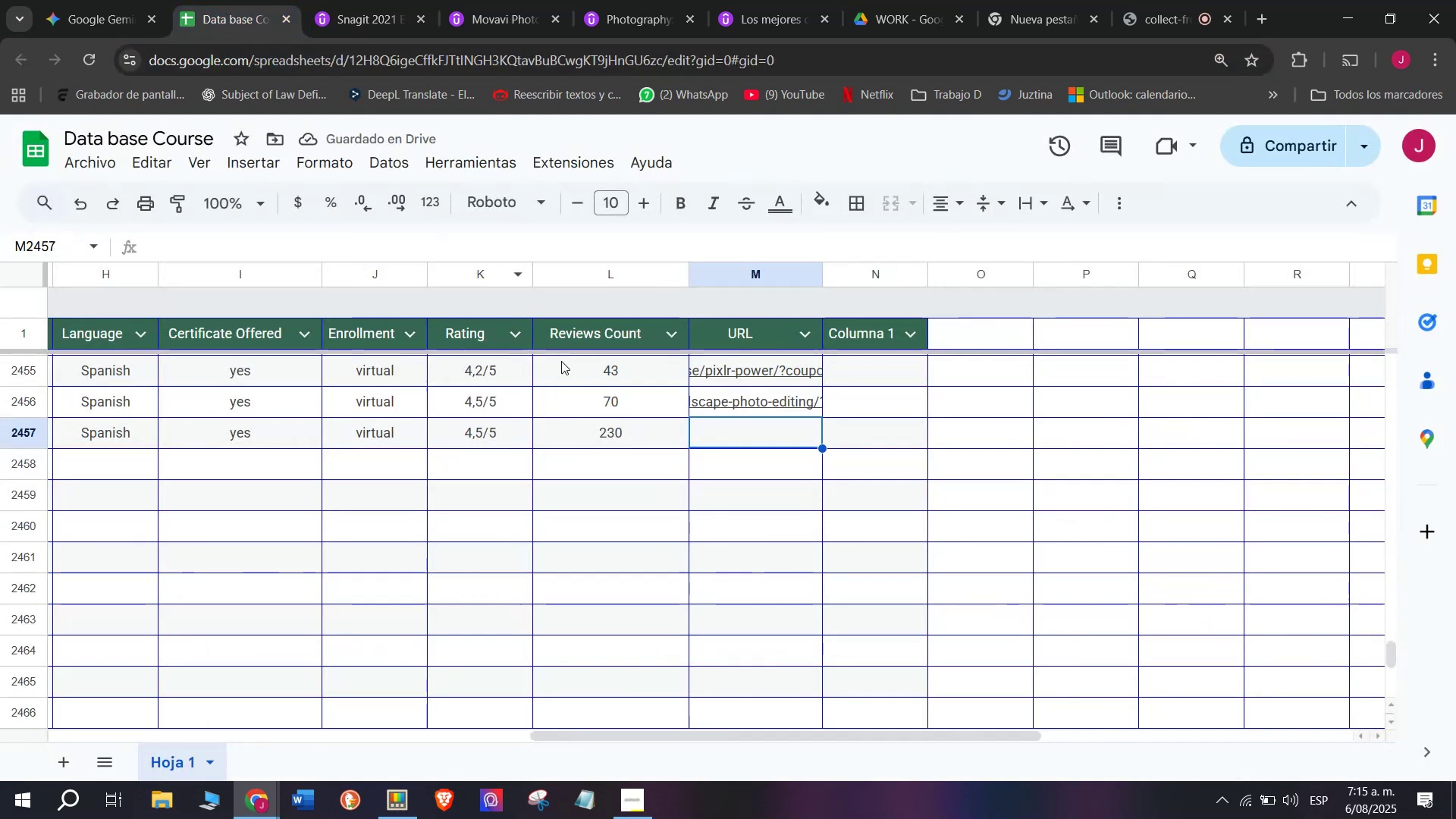 
key(Control+ControlLeft)
 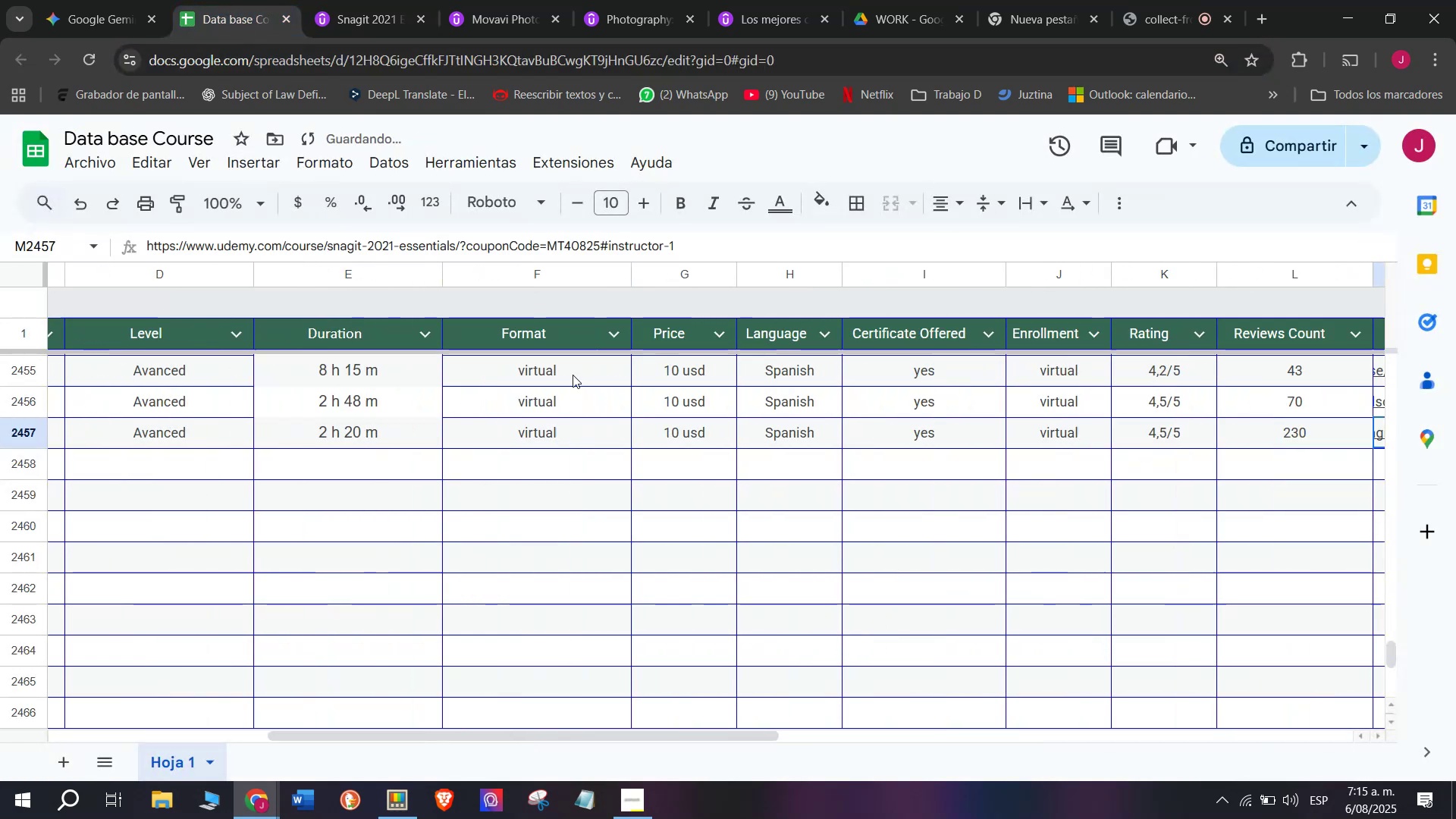 
key(Control+V)
 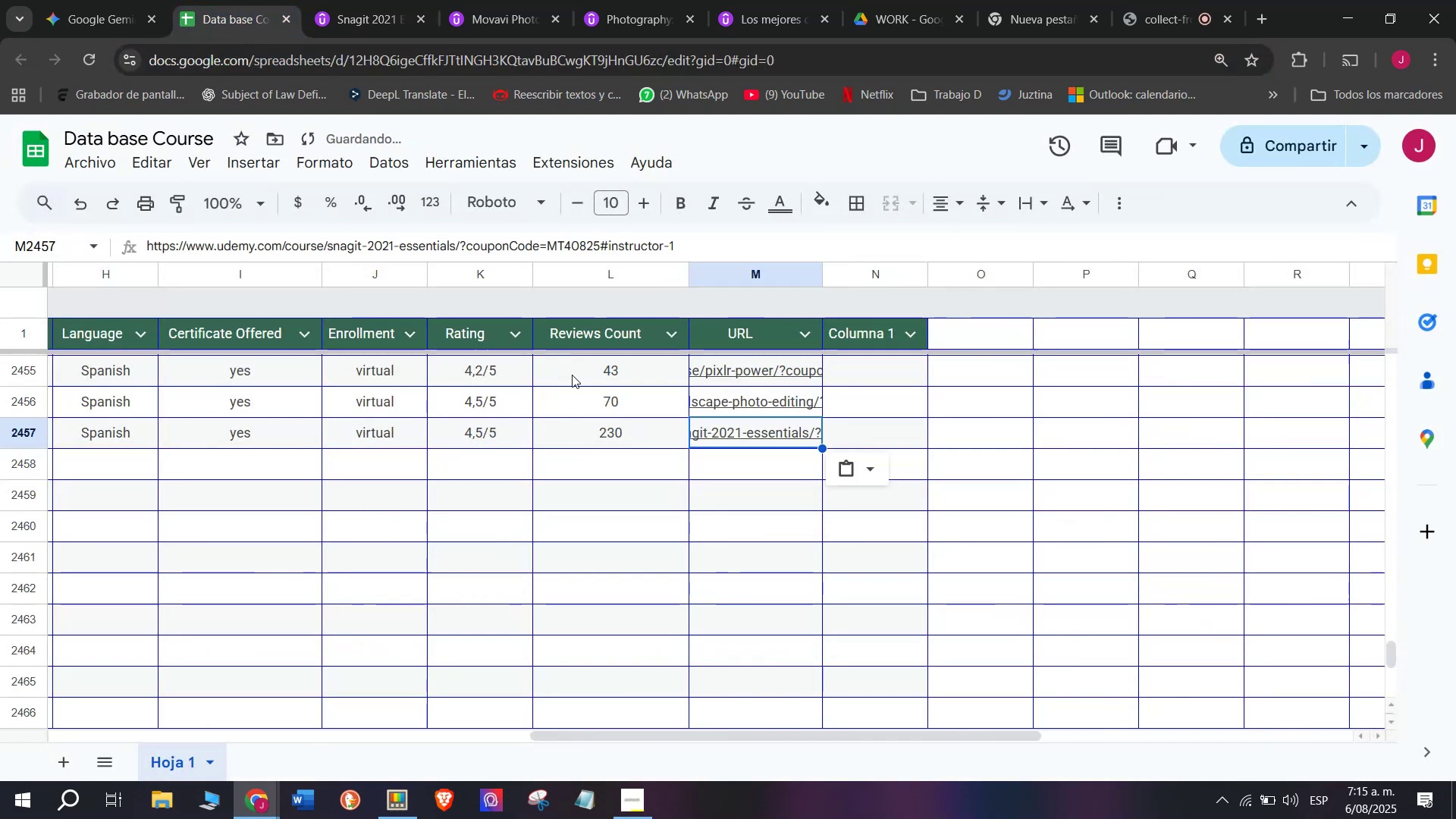 
scroll: coordinate [269, 115], scroll_direction: up, amount: 7.0
 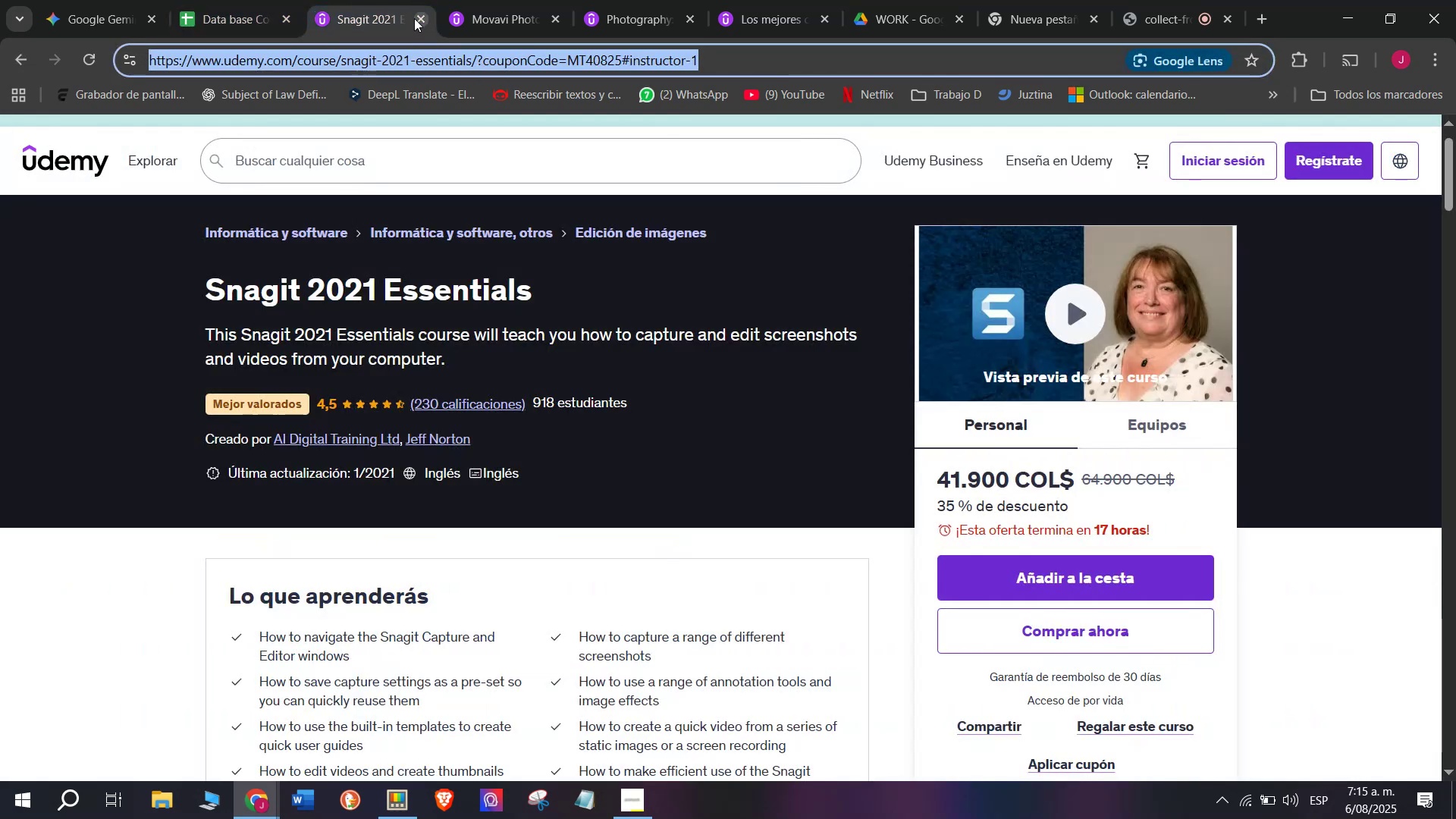 
left_click([416, 18])
 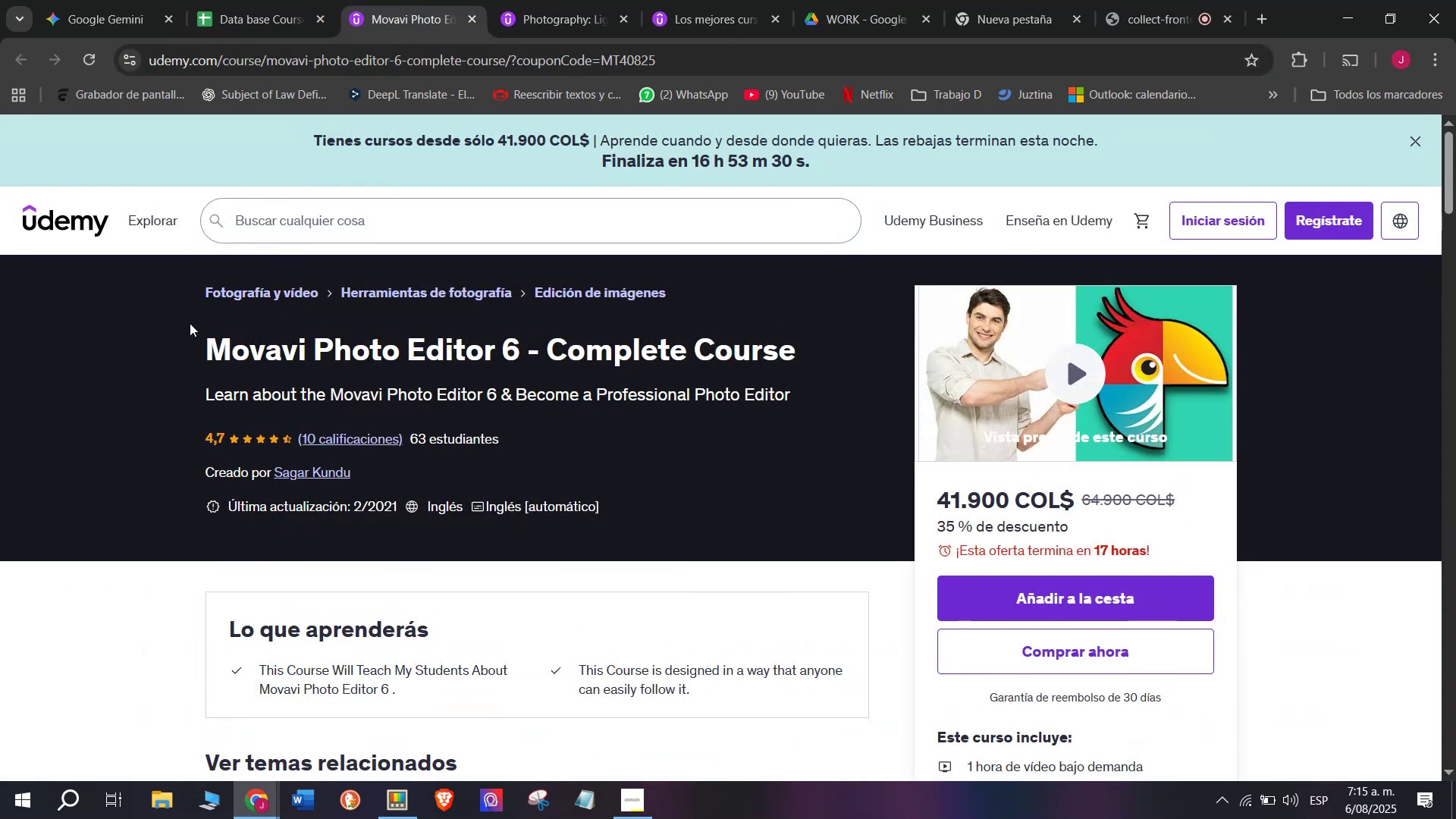 
left_click_drag(start_coordinate=[181, 328], to_coordinate=[848, 354])
 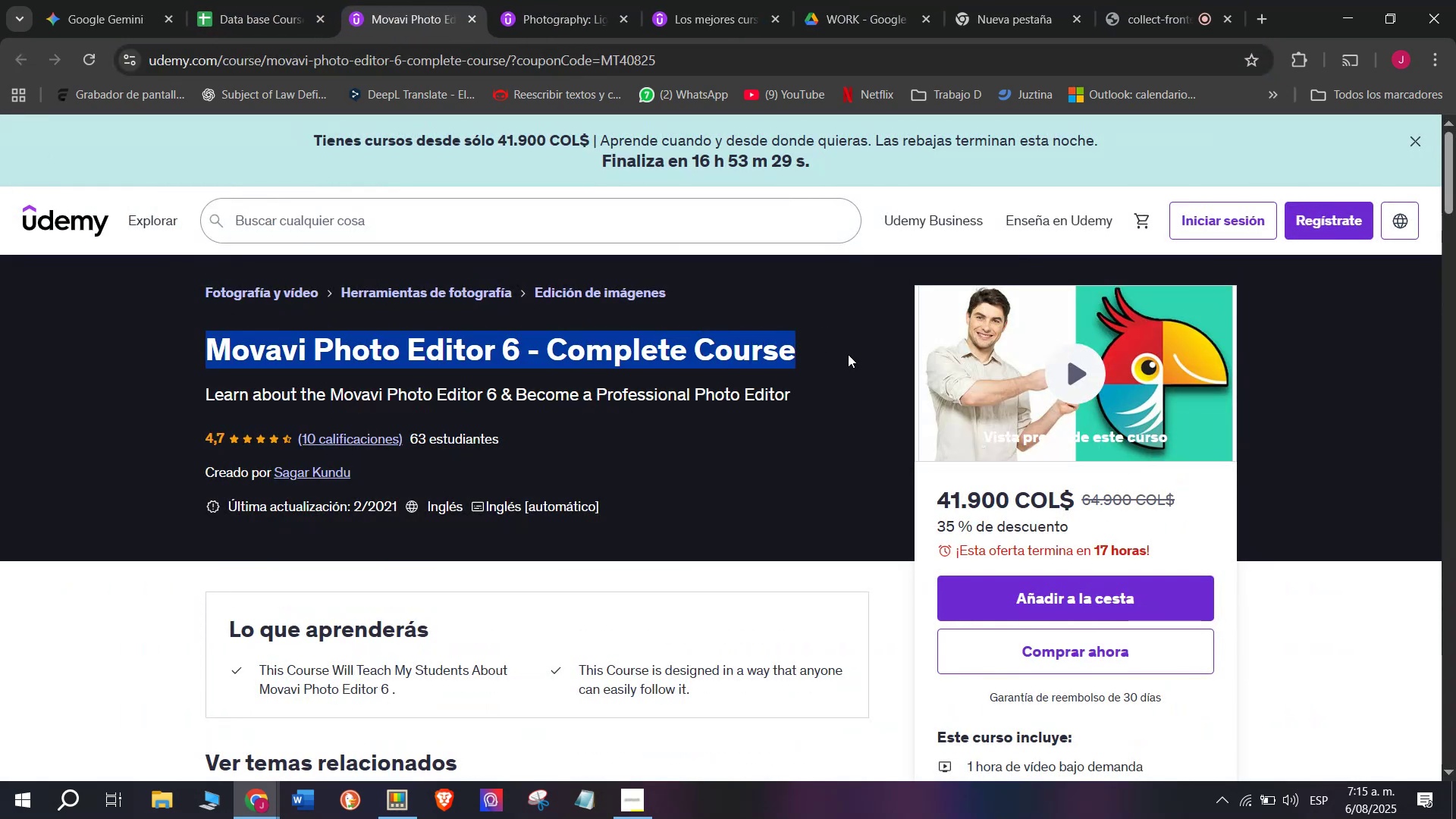 
key(Break)
 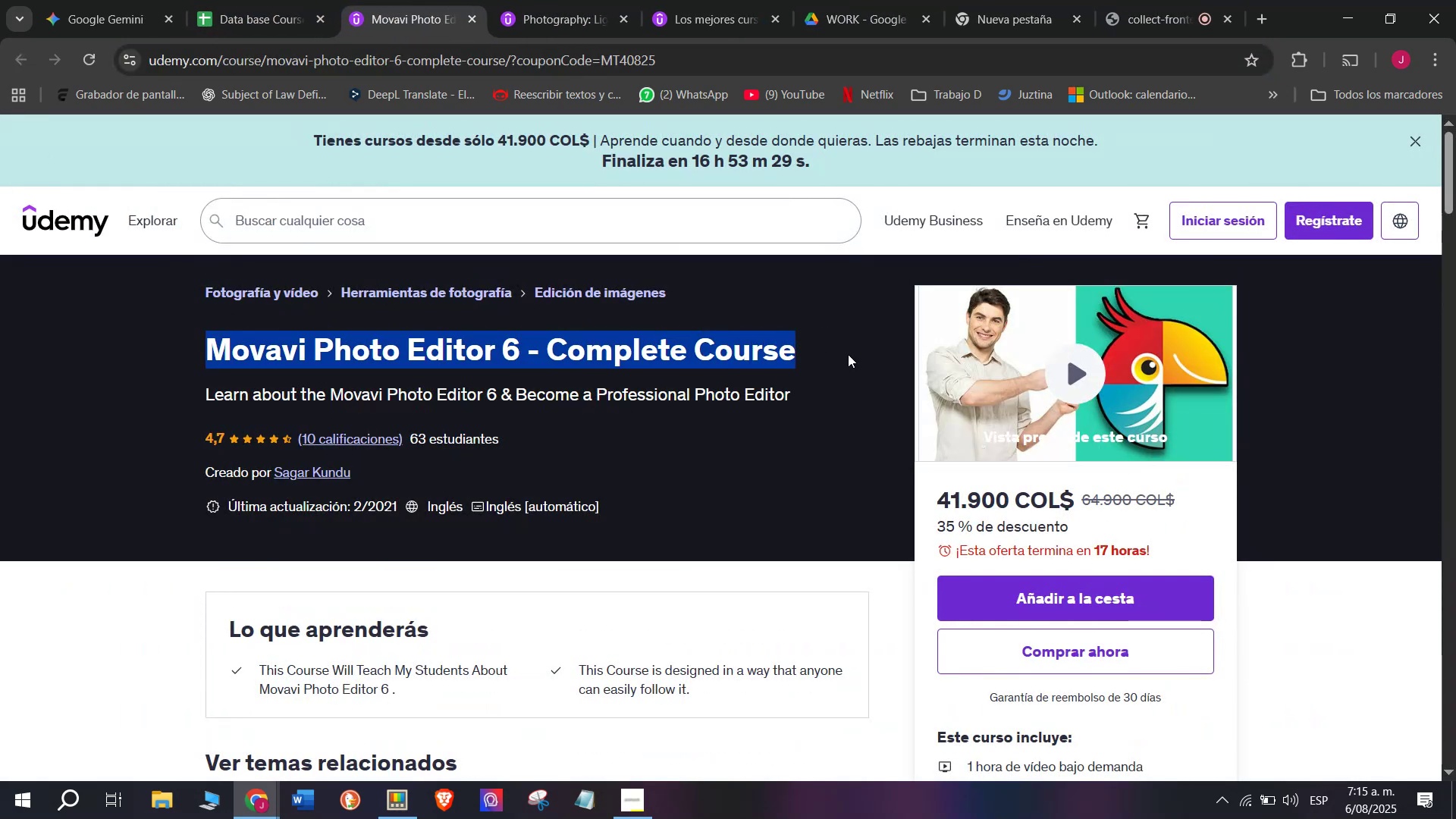 
key(Control+ControlLeft)
 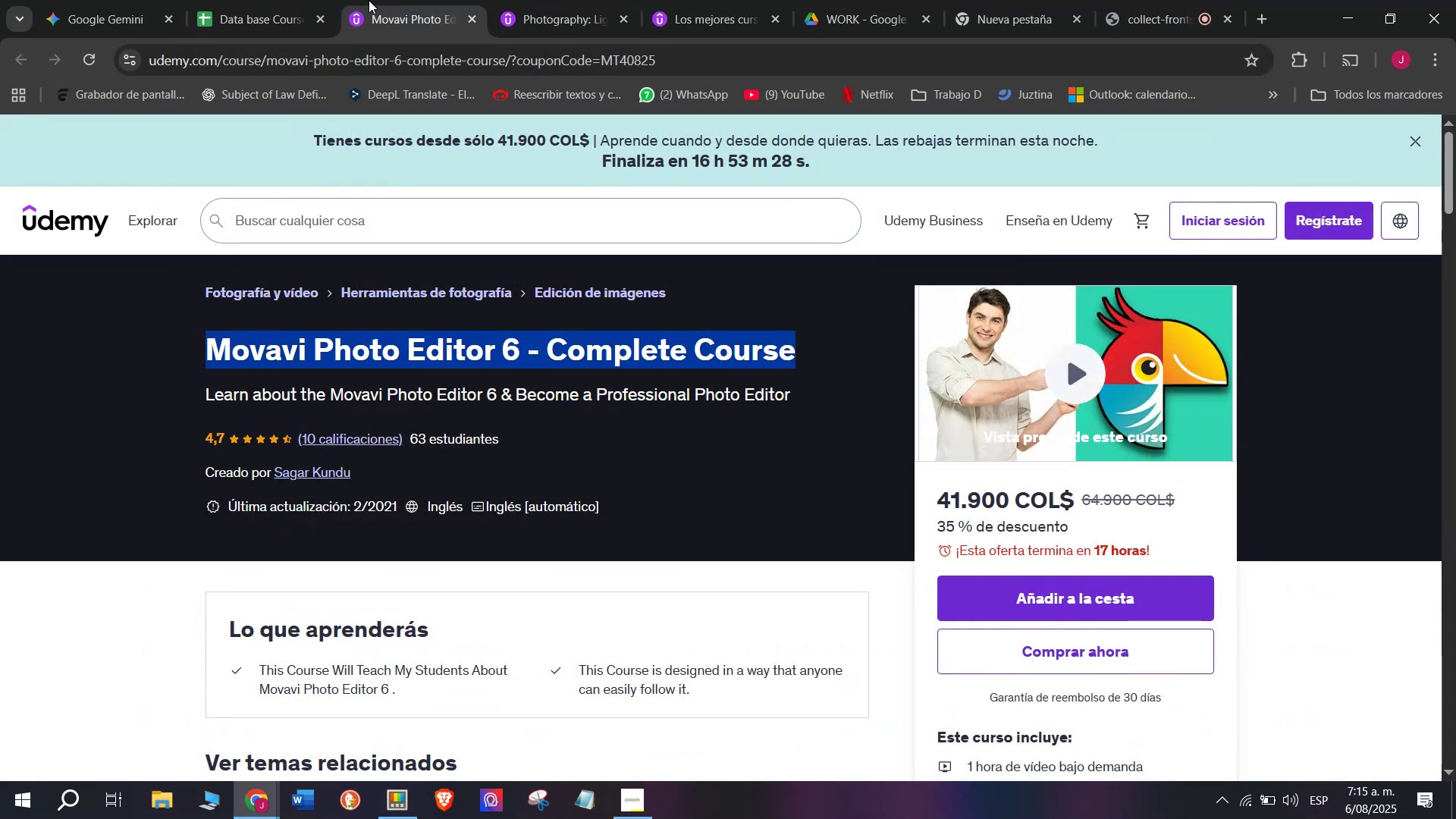 
key(Control+C)
 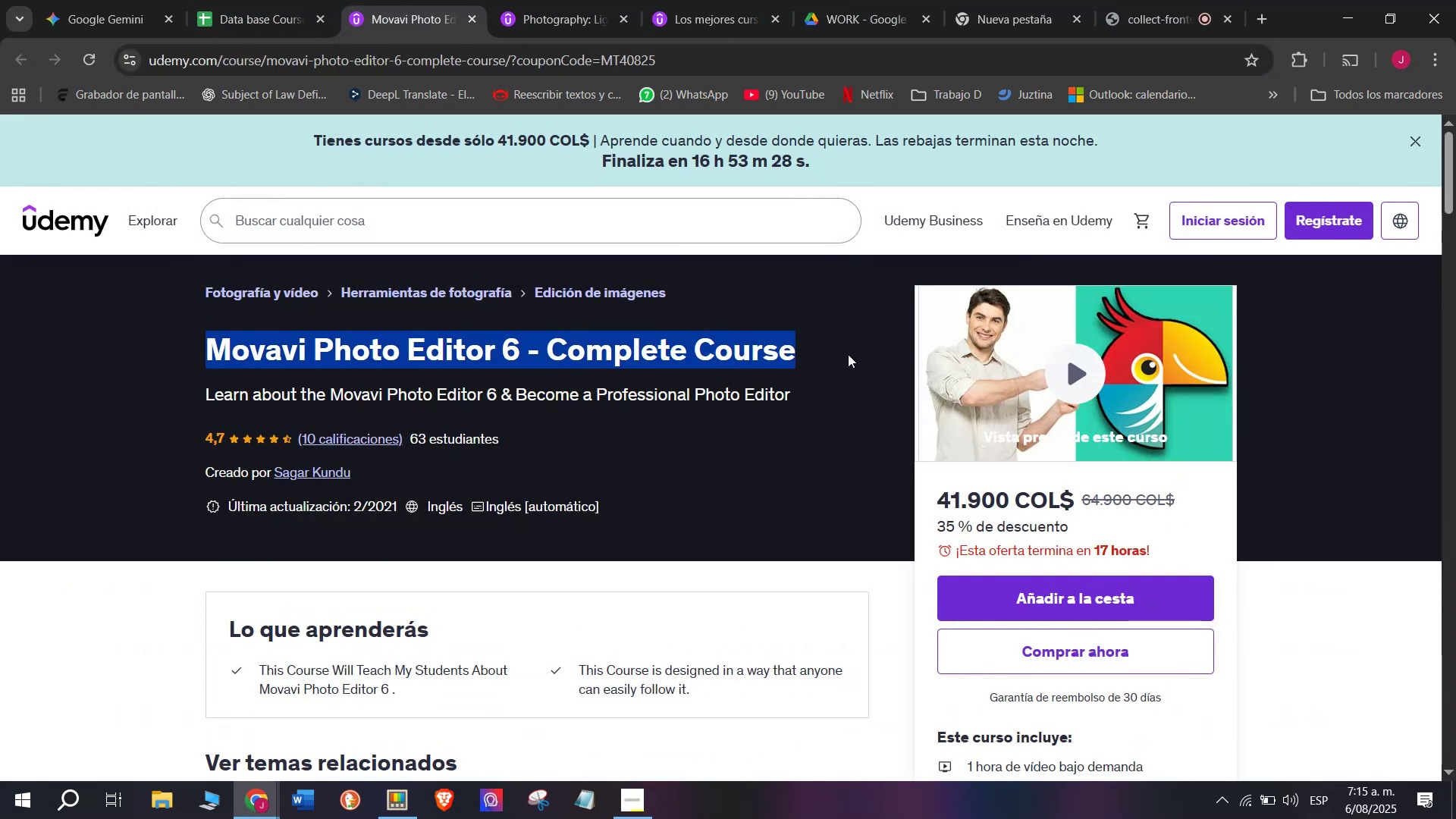 
key(Break)
 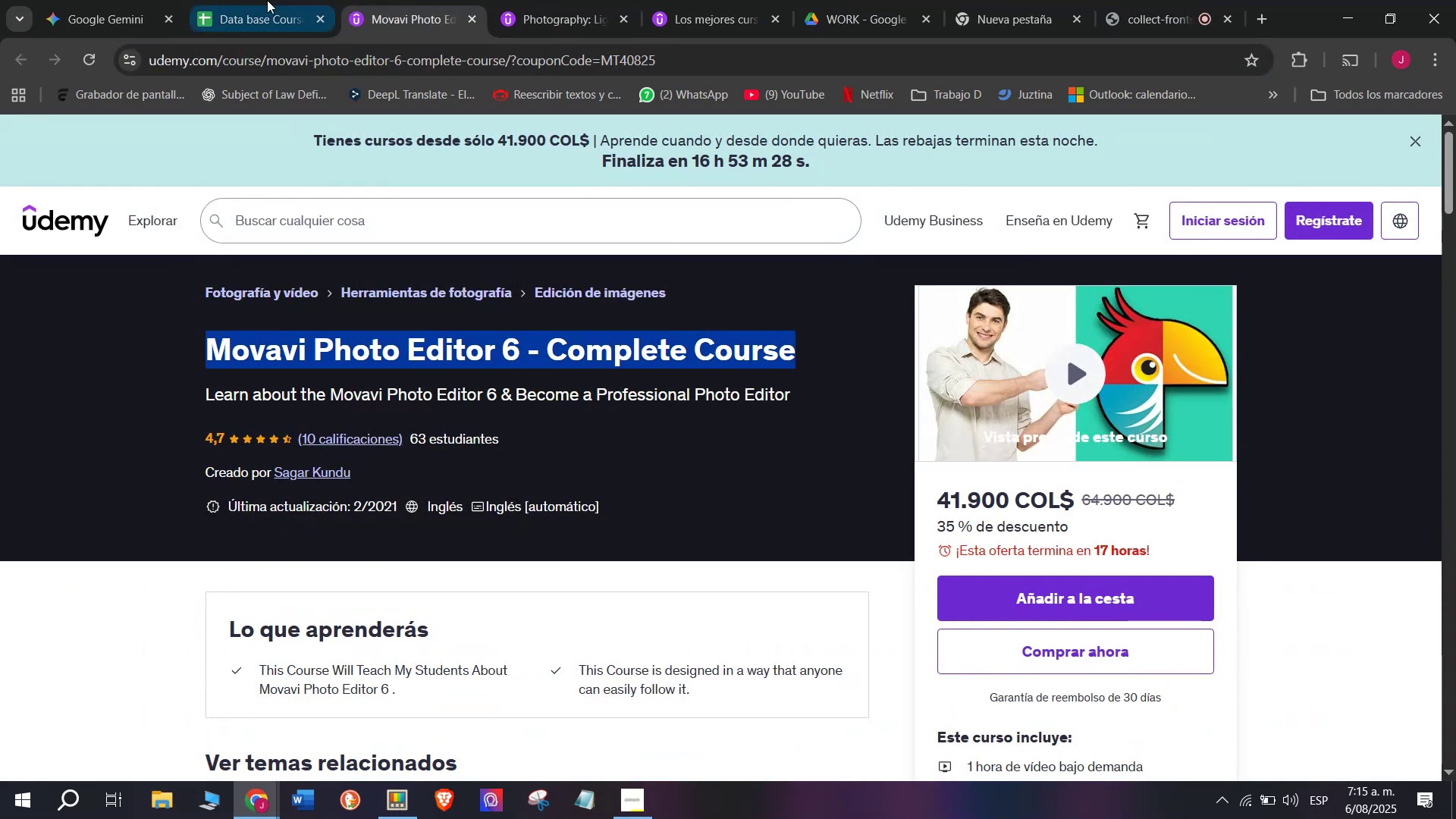 
key(Control+ControlLeft)
 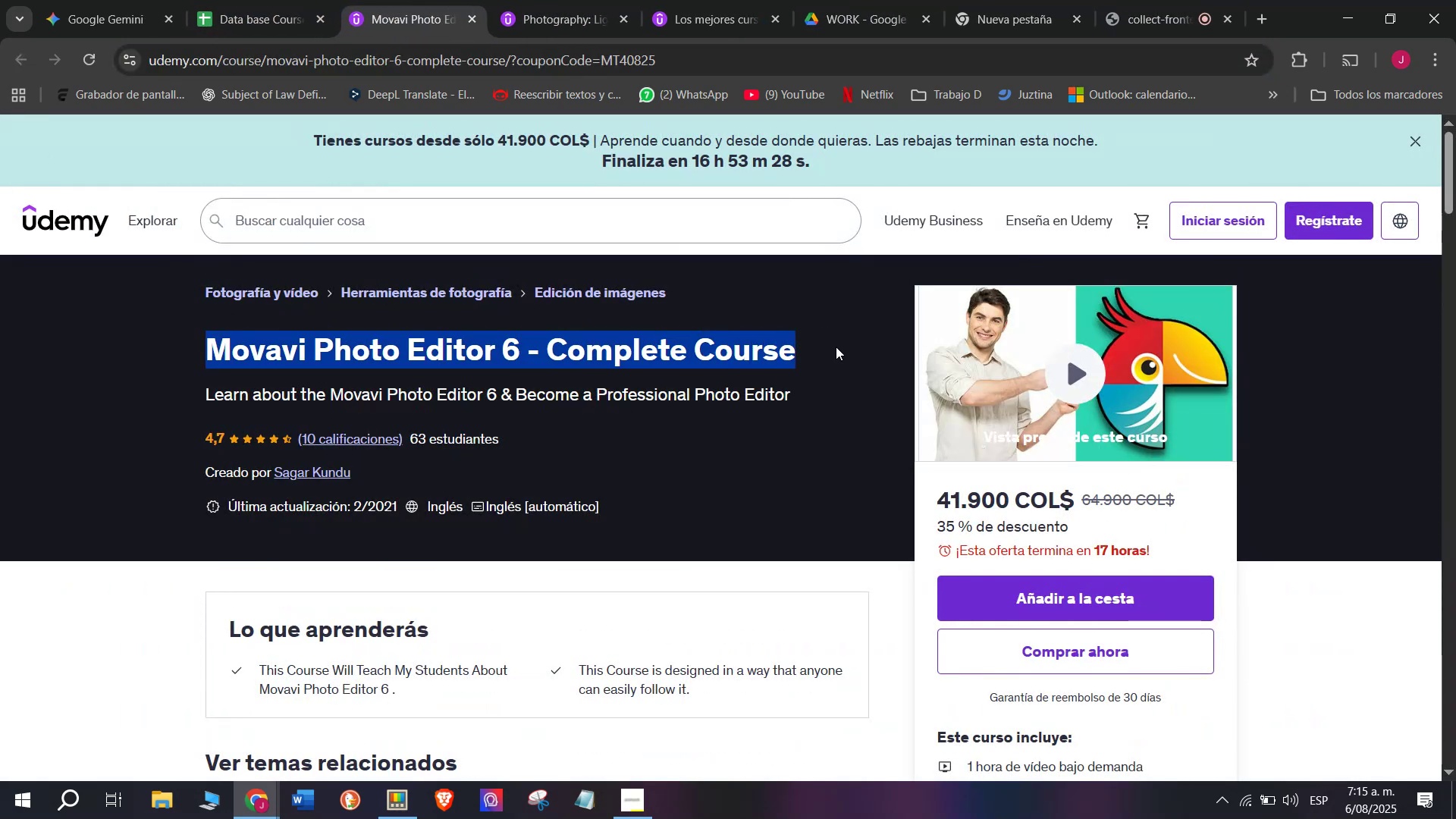 
key(Control+C)
 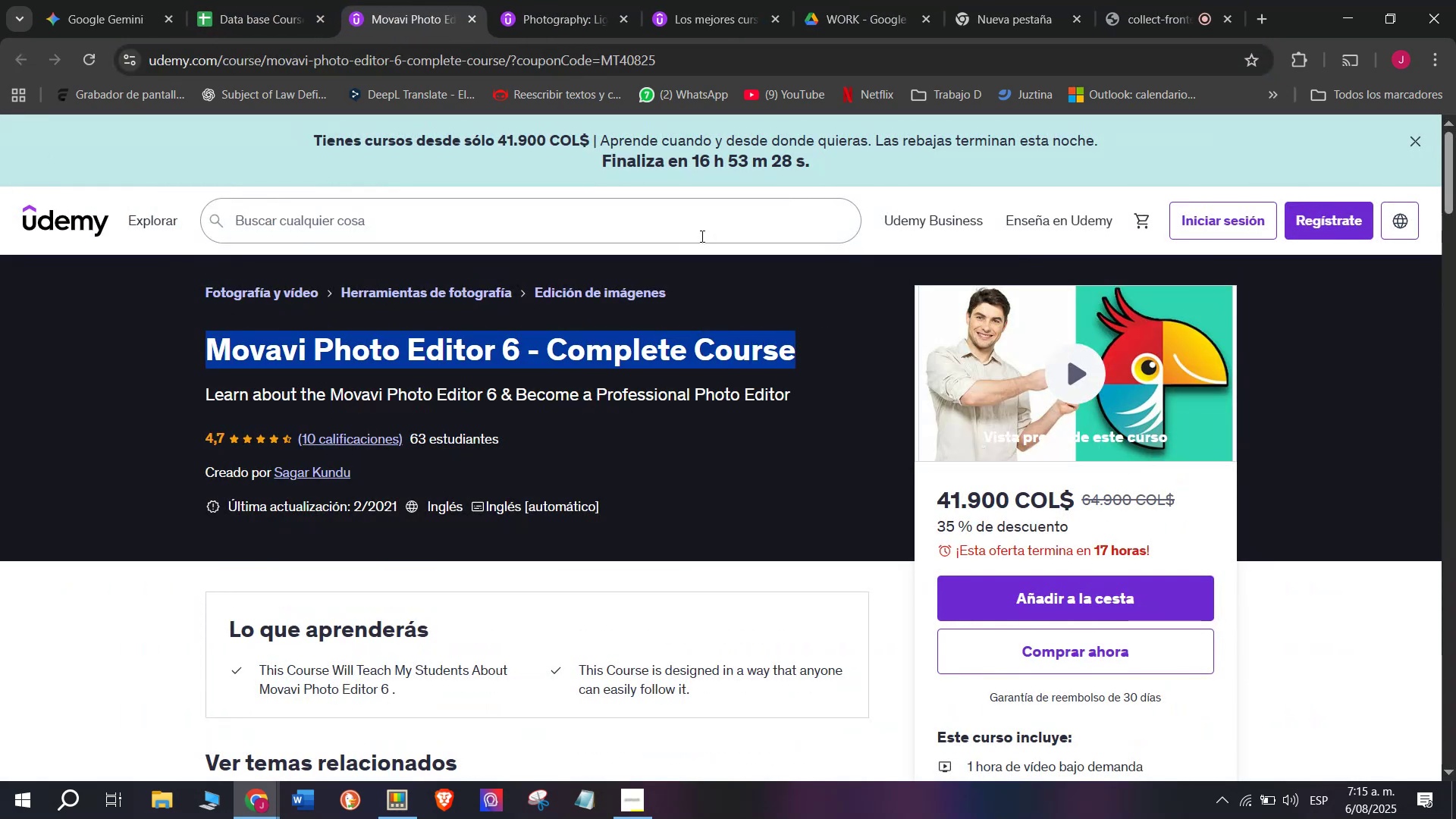 
key(Break)
 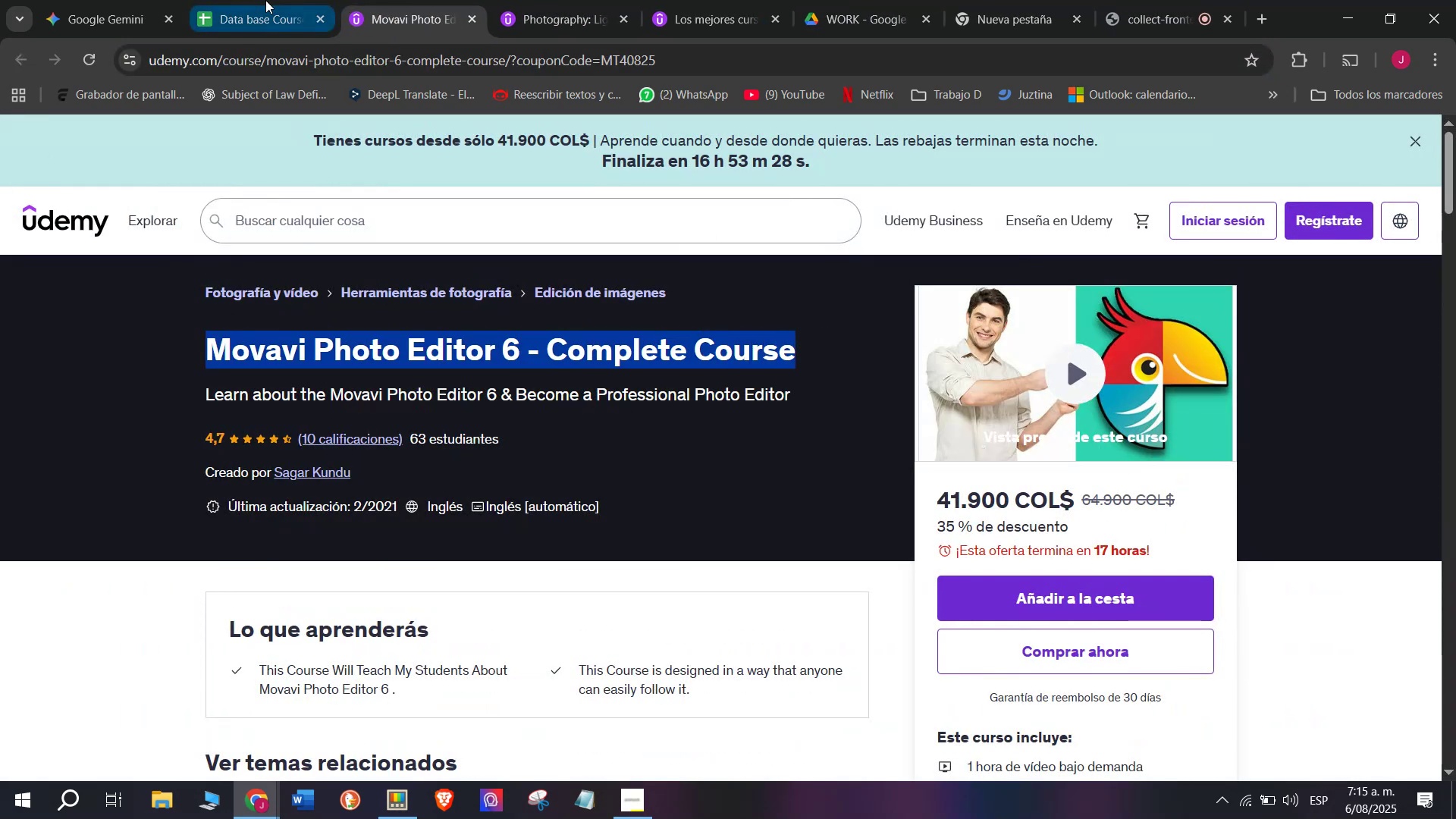 
key(Control+ControlLeft)
 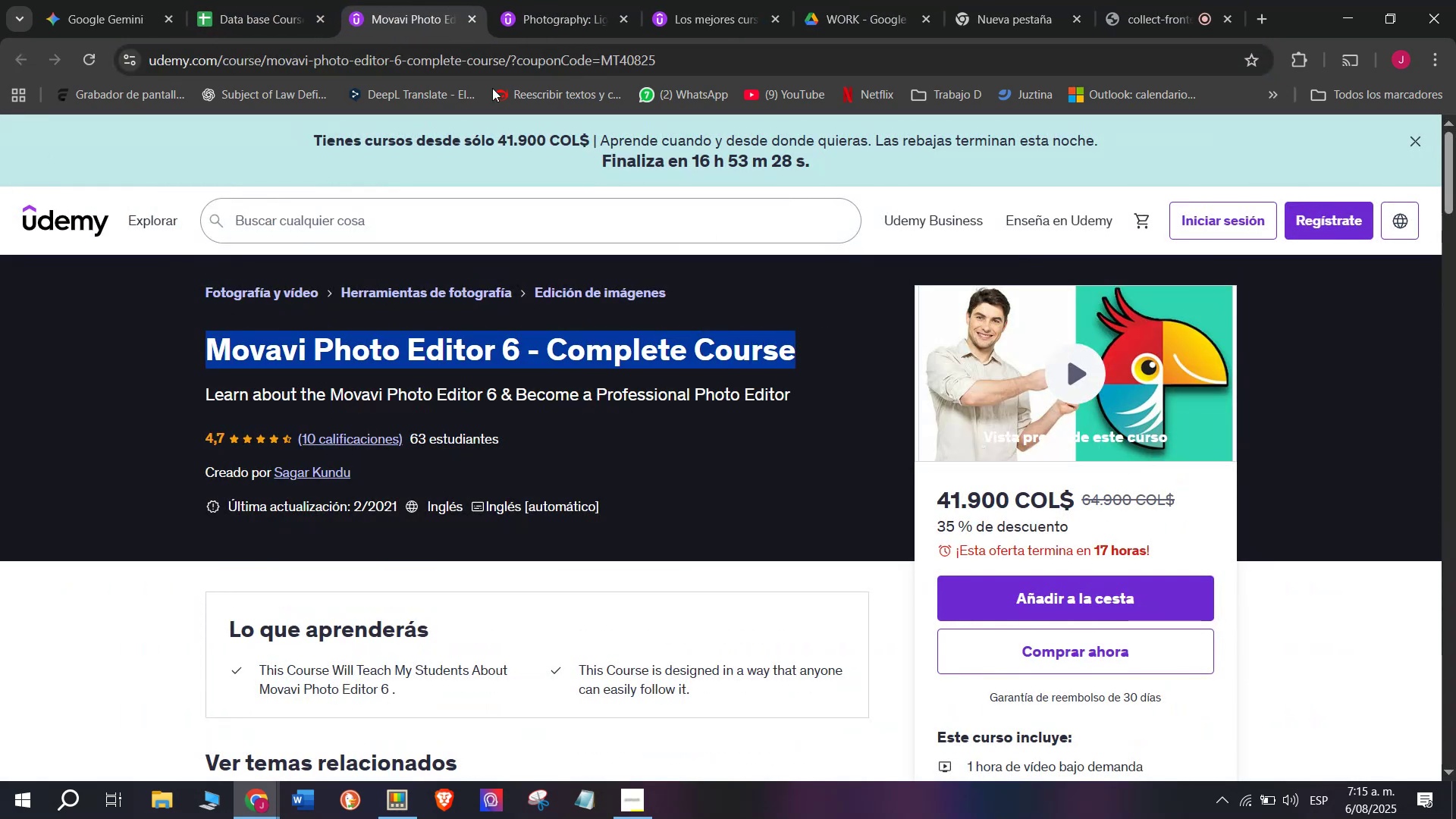 
key(Control+C)
 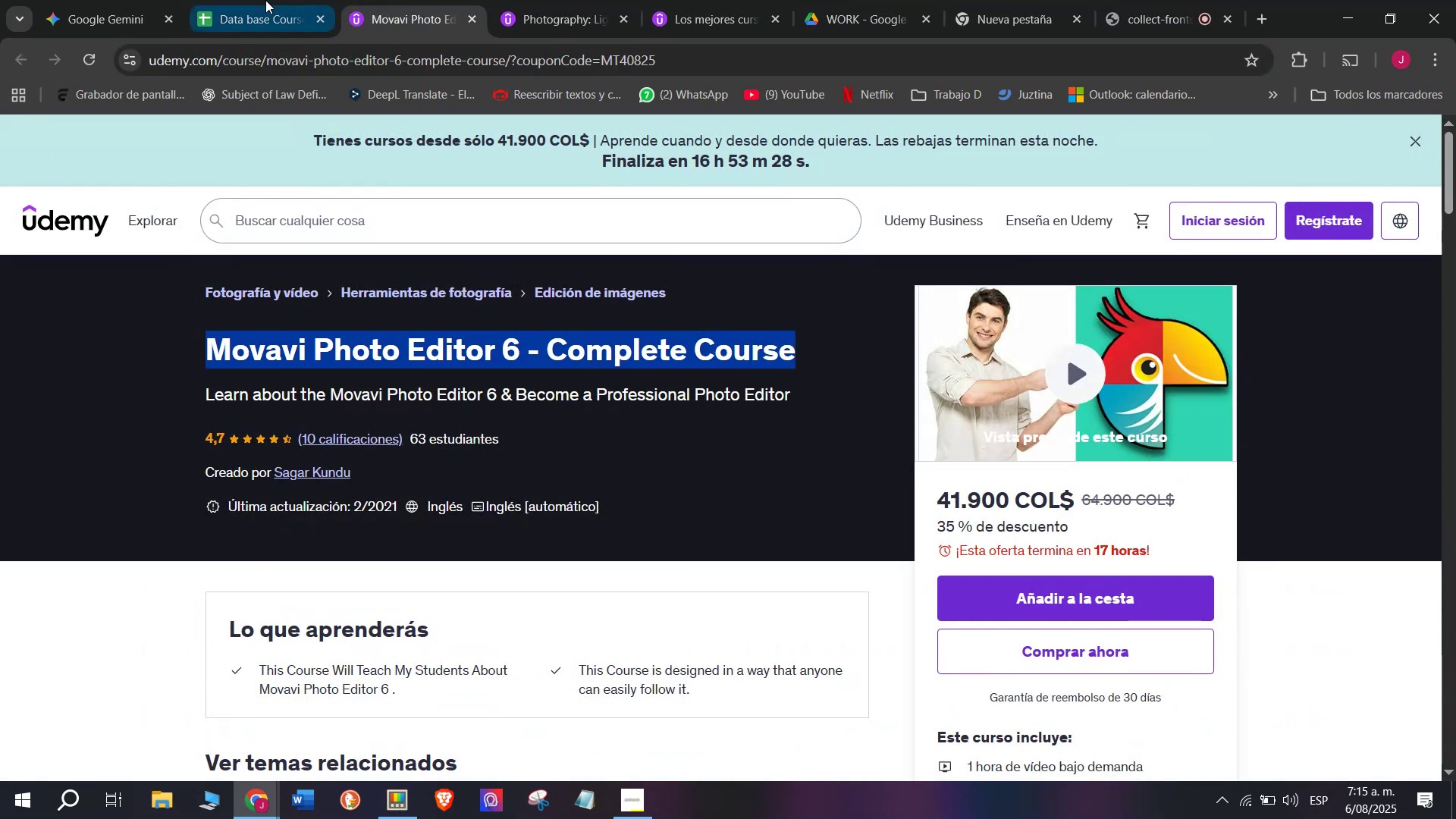 
left_click([265, 0])
 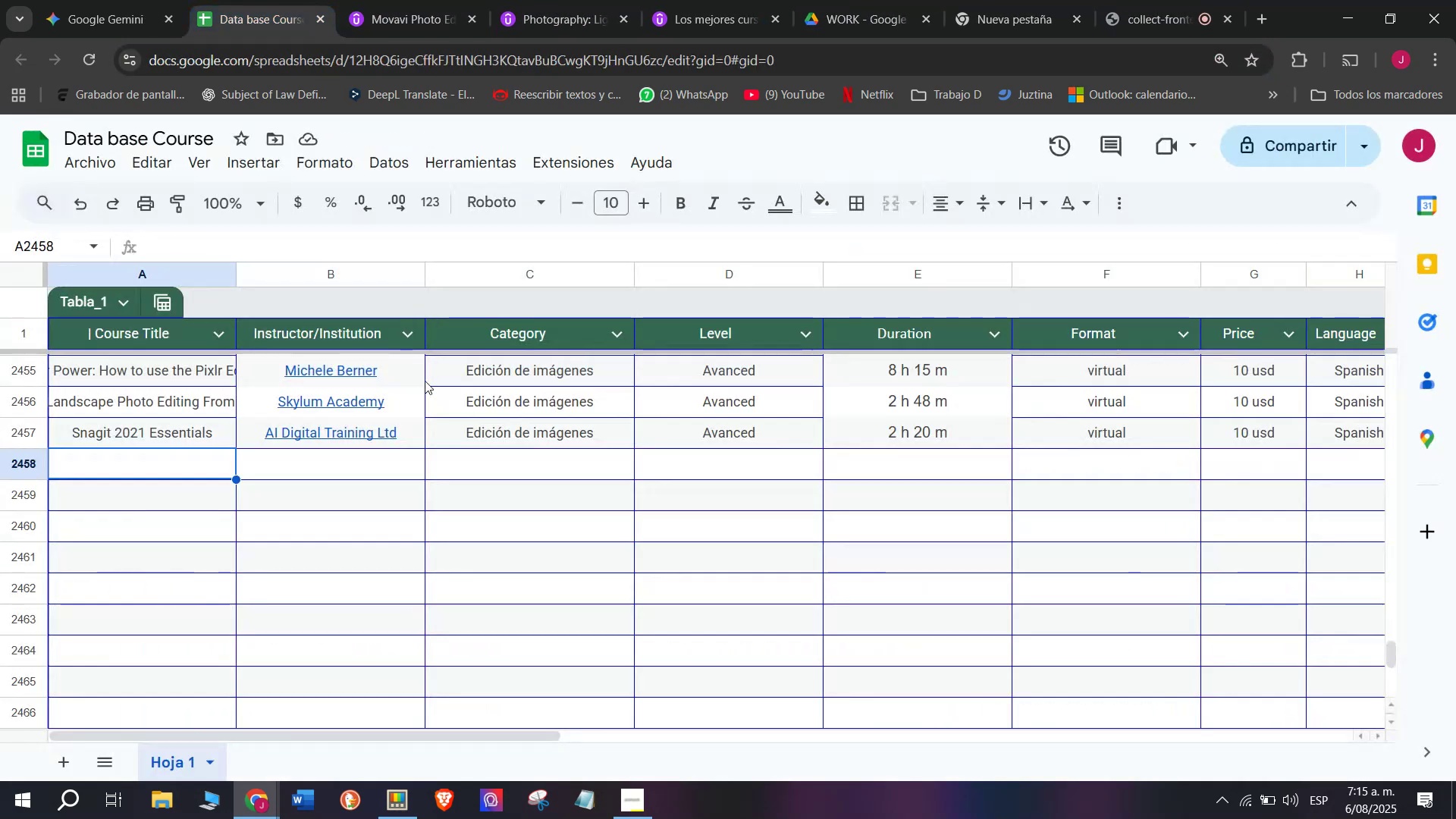 
key(Z)
 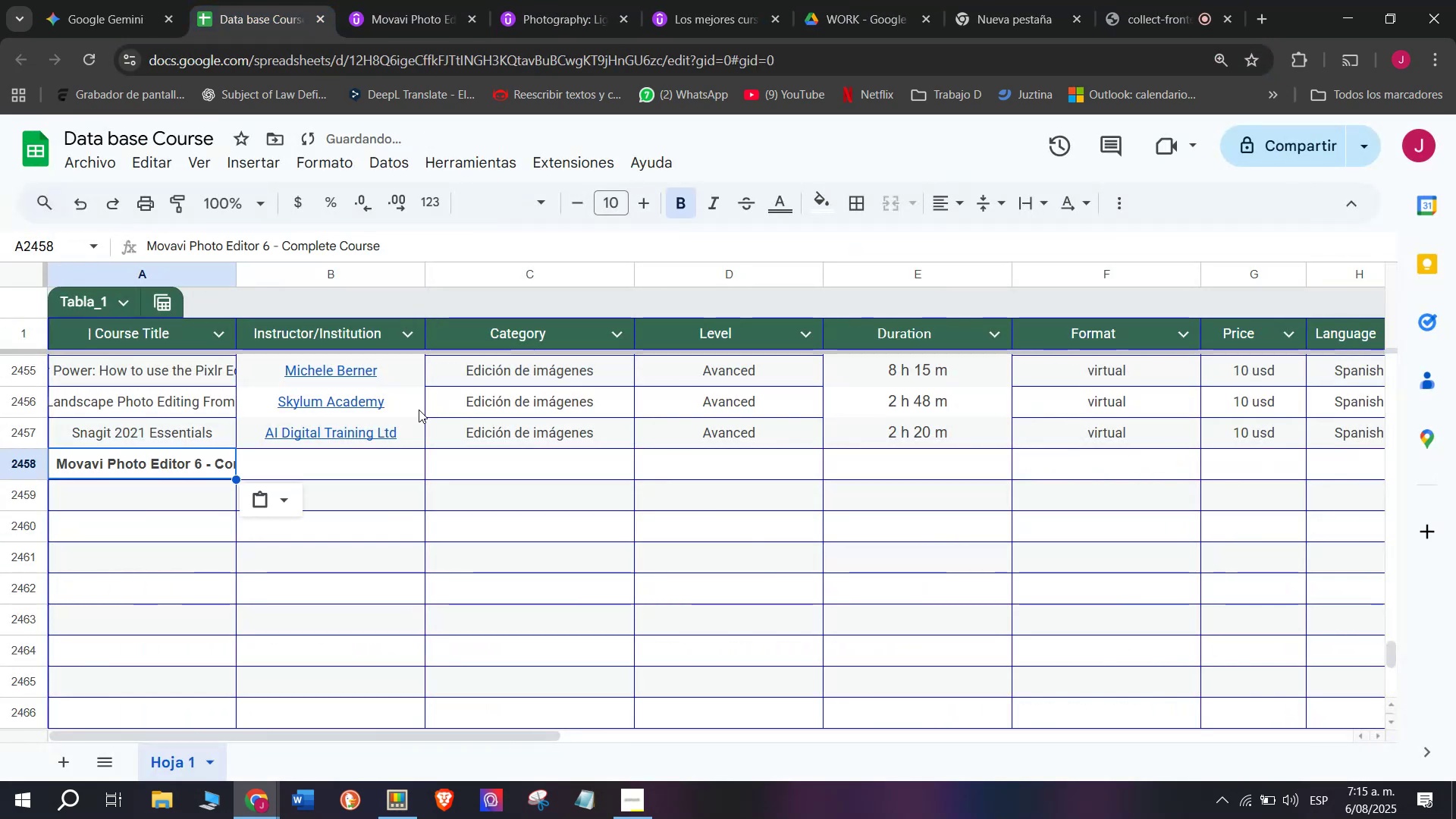 
key(Control+ControlLeft)
 